 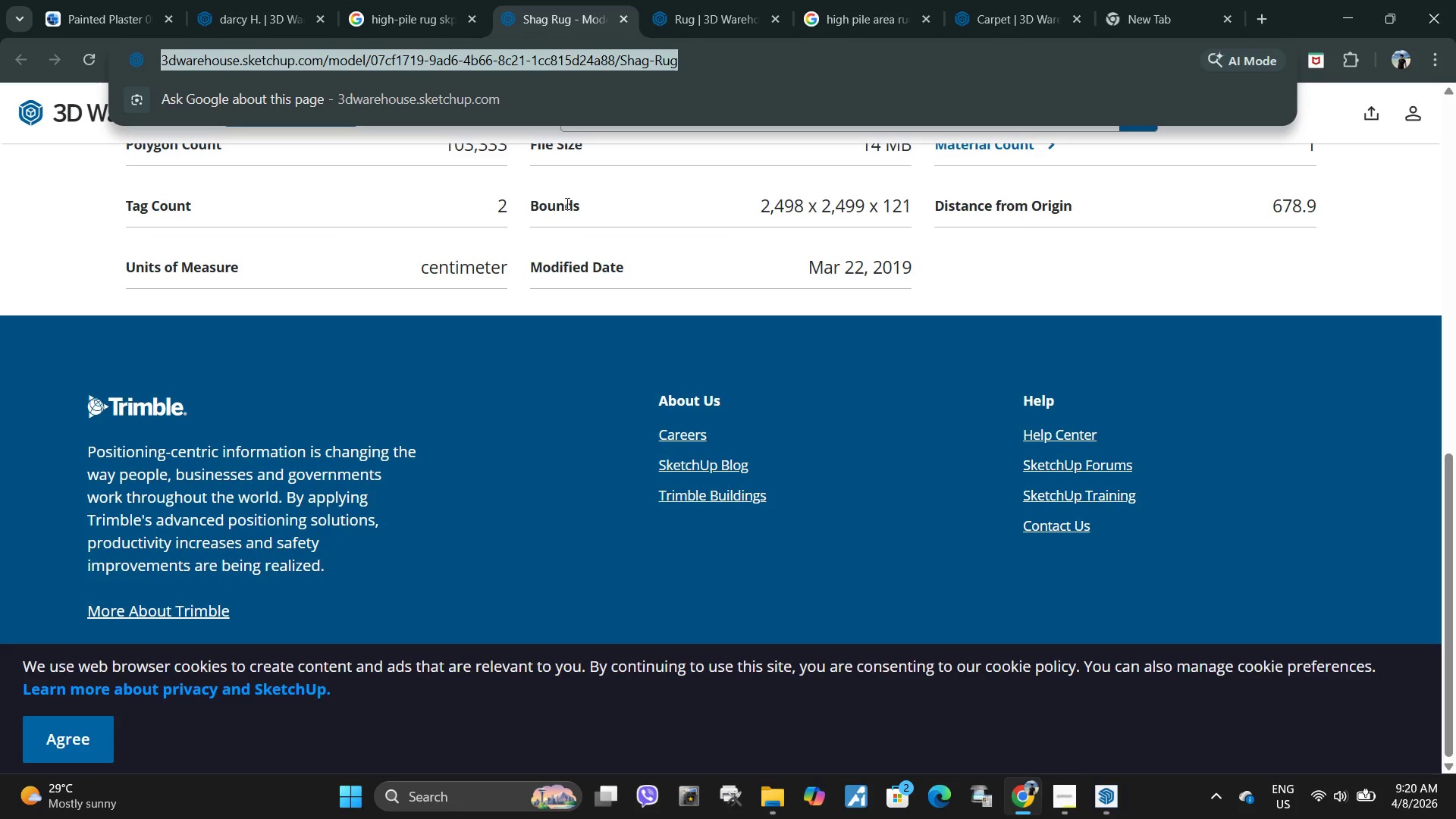 
type(mod)
 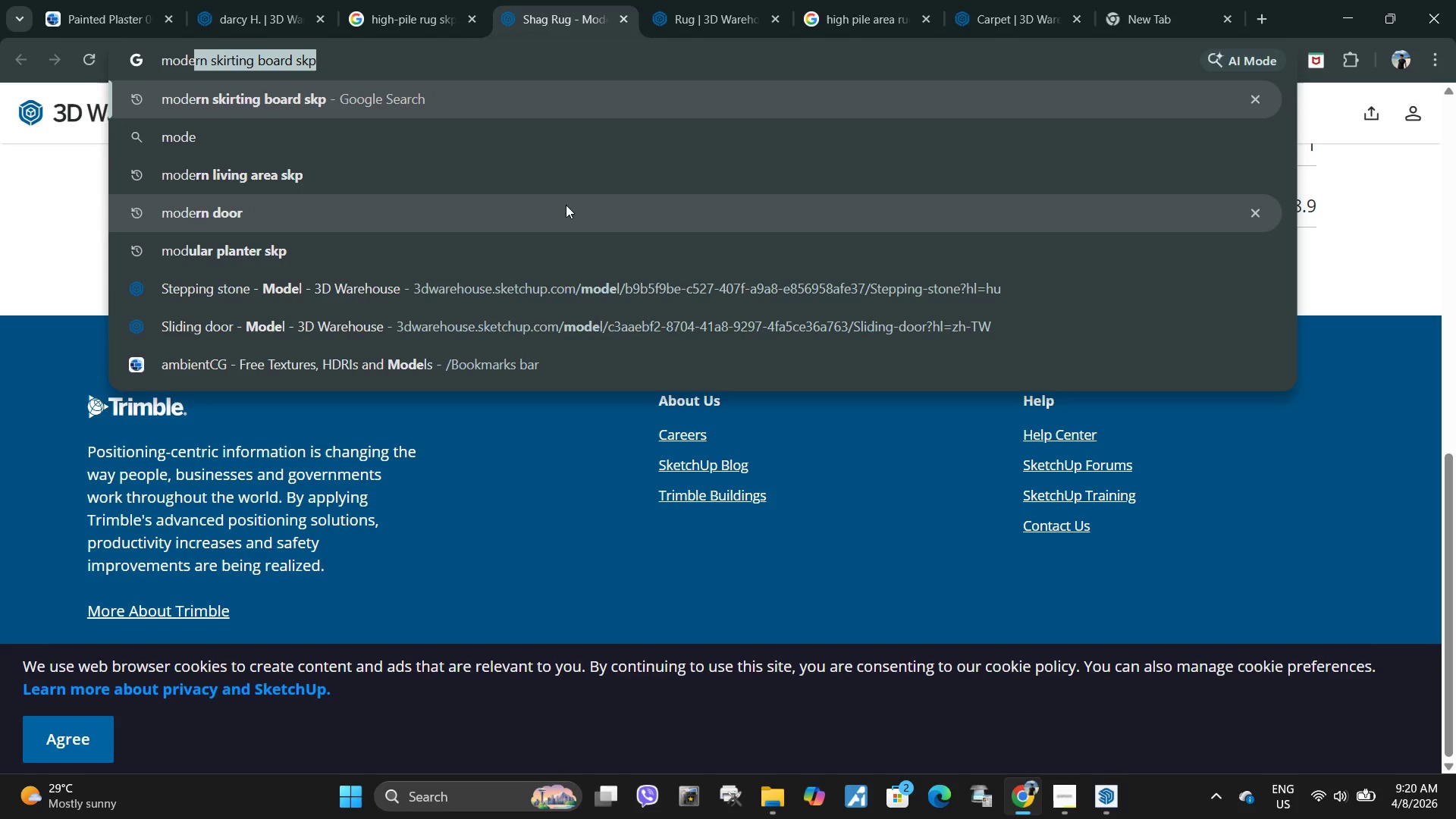 
scroll: coordinate [803, 261], scroll_direction: down, amount: 11.0
 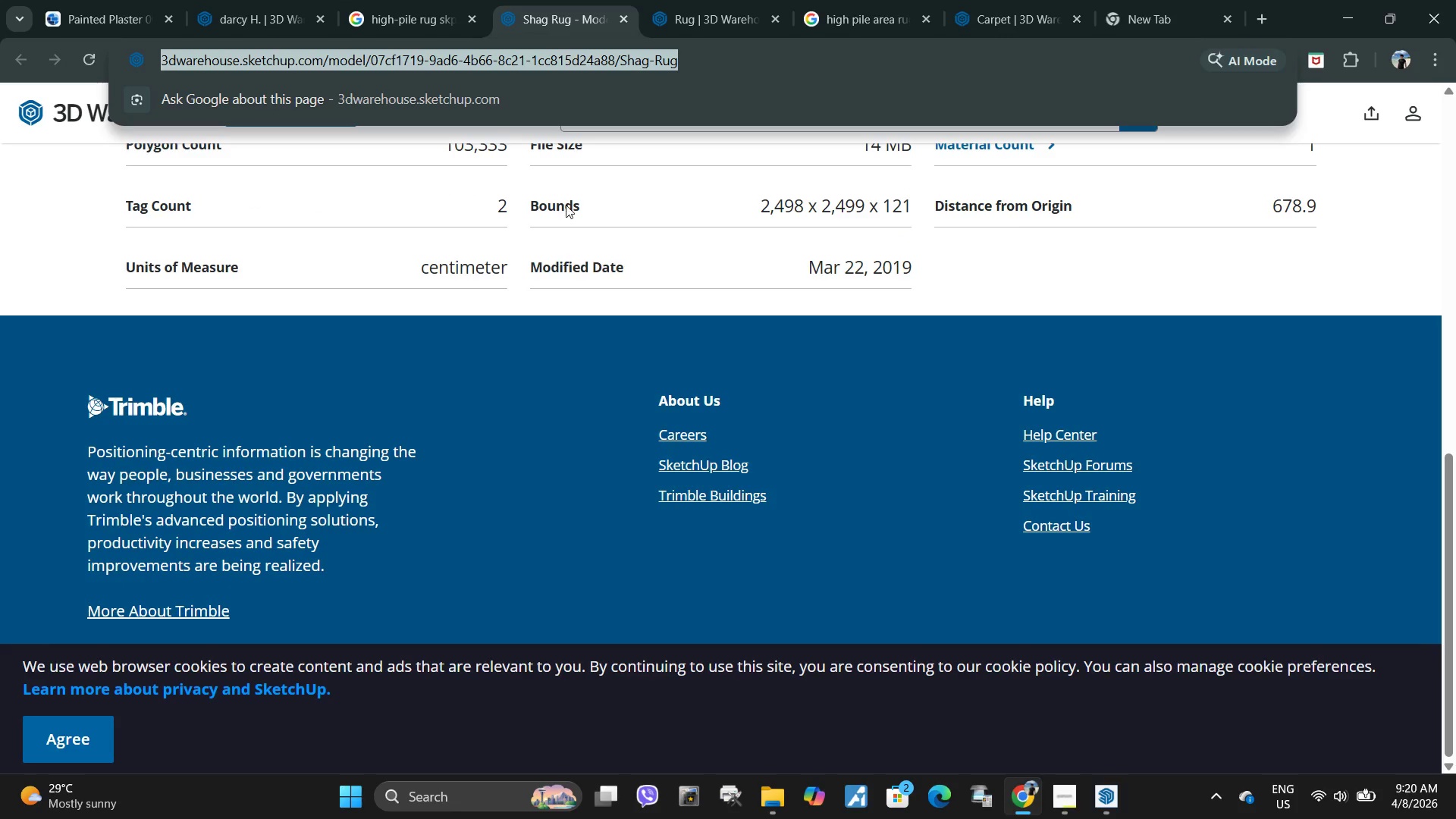 
type(ern weighted base lounge chair)
 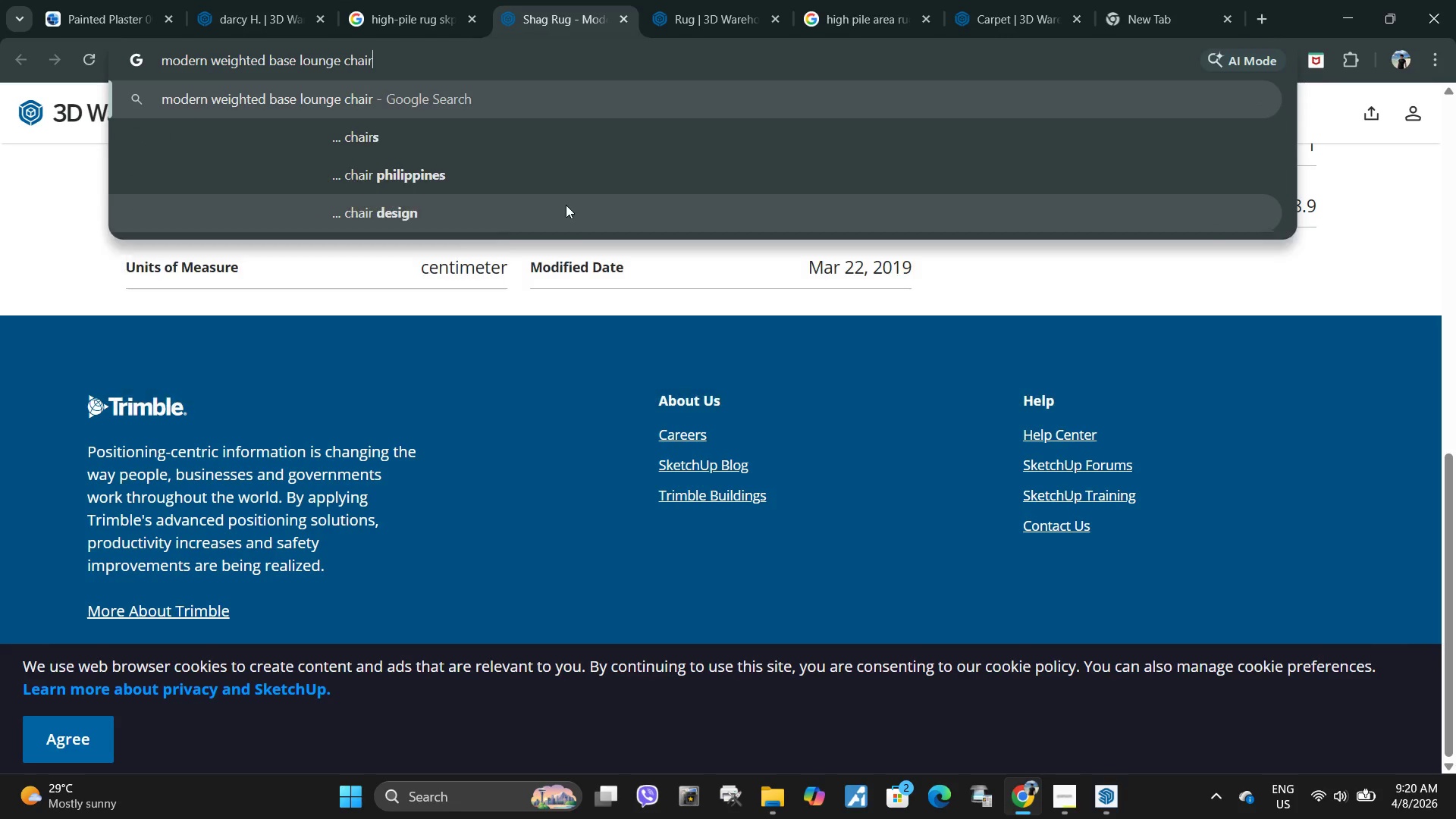 
key(Enter)
 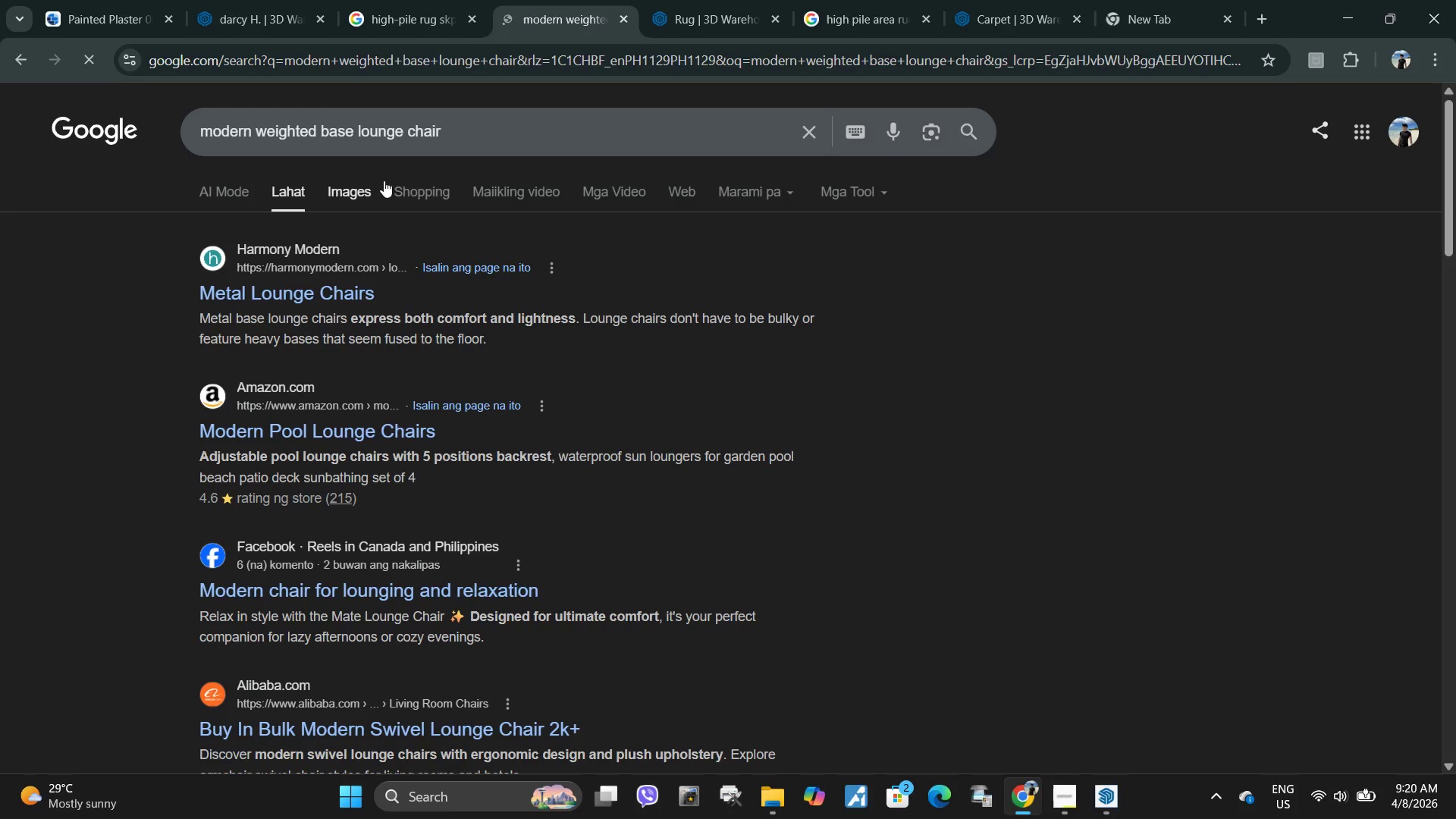 
left_click([472, 135])
 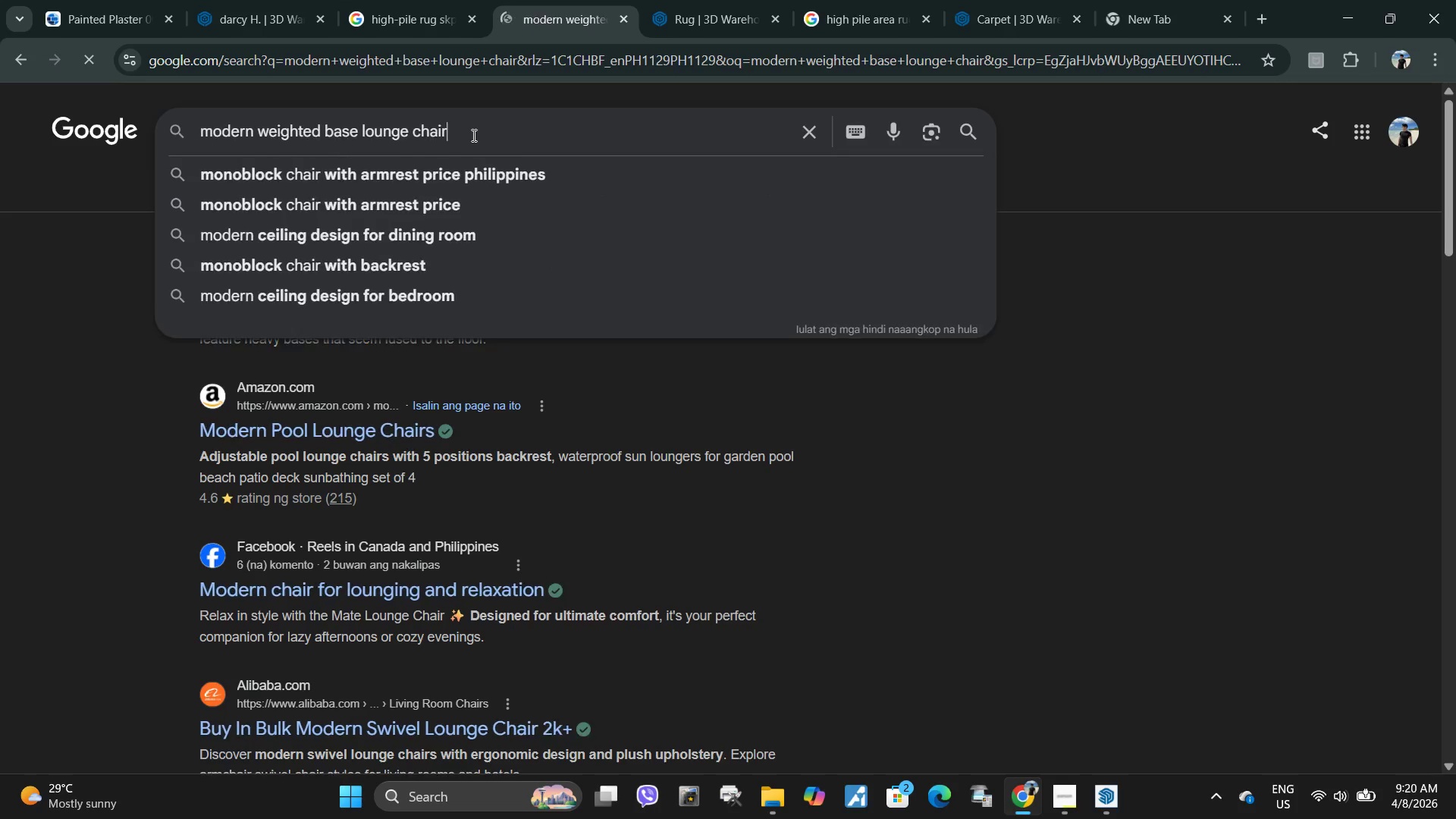 
type( sk)
 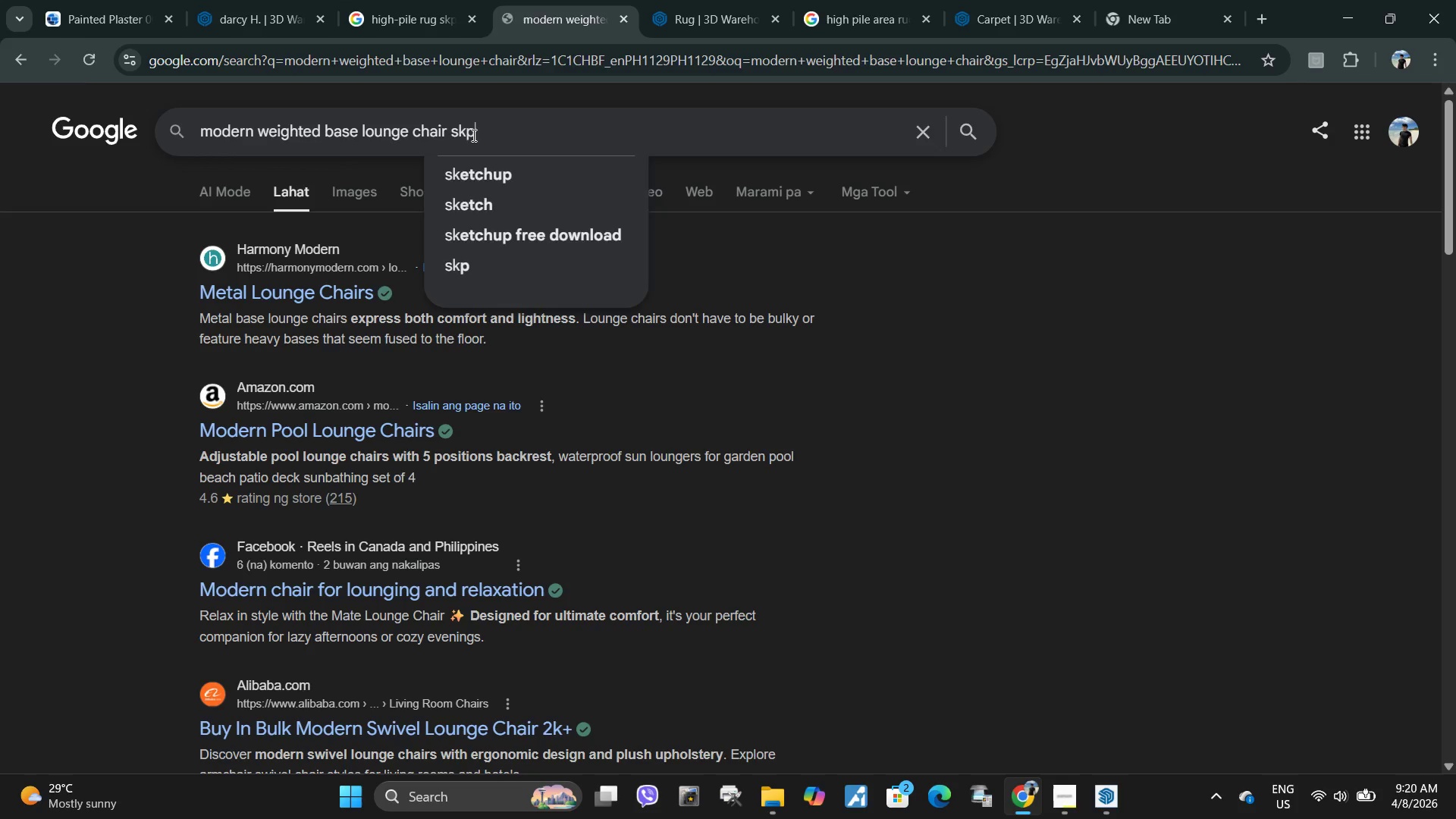 
key(Enter)
 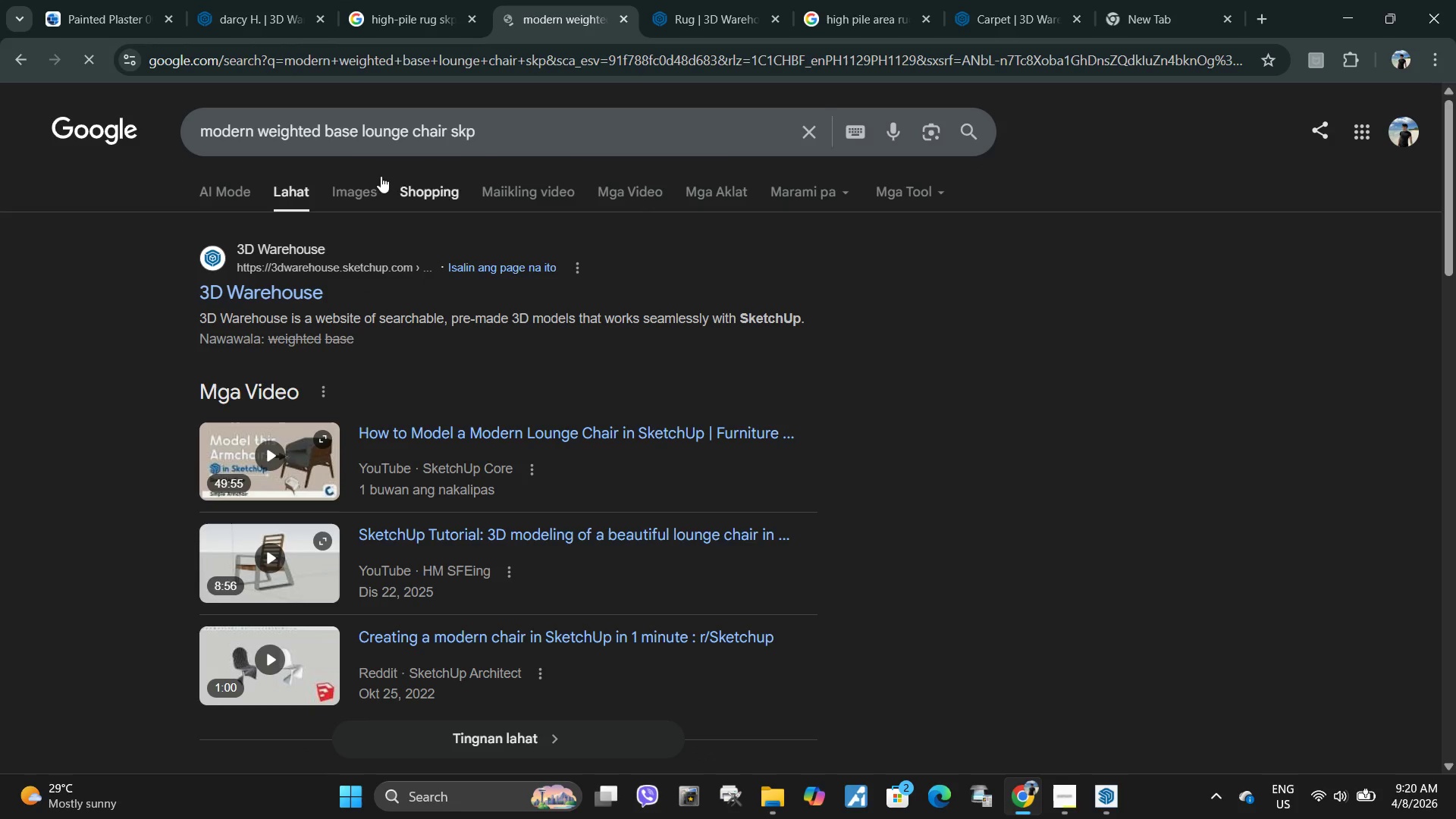 
left_click([350, 192])
 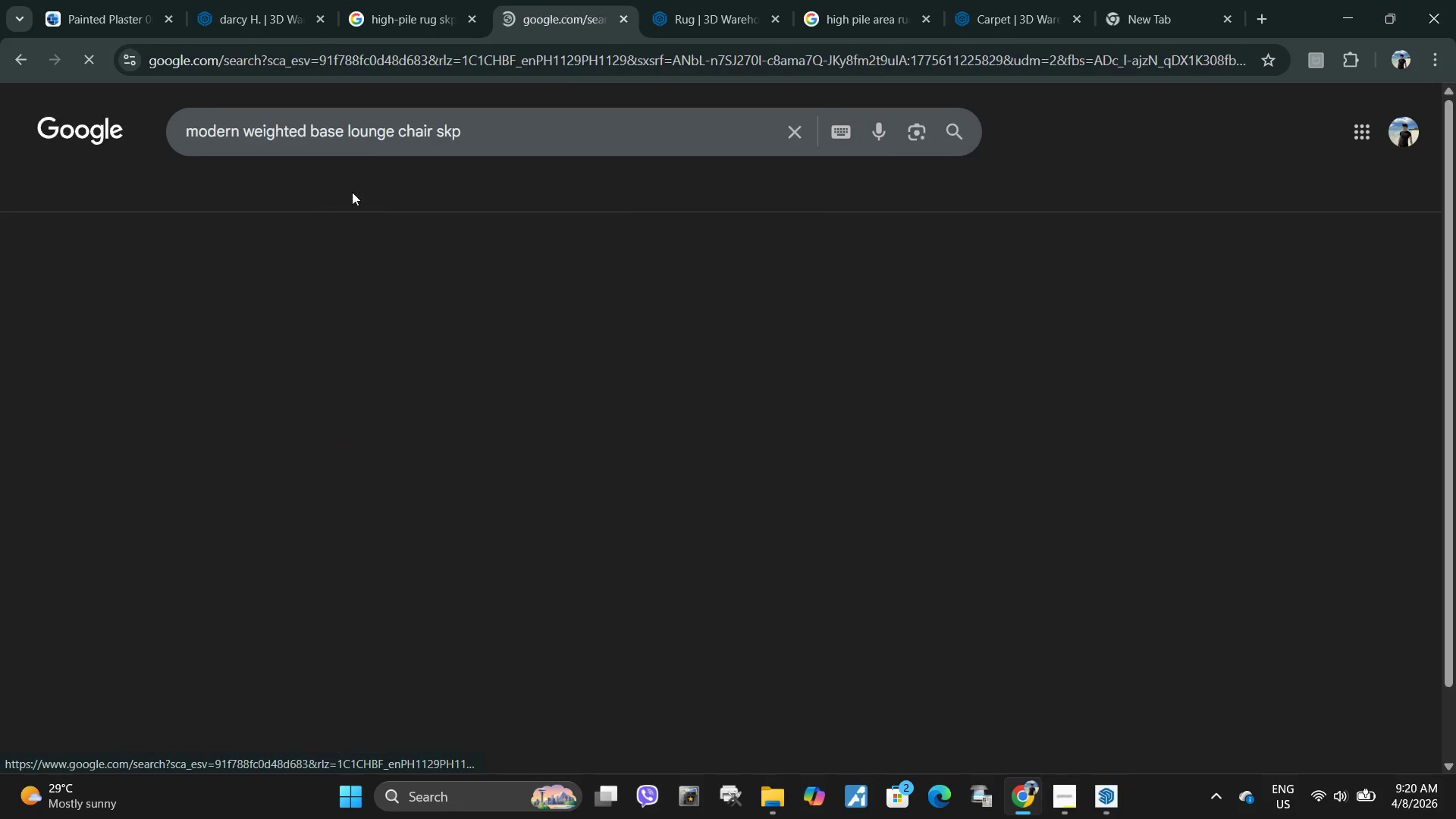 
mouse_move([356, 215])
 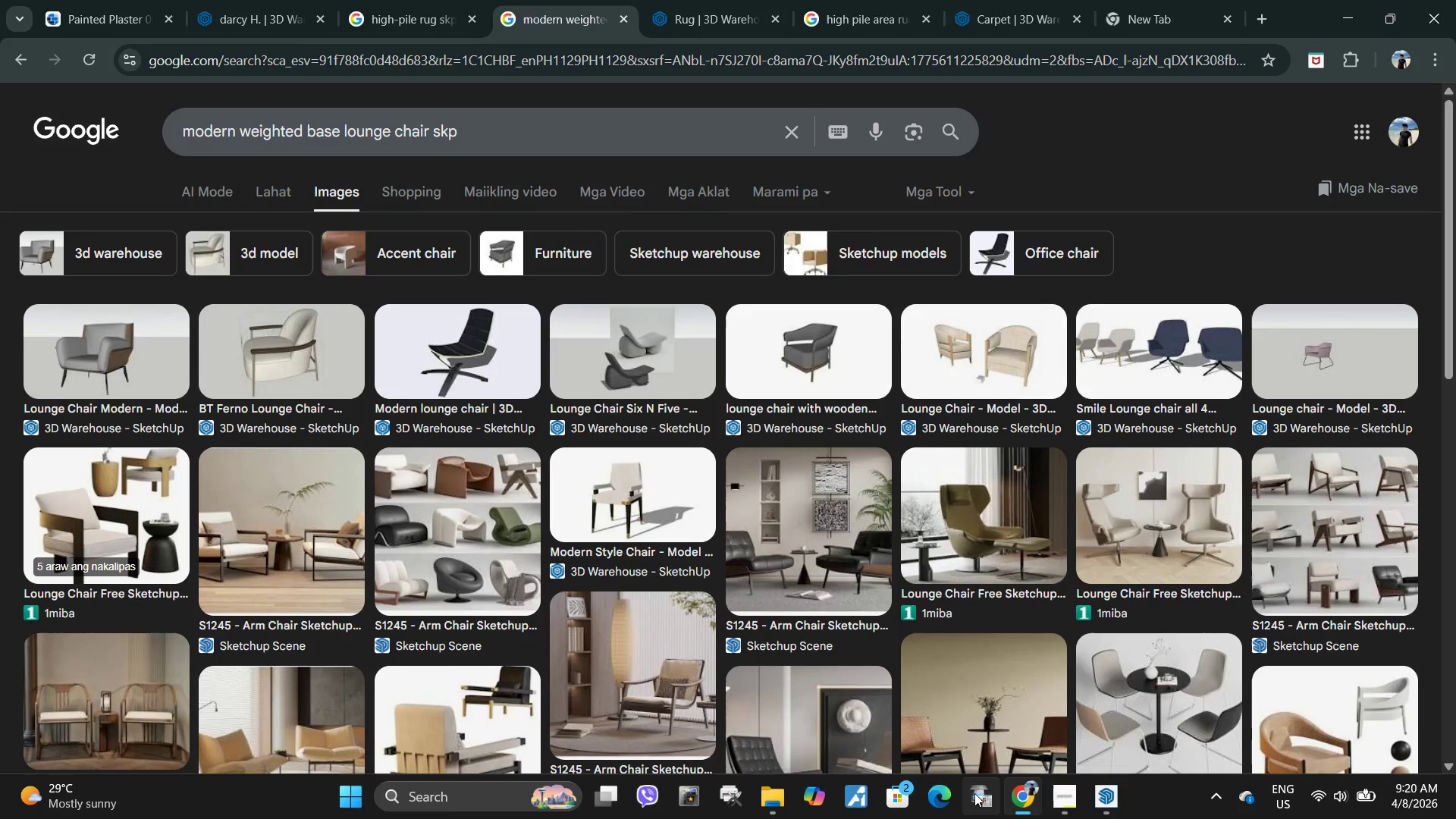 
mouse_move([958, 773])
 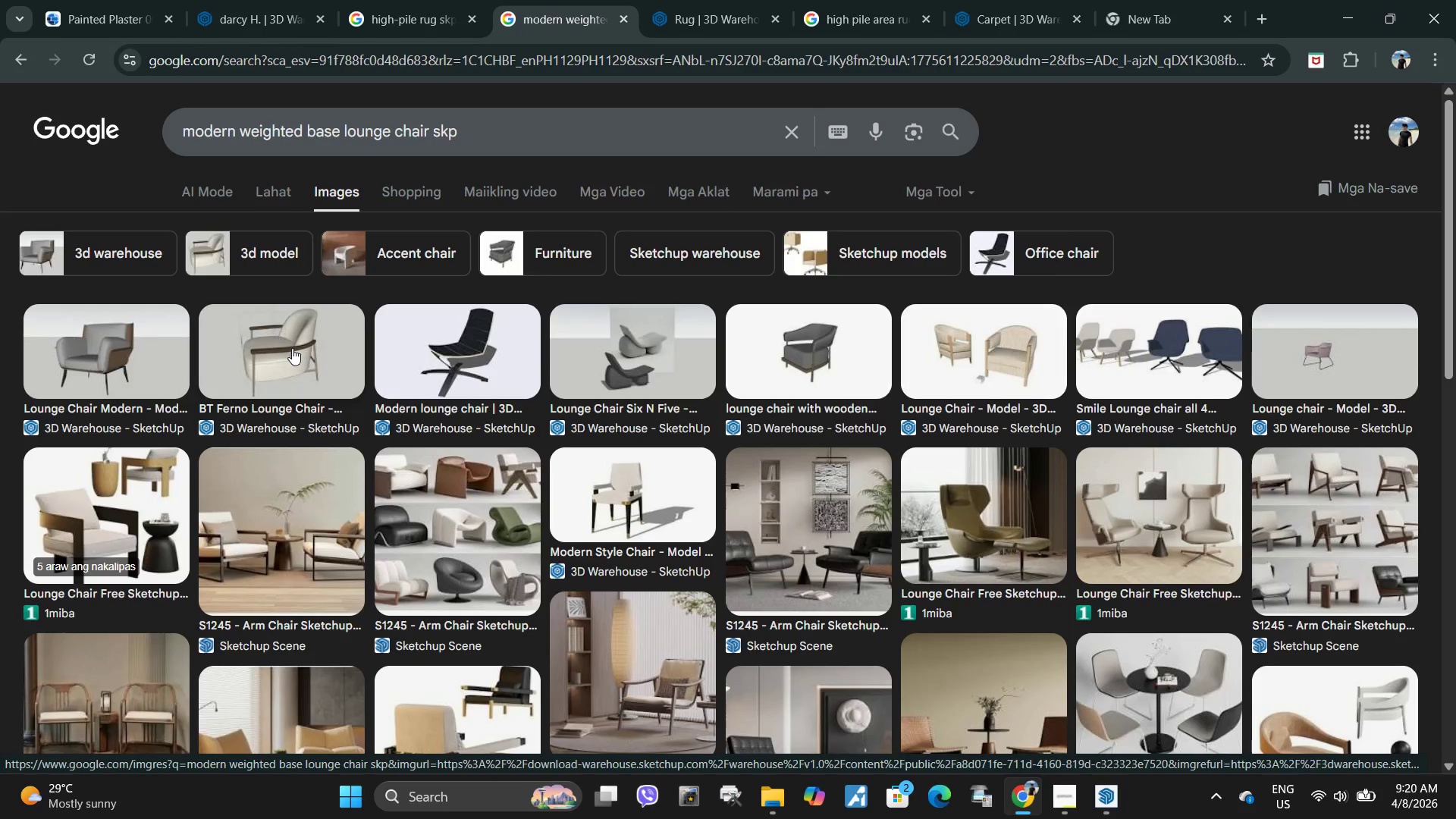 
wait(6.39)
 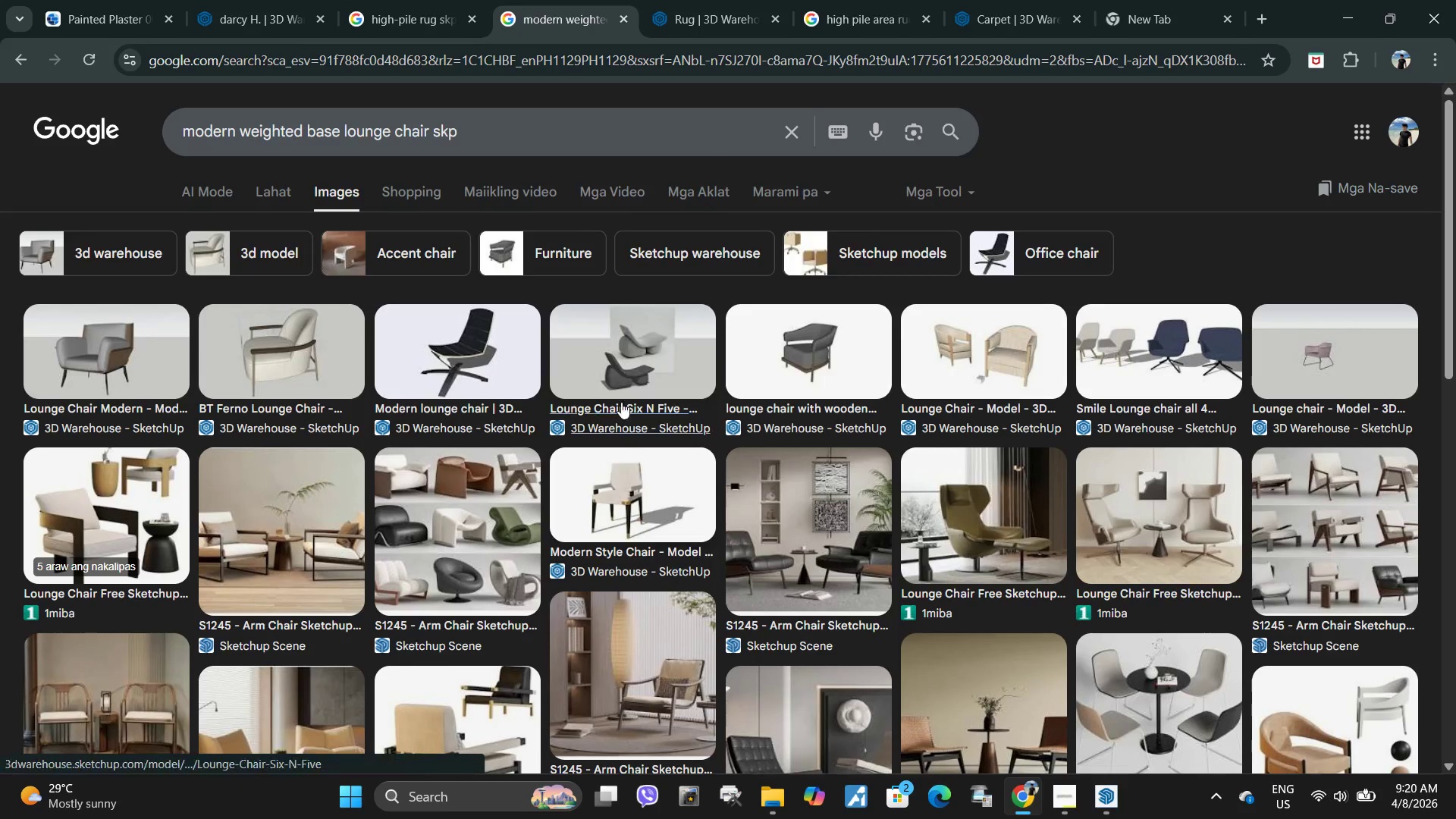 
left_click([292, 348])
 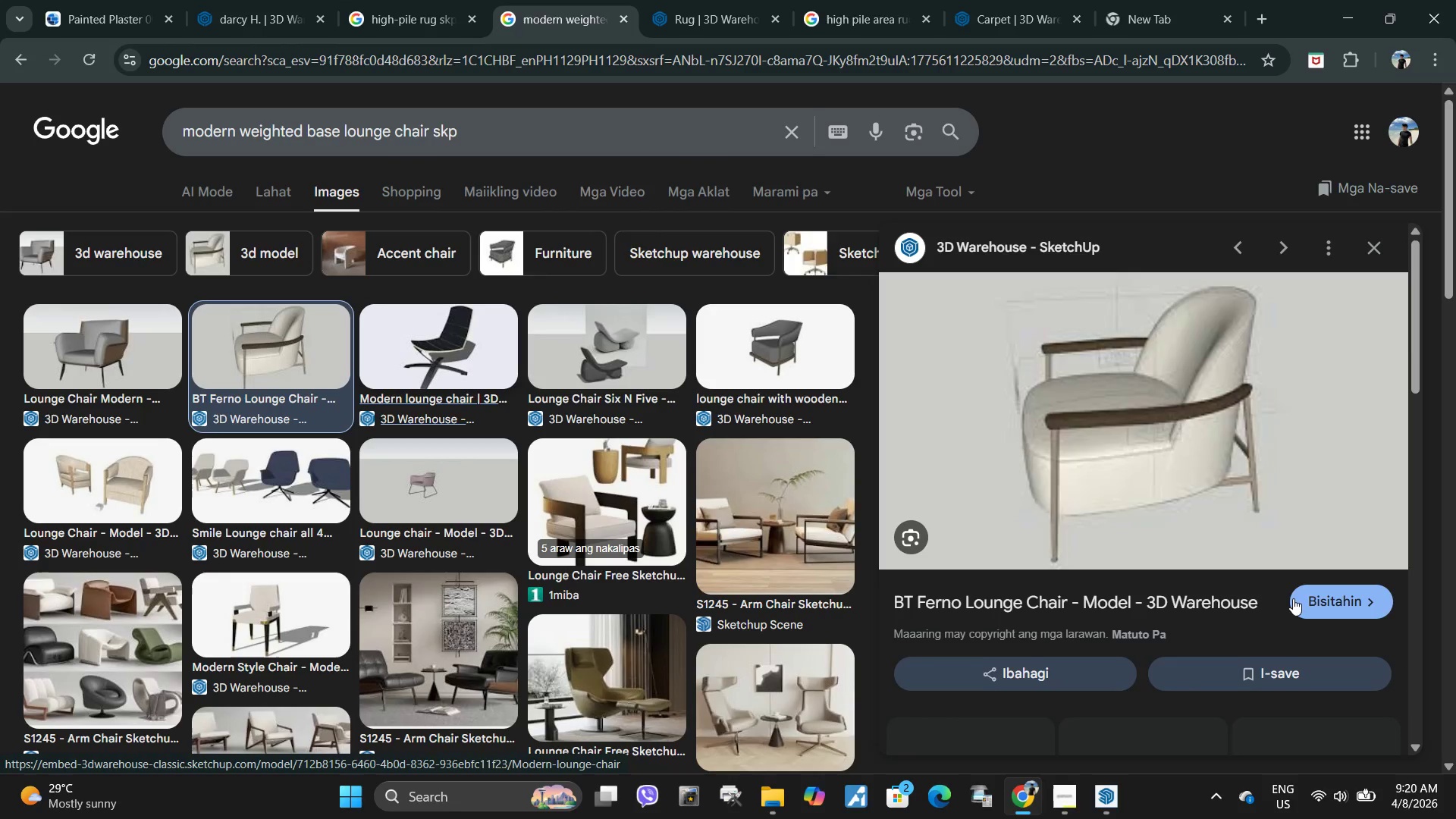 
scroll: coordinate [1065, 560], scroll_direction: down, amount: 7.0
 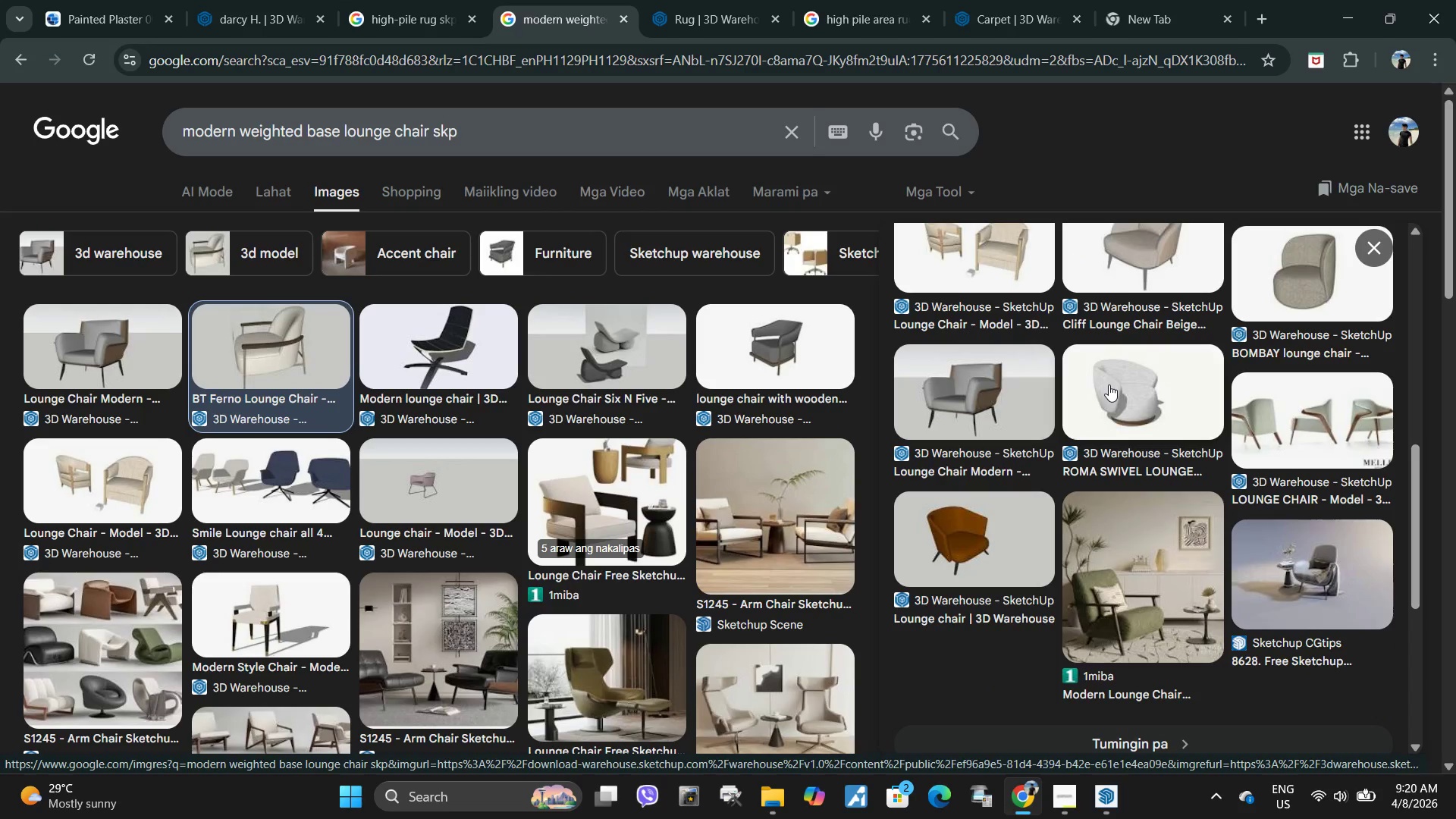 
left_click([1109, 384])
 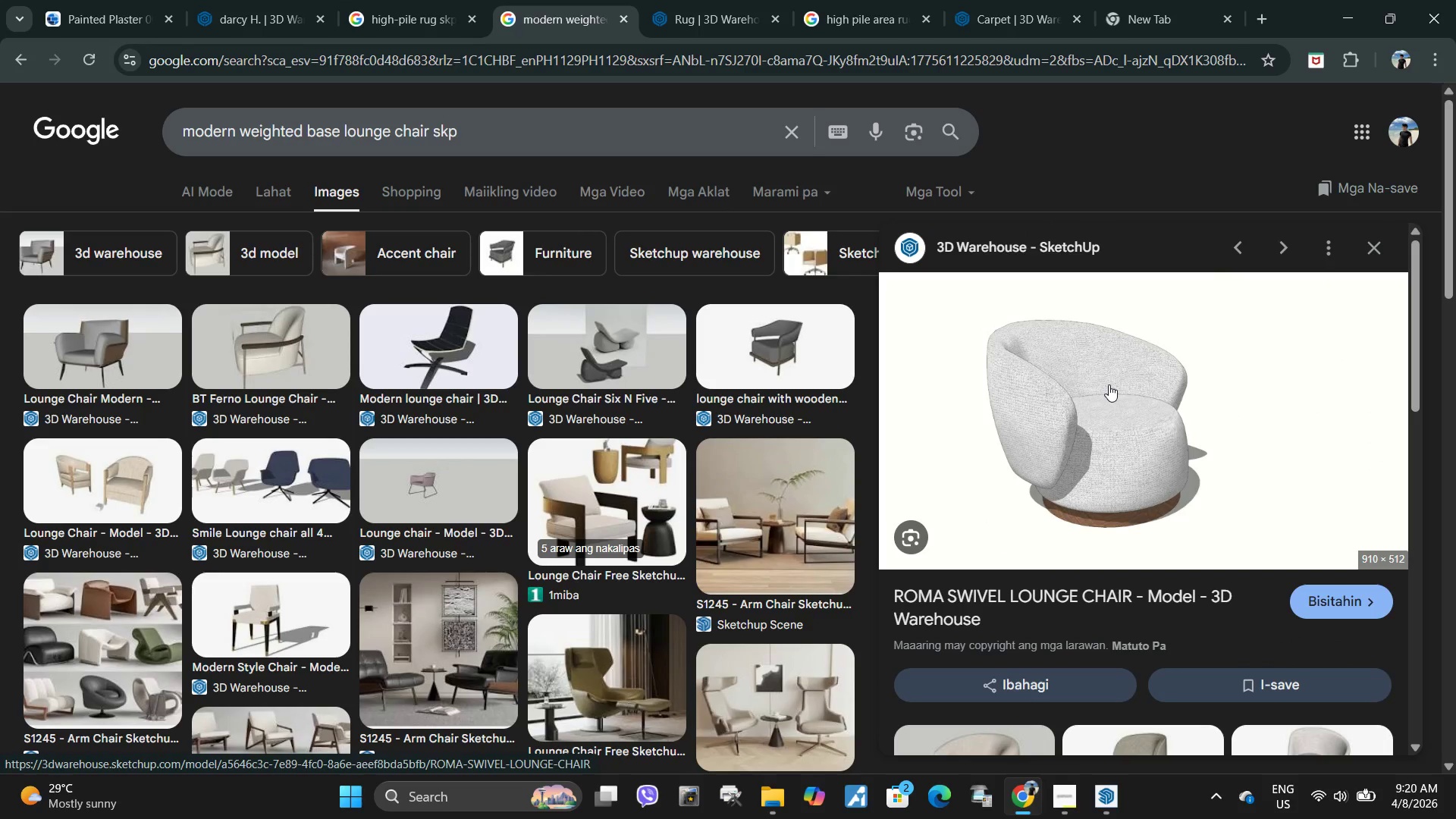 
scroll: coordinate [980, 492], scroll_direction: down, amount: 2.0
 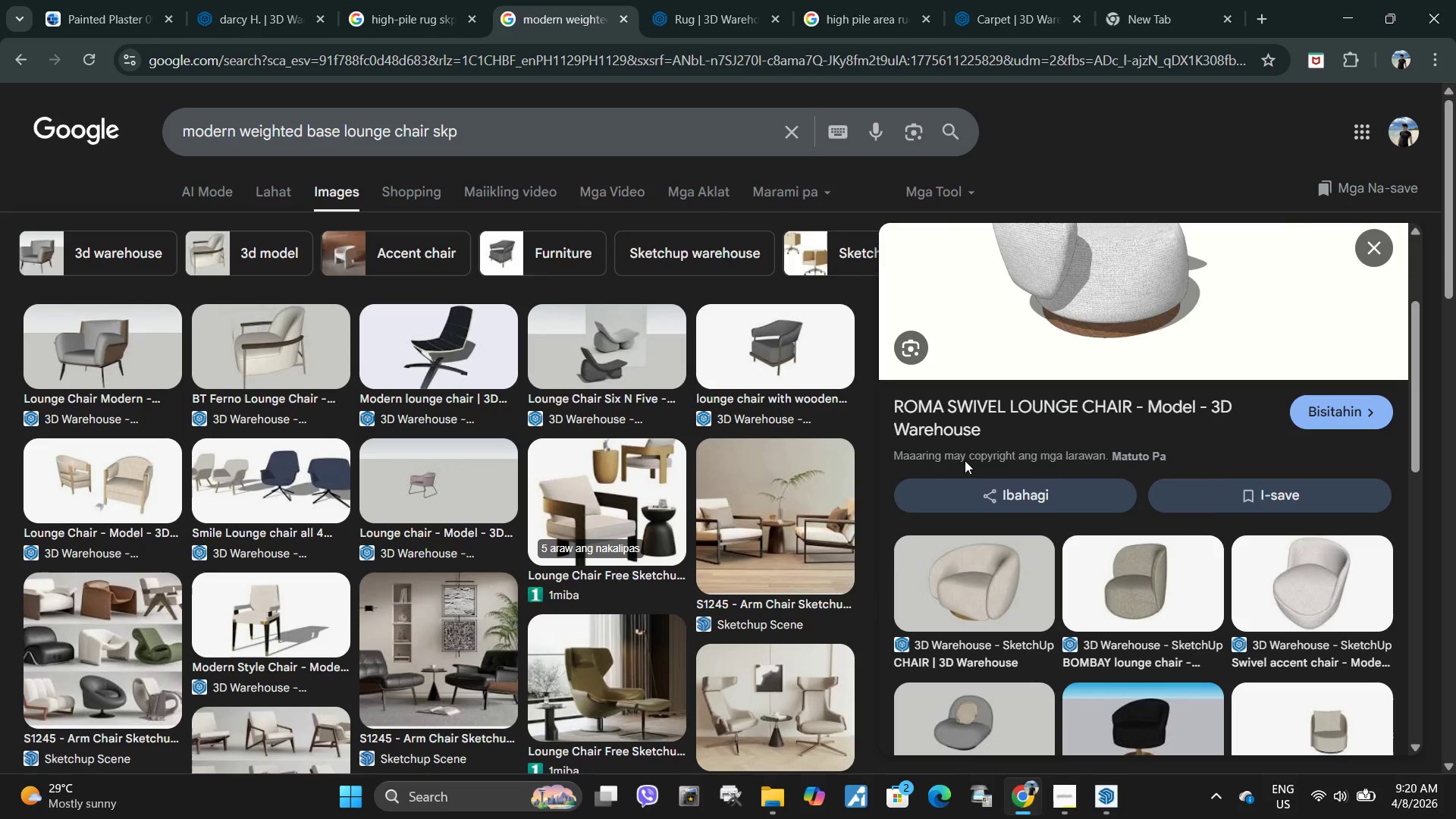 
scroll: coordinate [962, 441], scroll_direction: up, amount: 1.0
 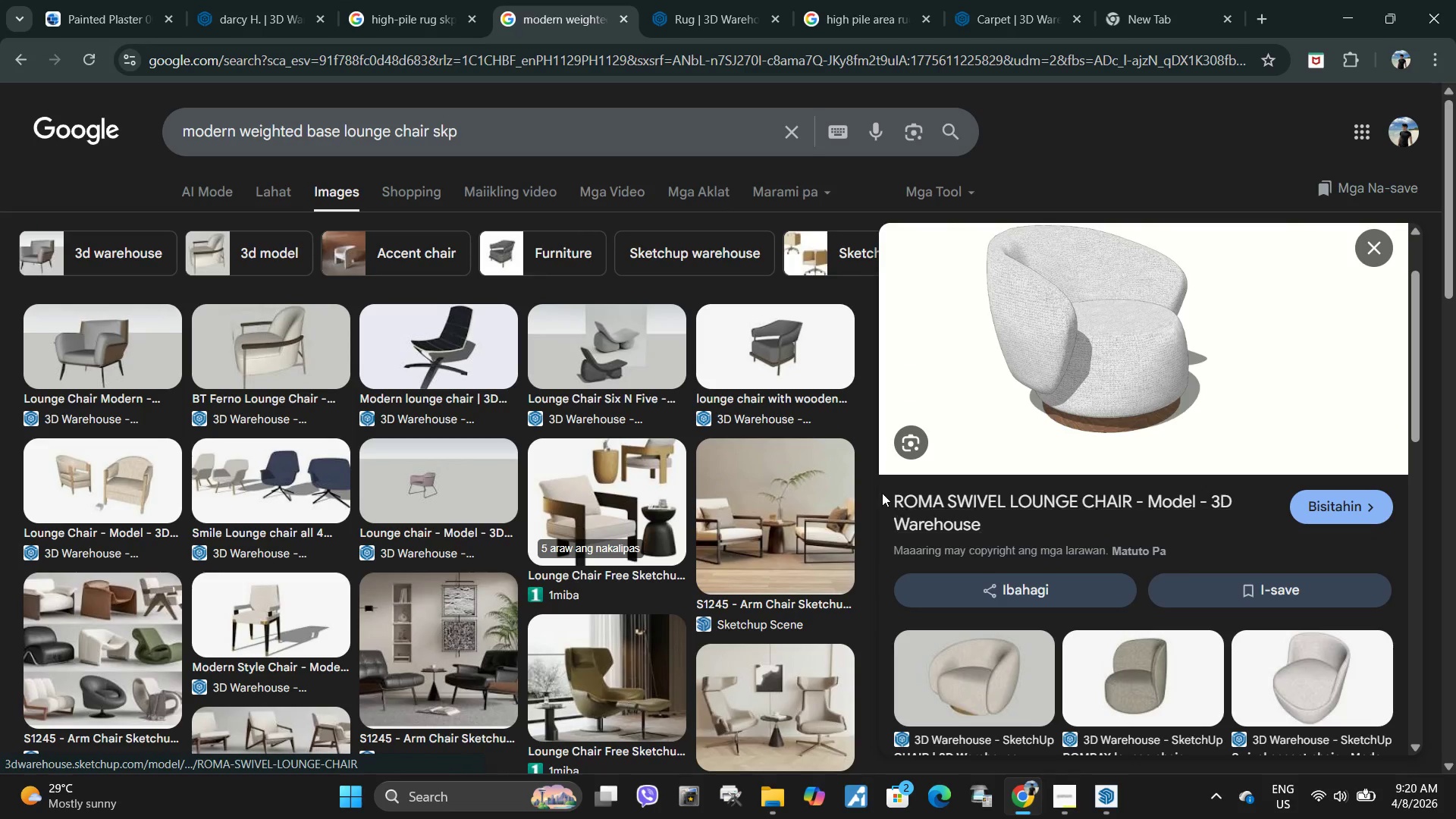 
left_click_drag(start_coordinate=[886, 493], to_coordinate=[1134, 488])
 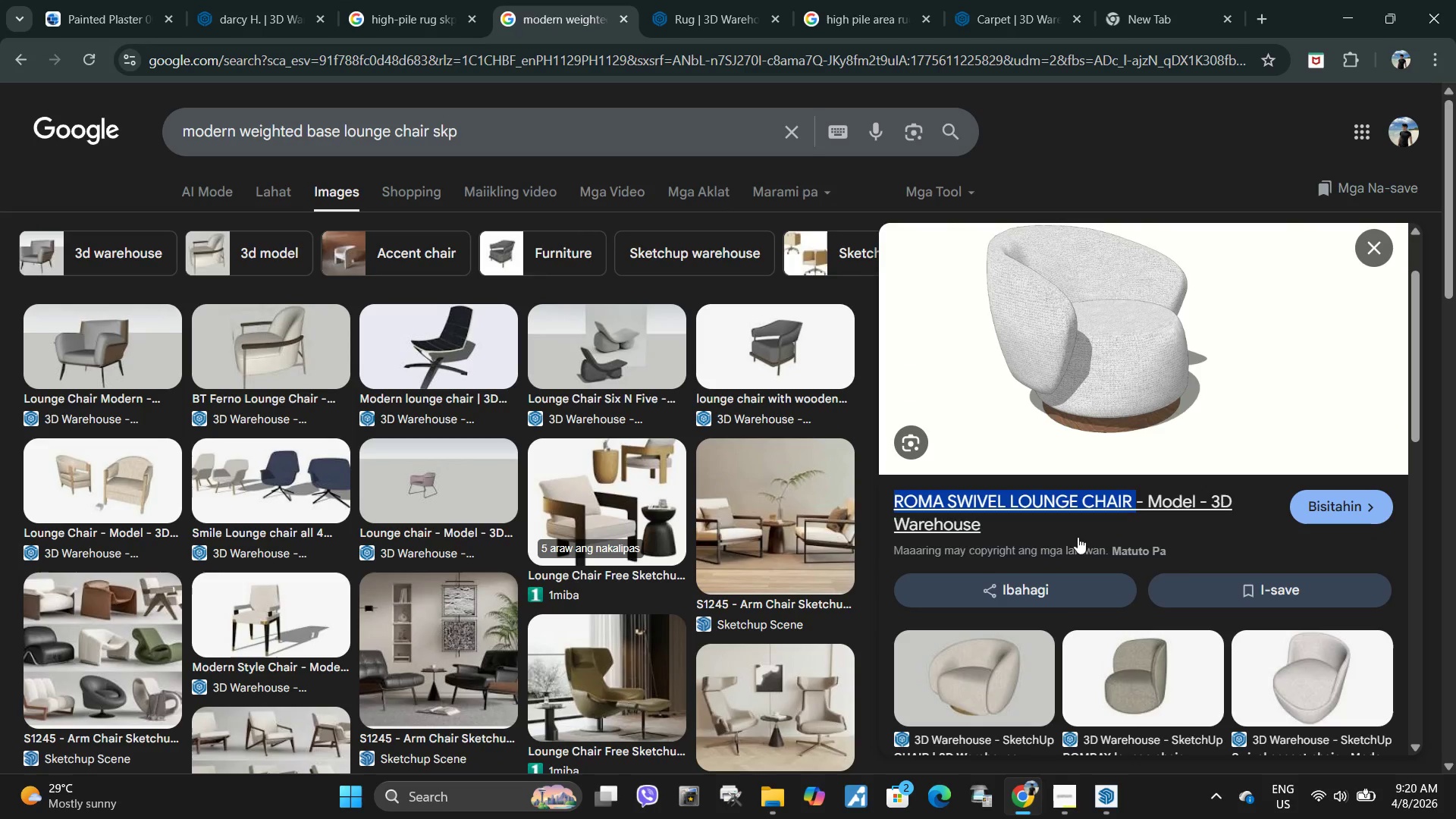 
key(Control+ControlLeft)
 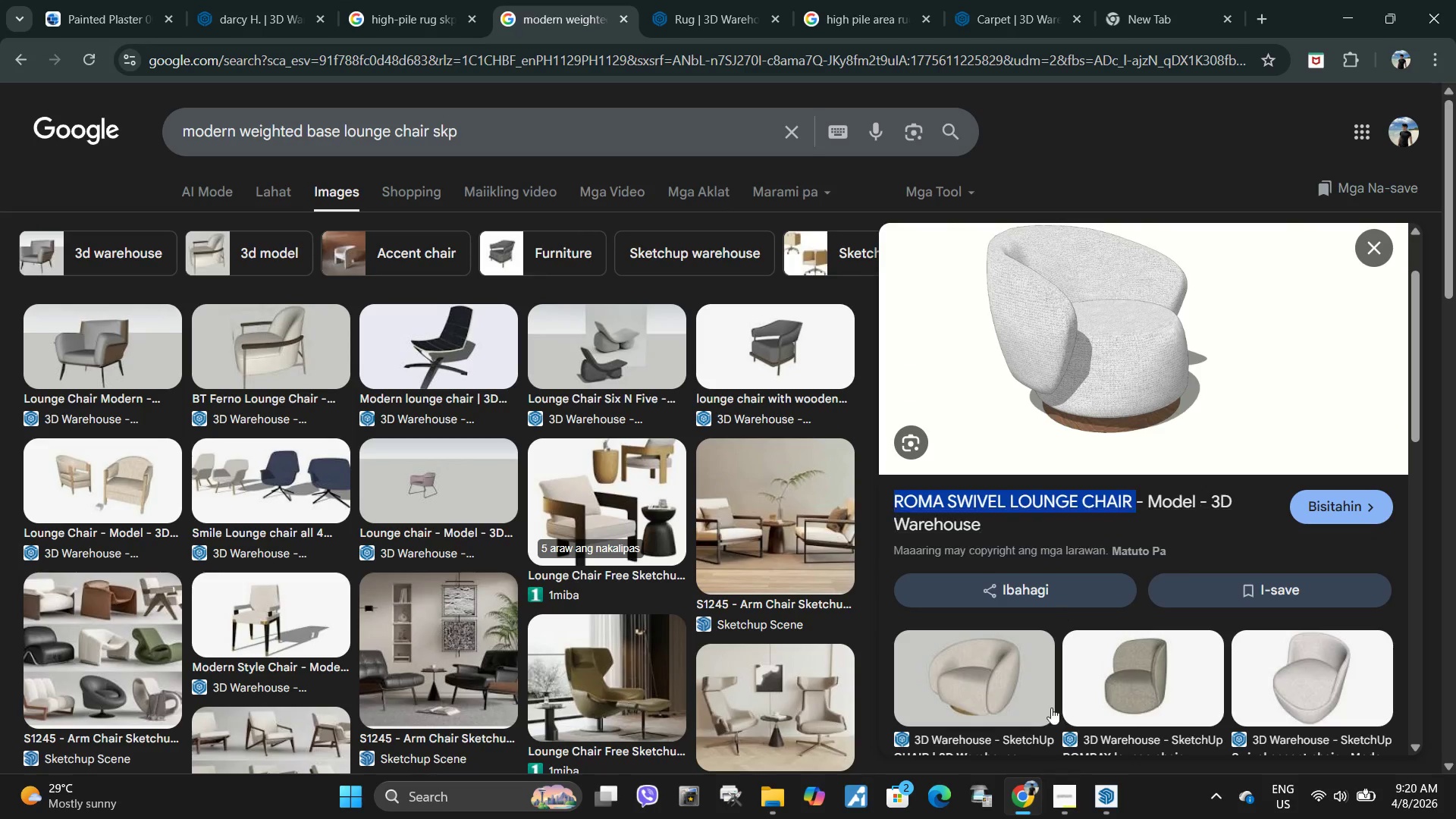 
key(Control+C)
 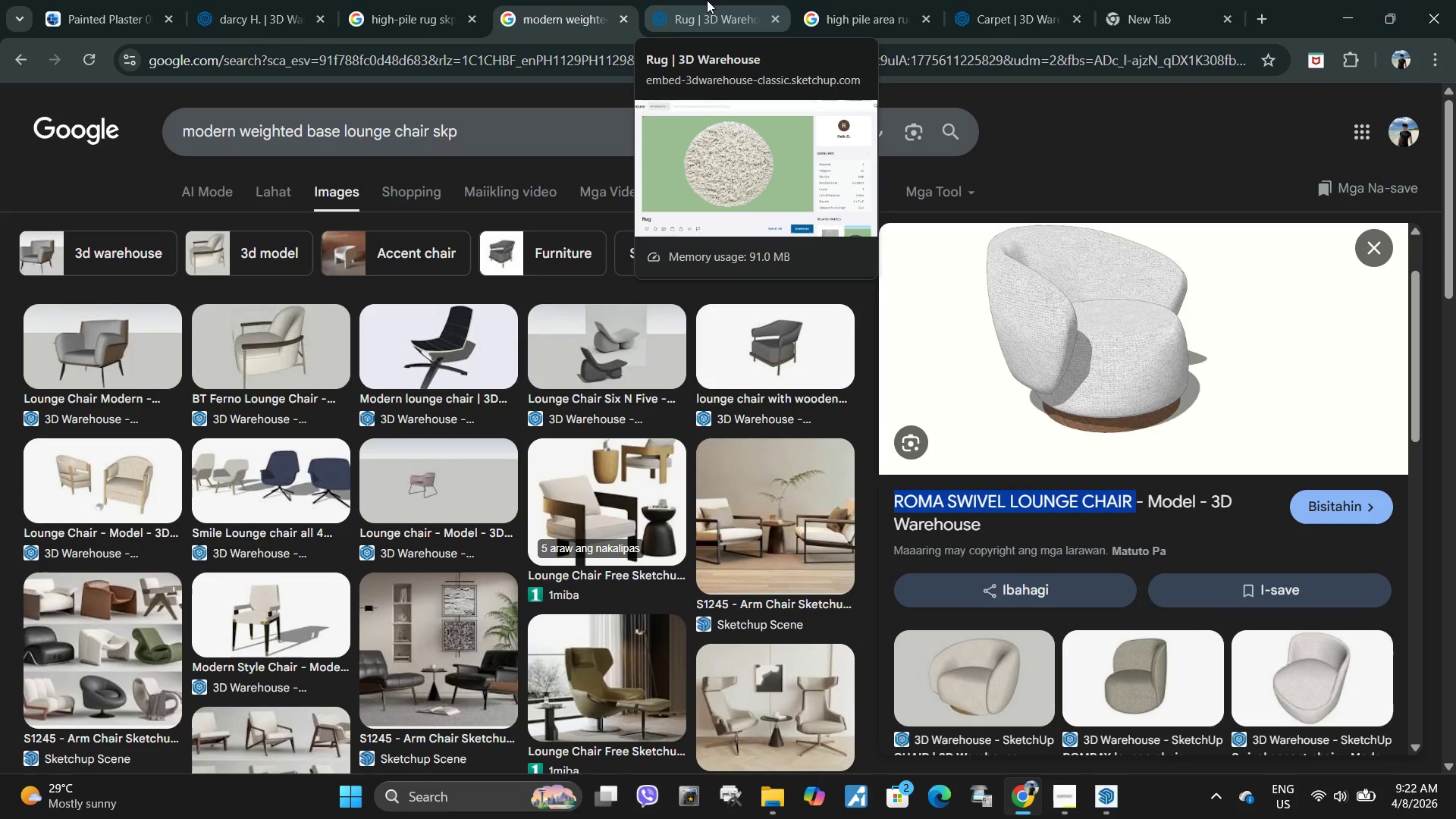 
wait(78.41)
 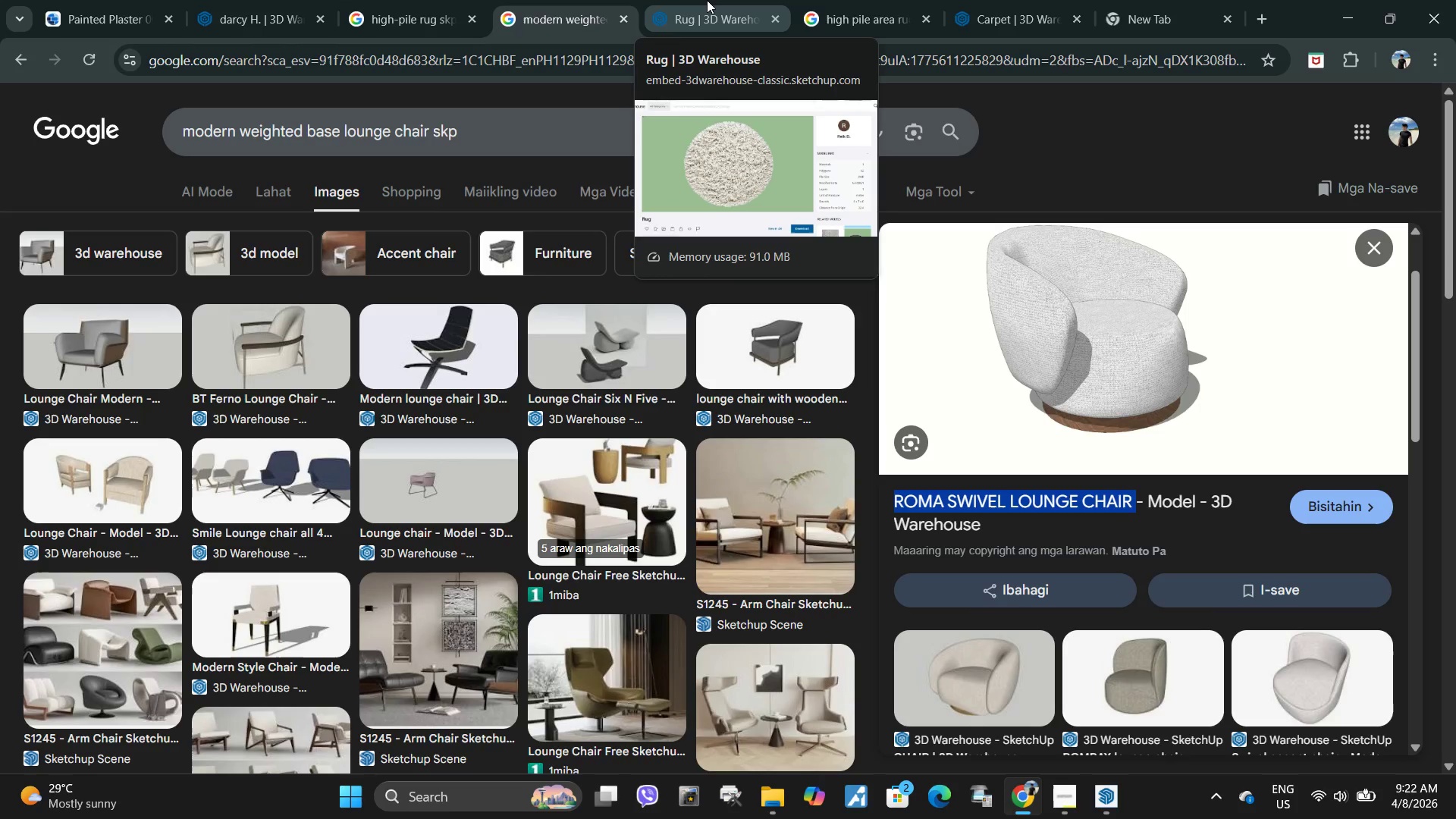 
key(Control+ControlLeft)
 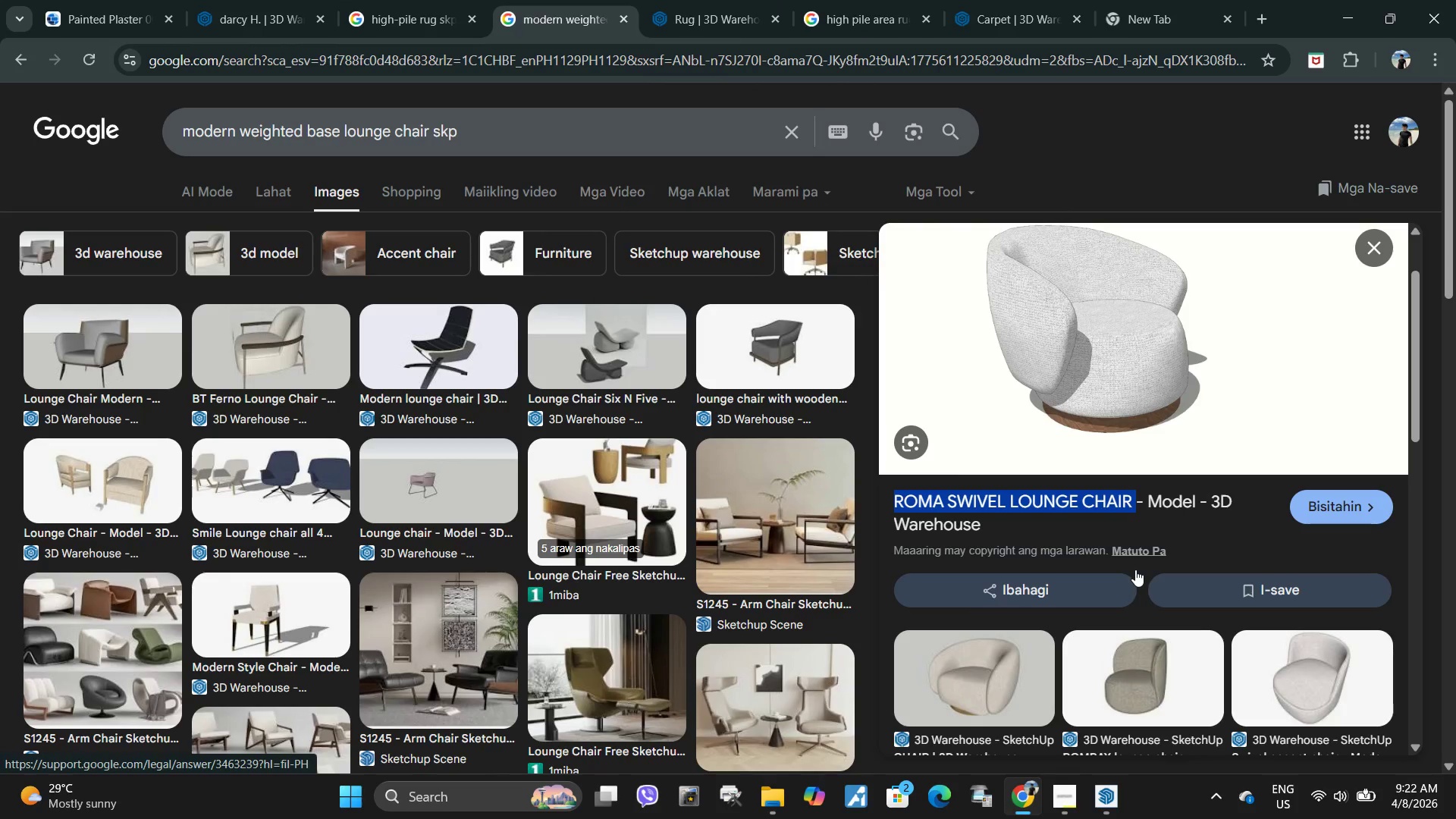 
key(Control+C)
 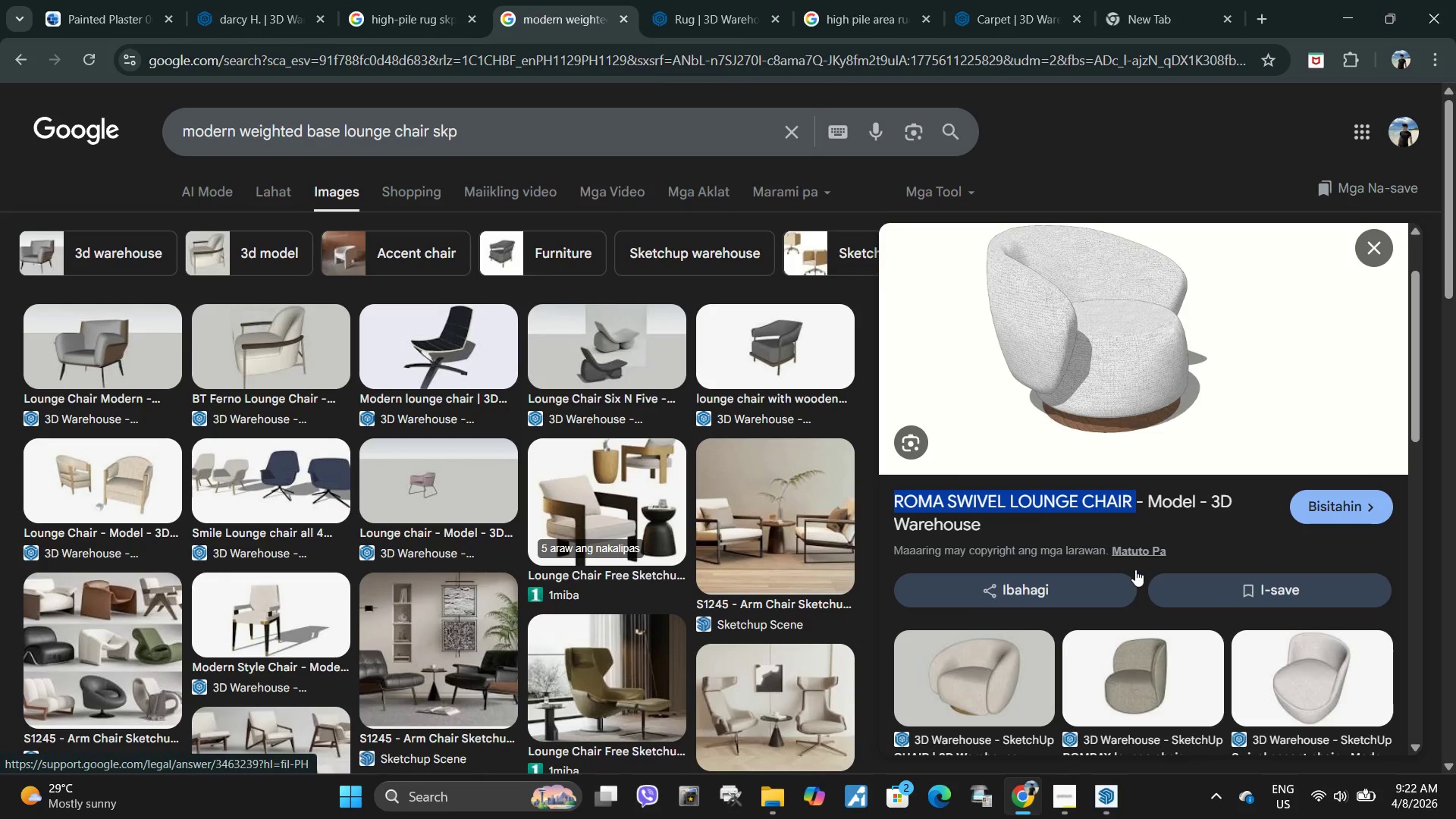 
wait(5.2)
 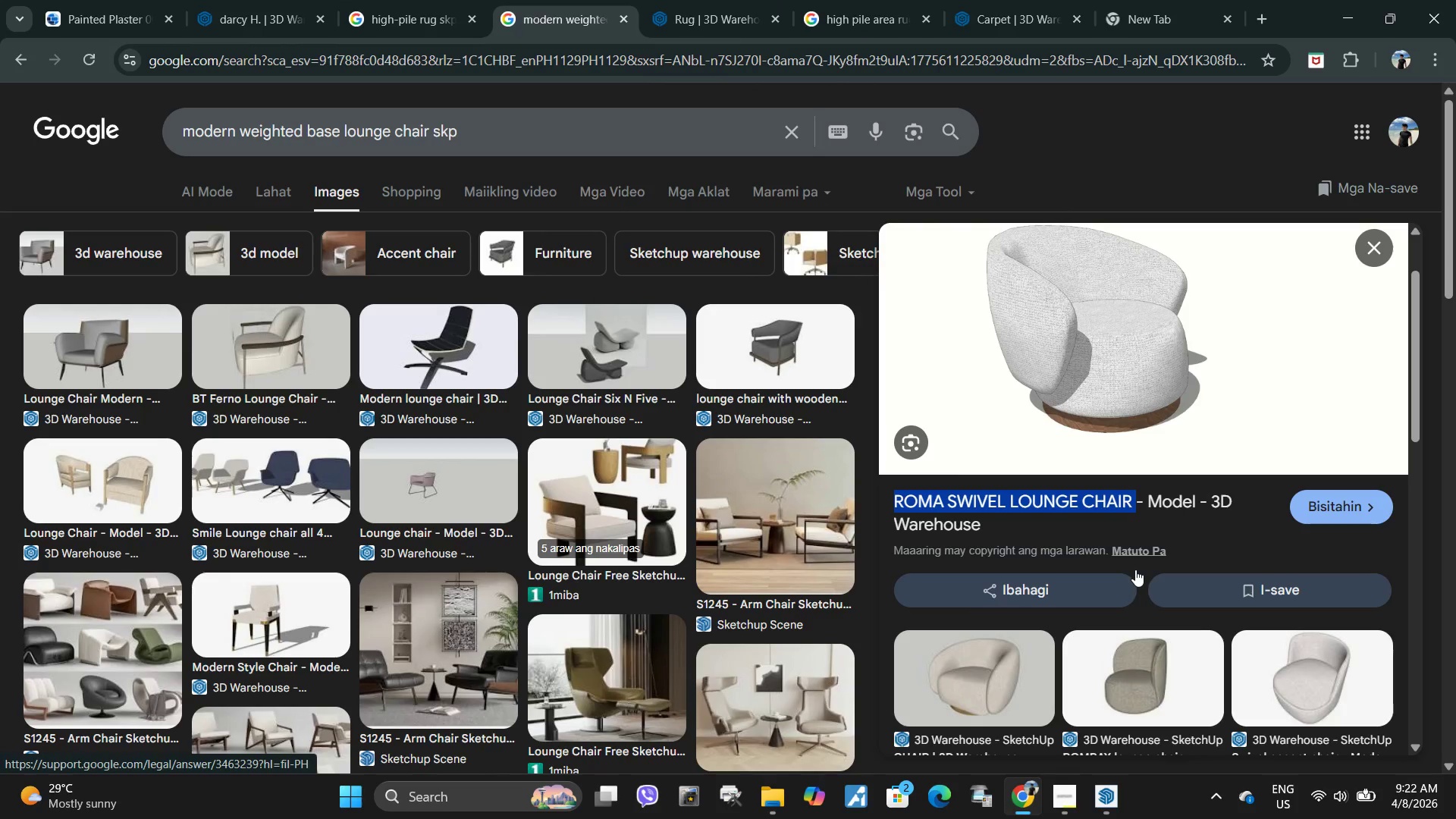 
left_click([1112, 794])
 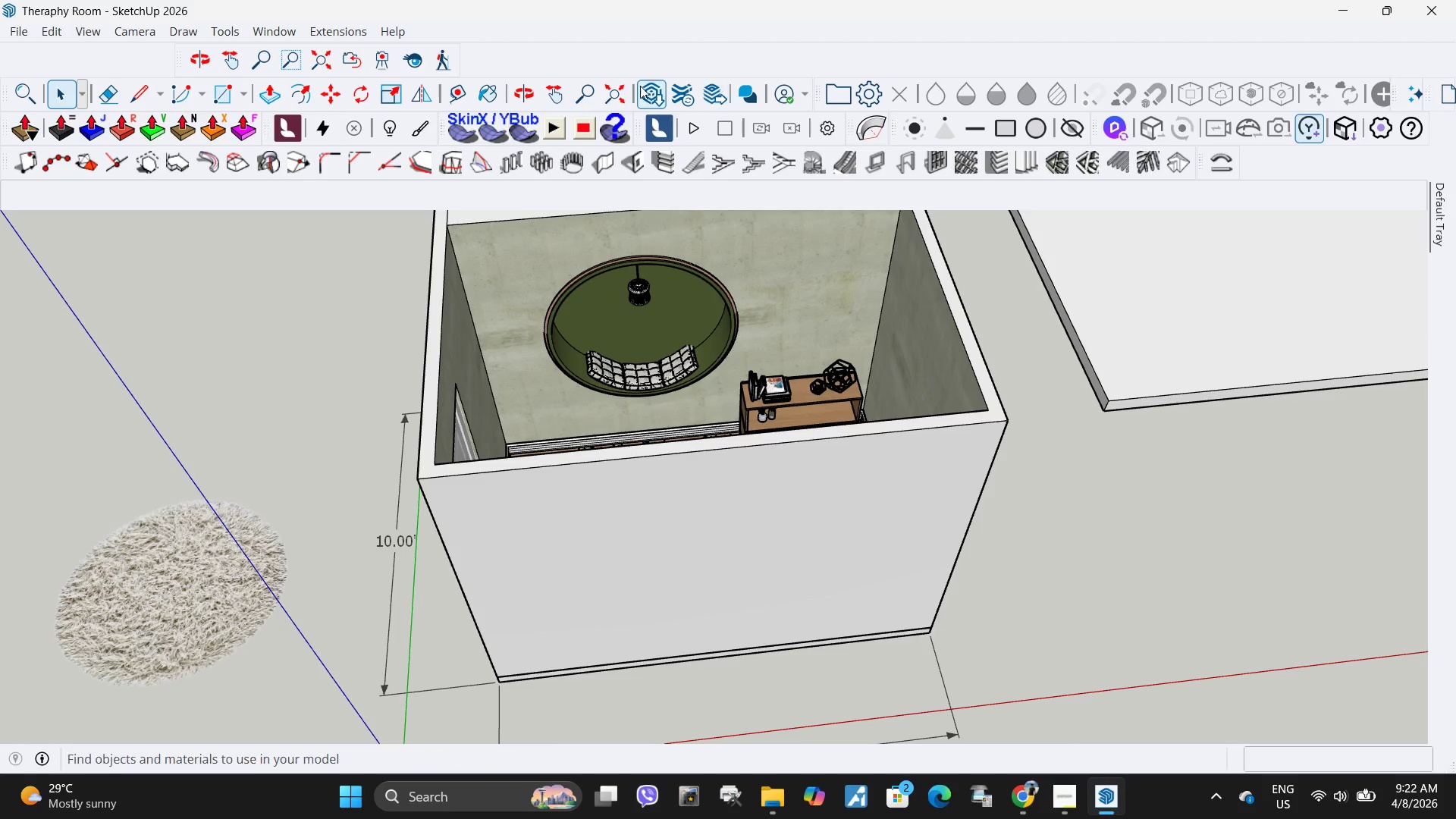 
left_click([649, 102])
 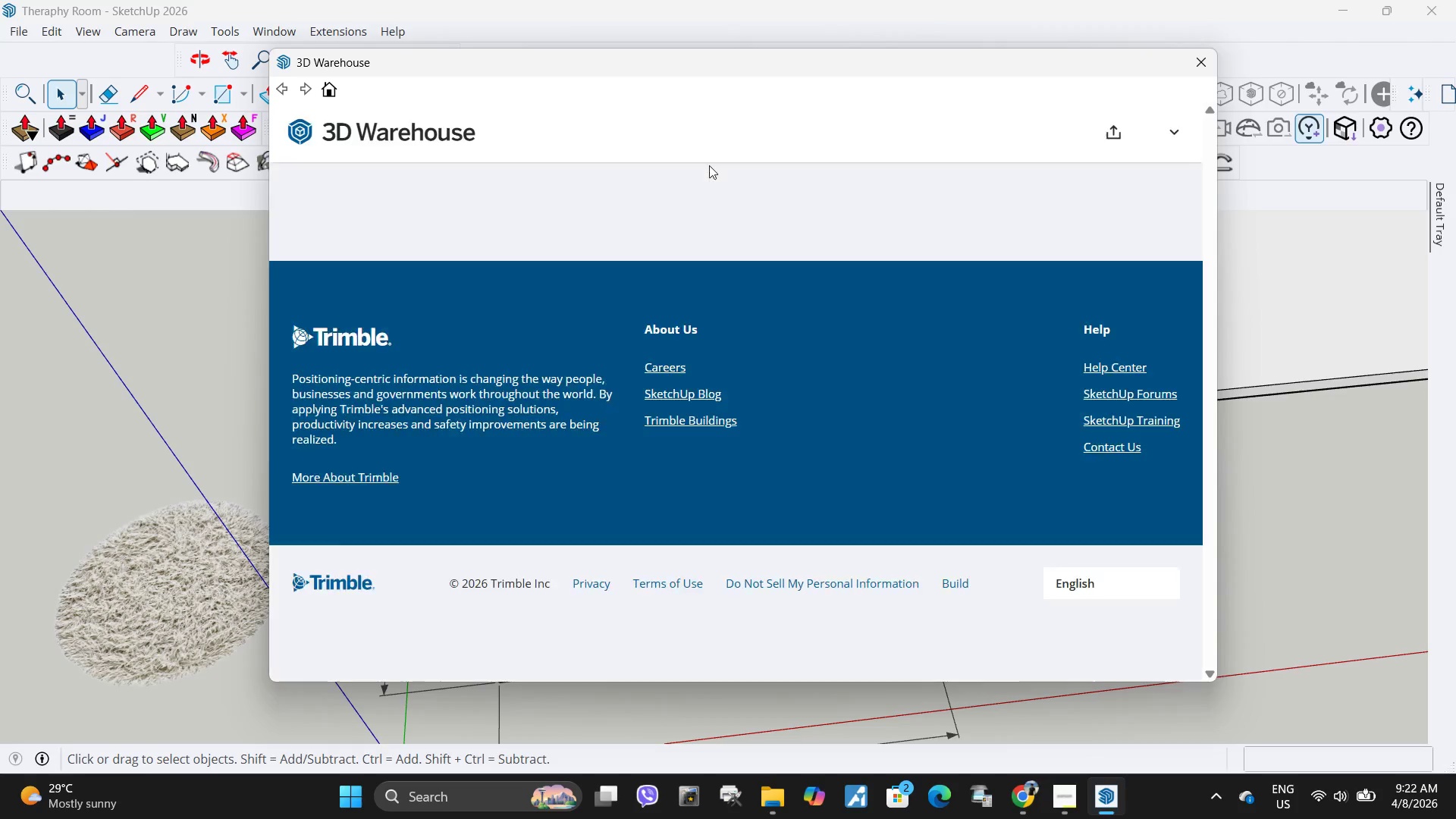 
left_click([668, 132])
 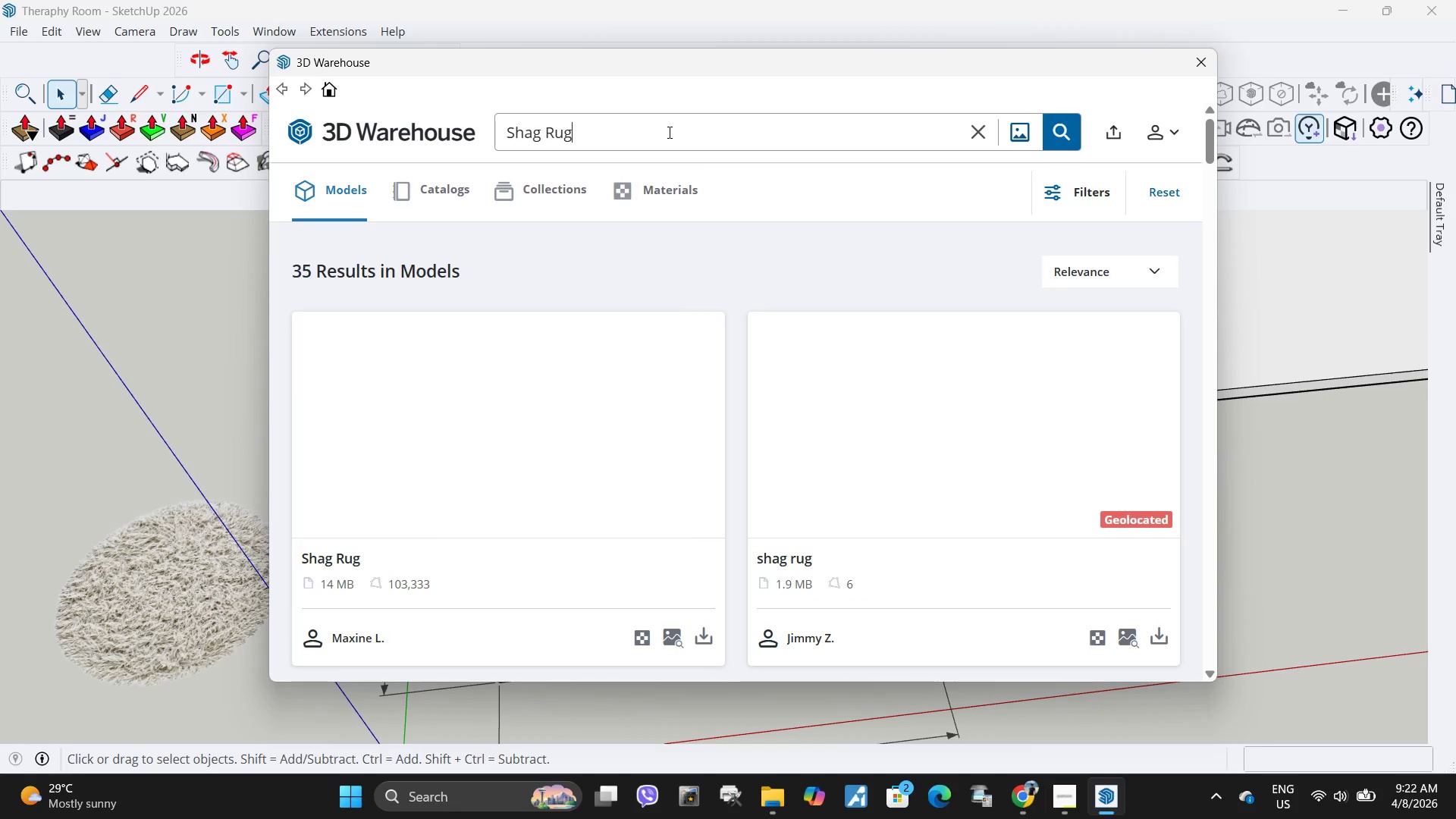 
left_click_drag(start_coordinate=[668, 132], to_coordinate=[463, 124])
 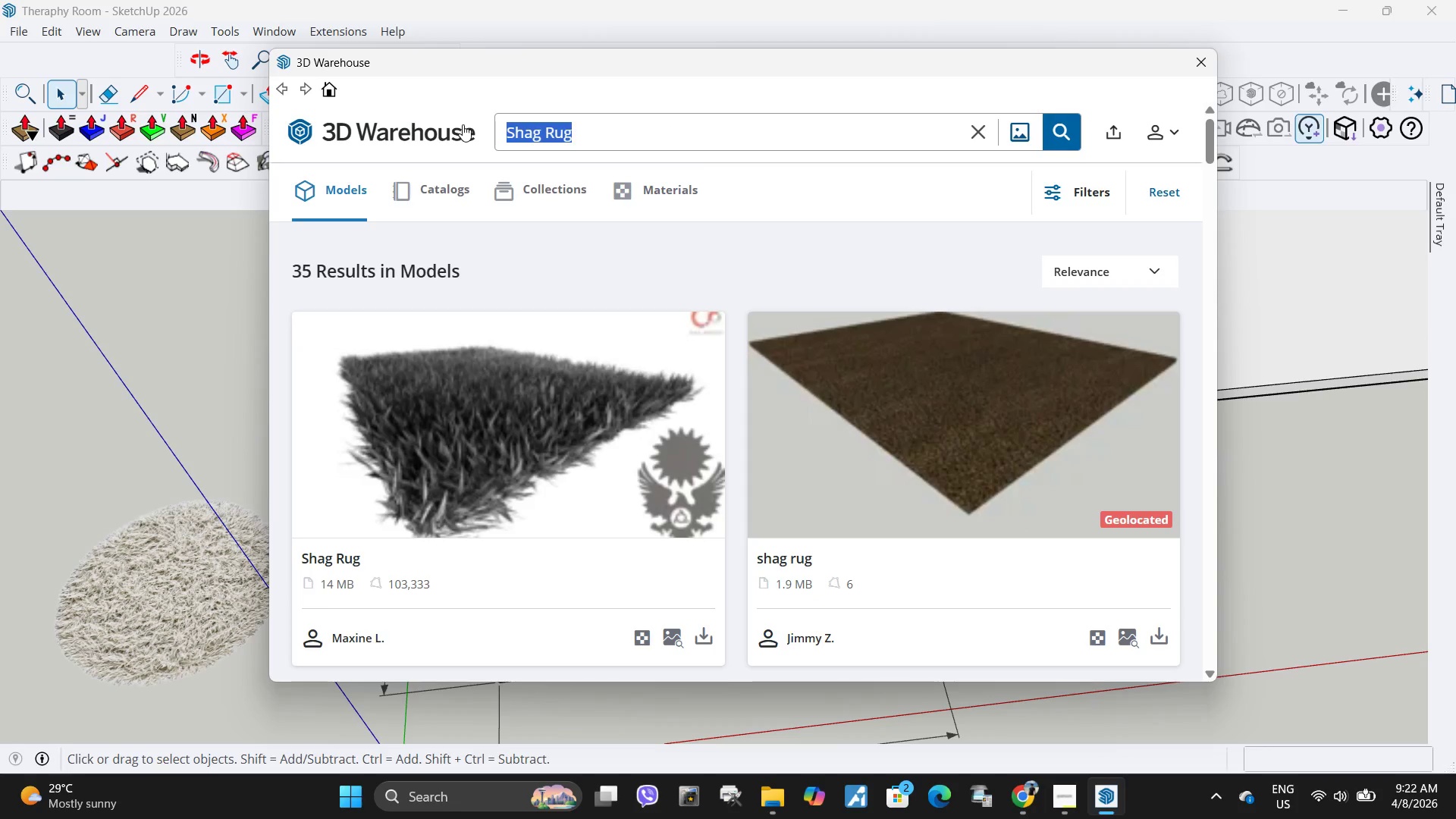 
key(Control+V)
 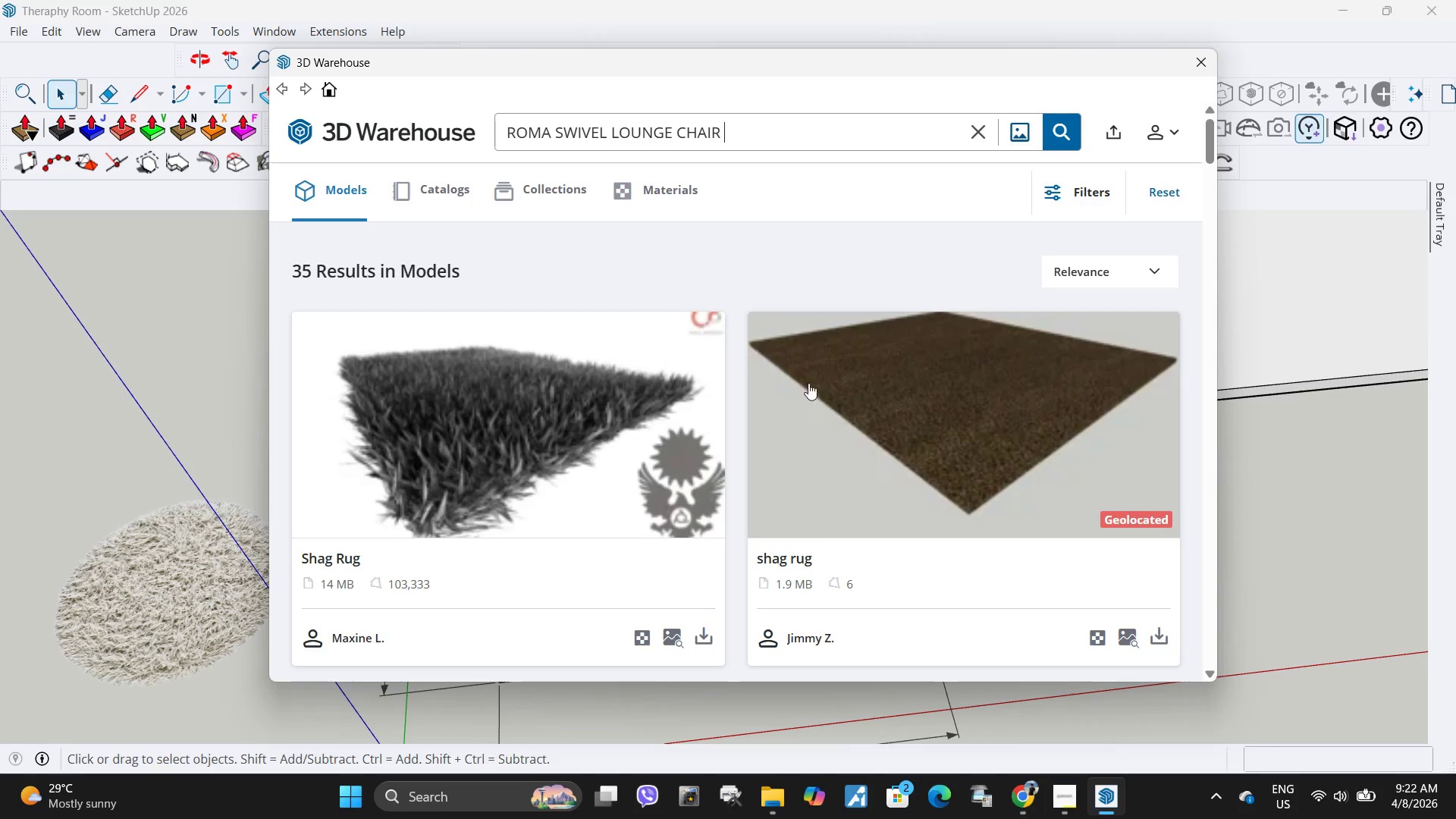 
scroll: coordinate [736, 307], scroll_direction: down, amount: 1.0
 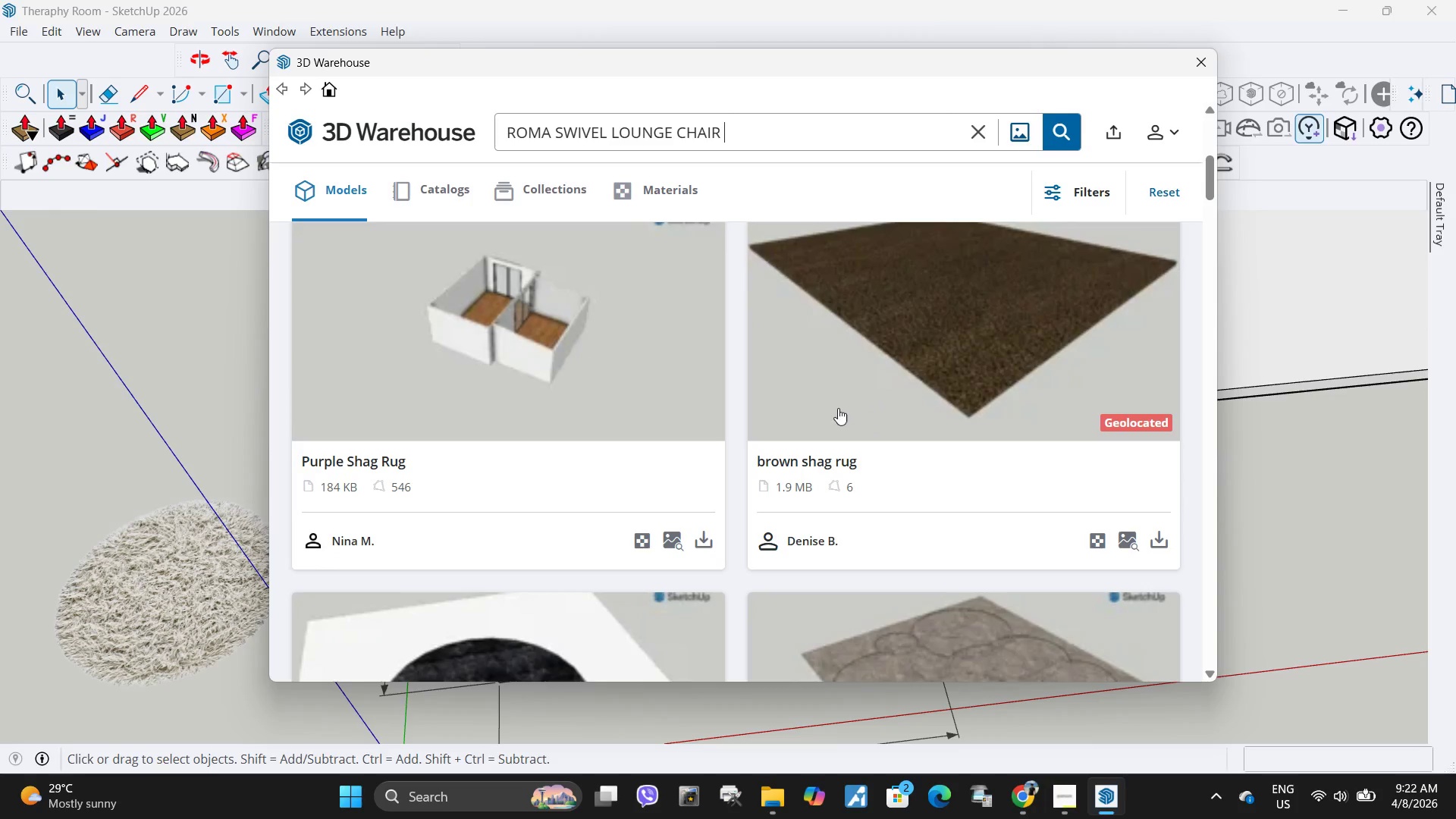 
scroll: coordinate [838, 408], scroll_direction: up, amount: 5.0
 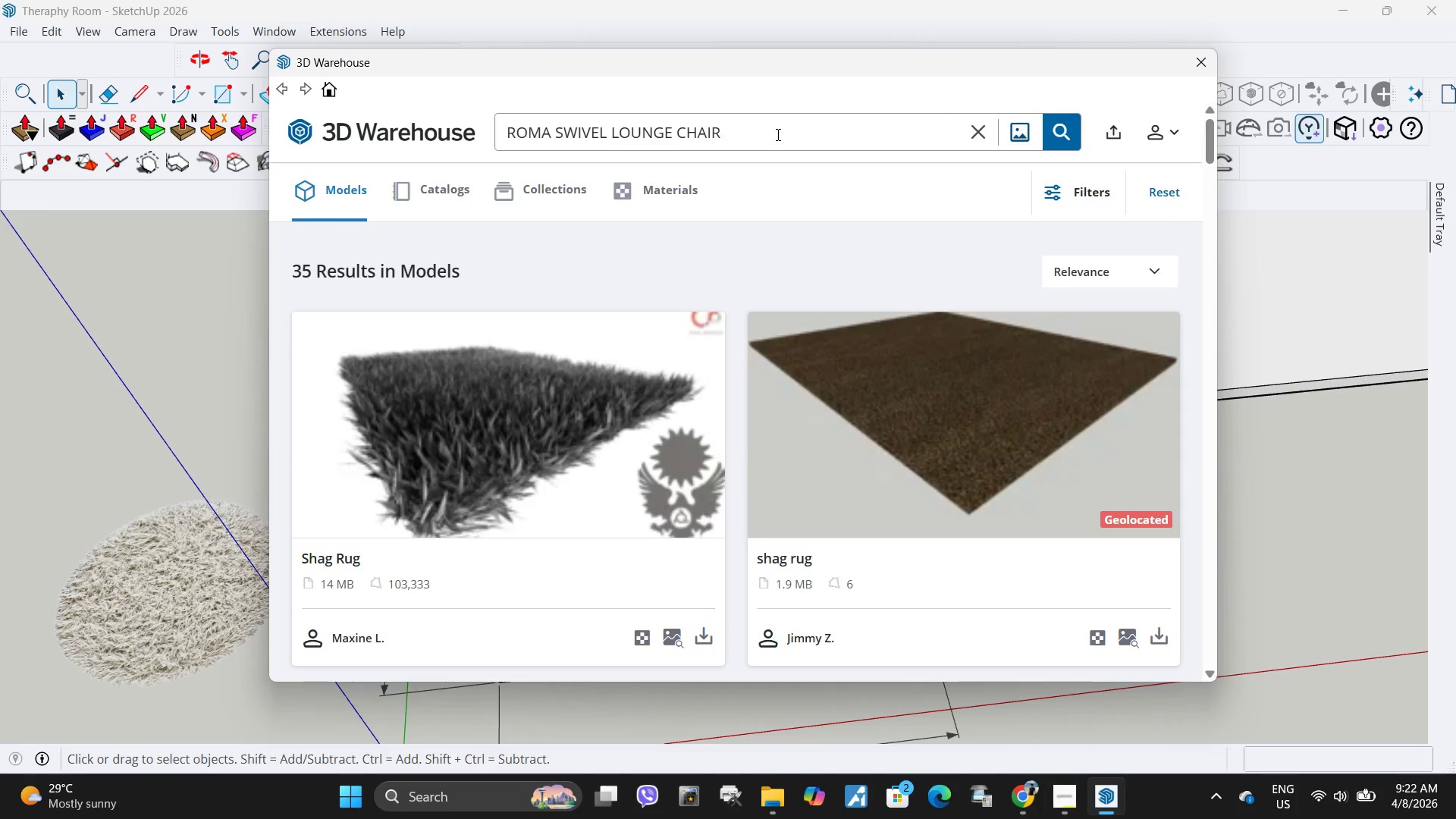 
key(Enter)
 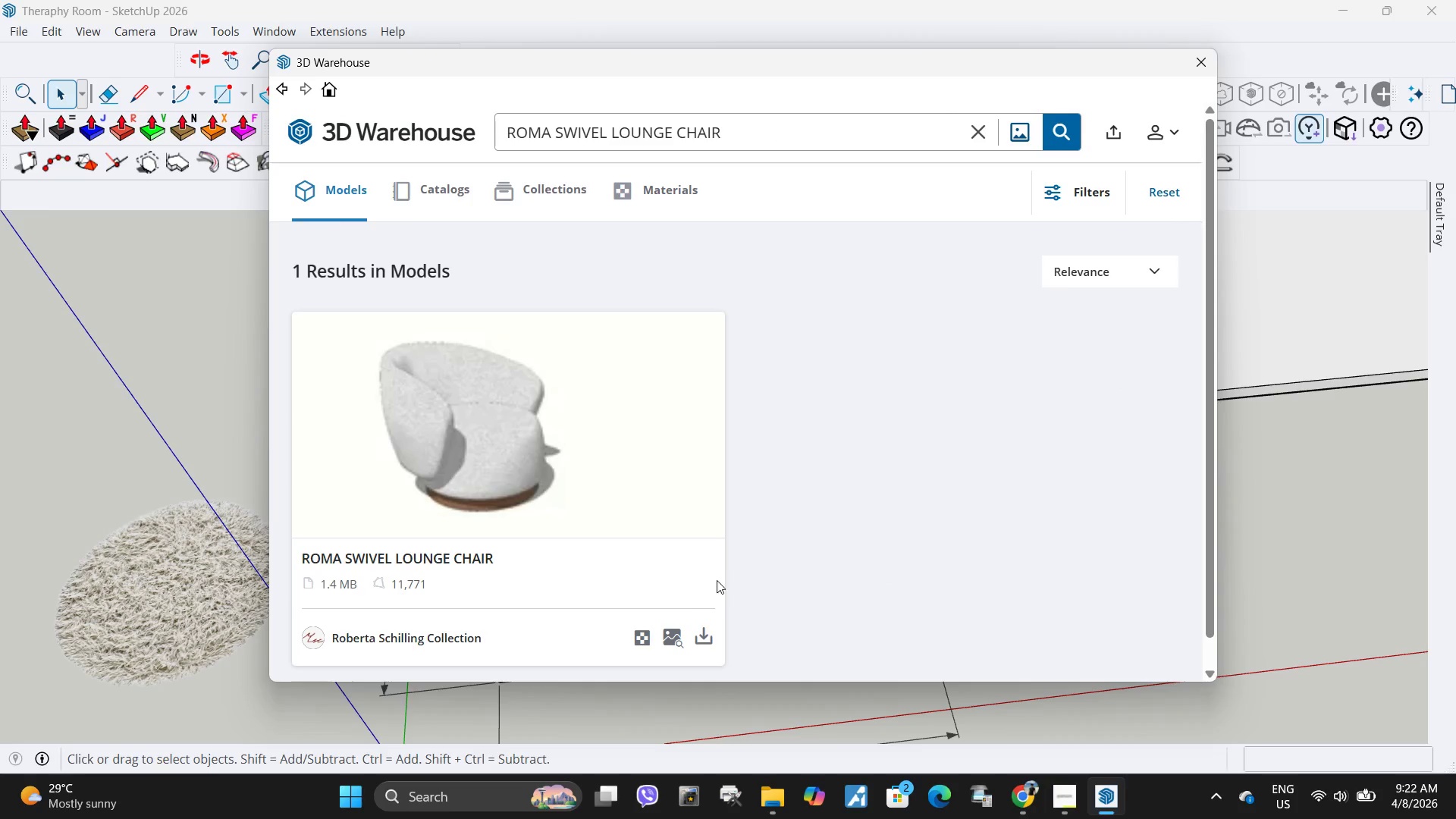 
left_click([695, 638])
 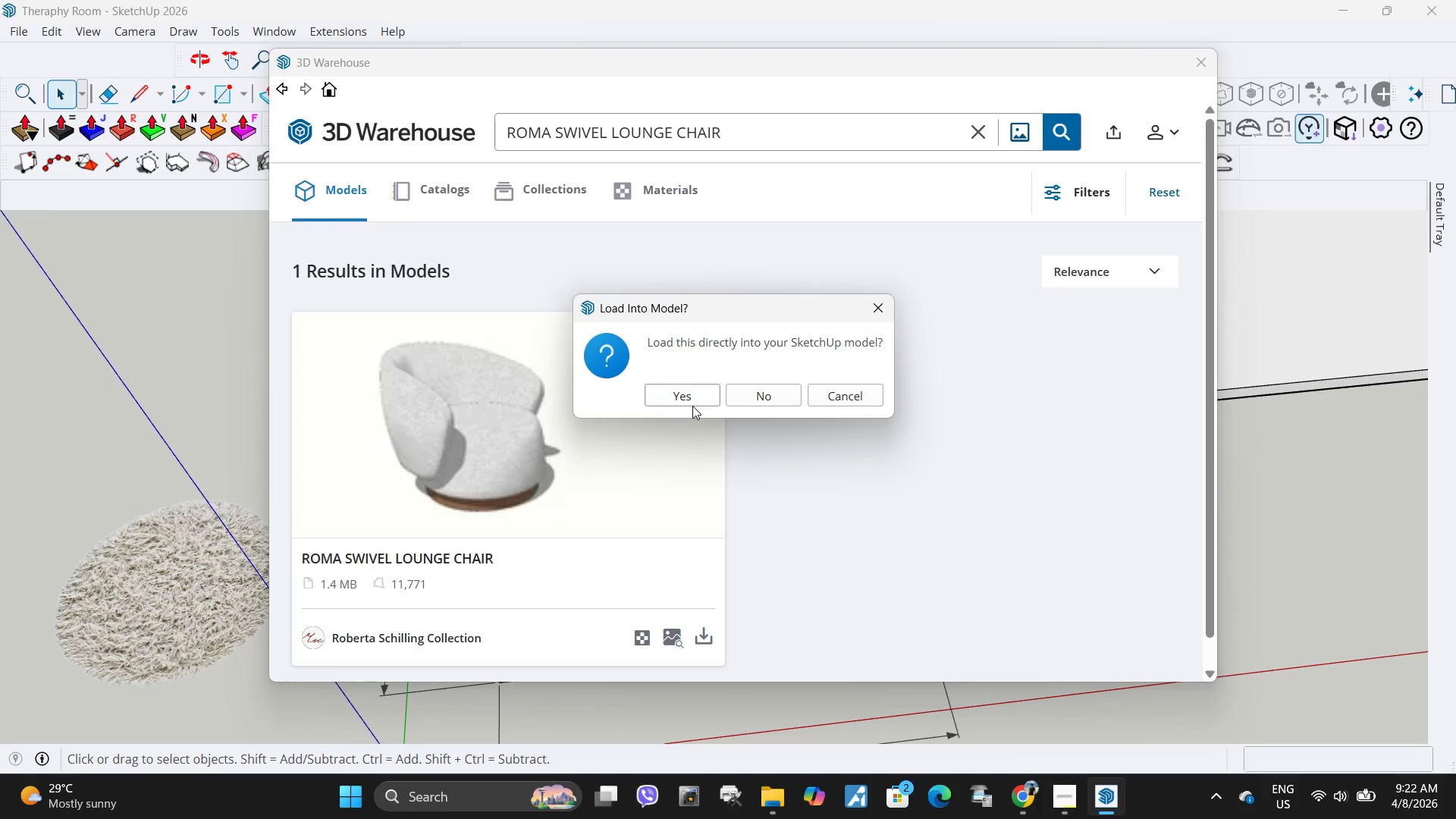 
left_click([692, 403])
 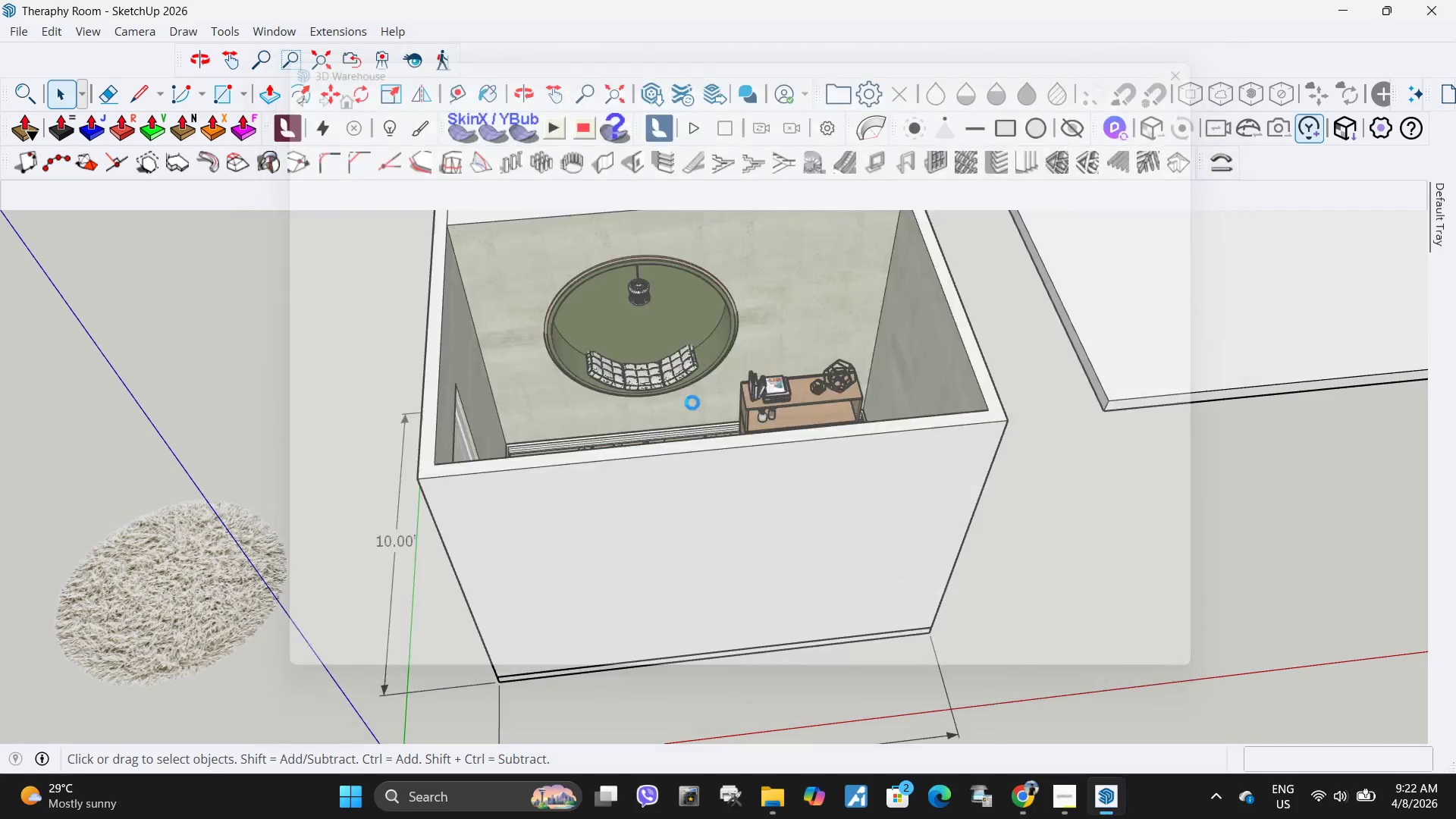 
wait(5.94)
 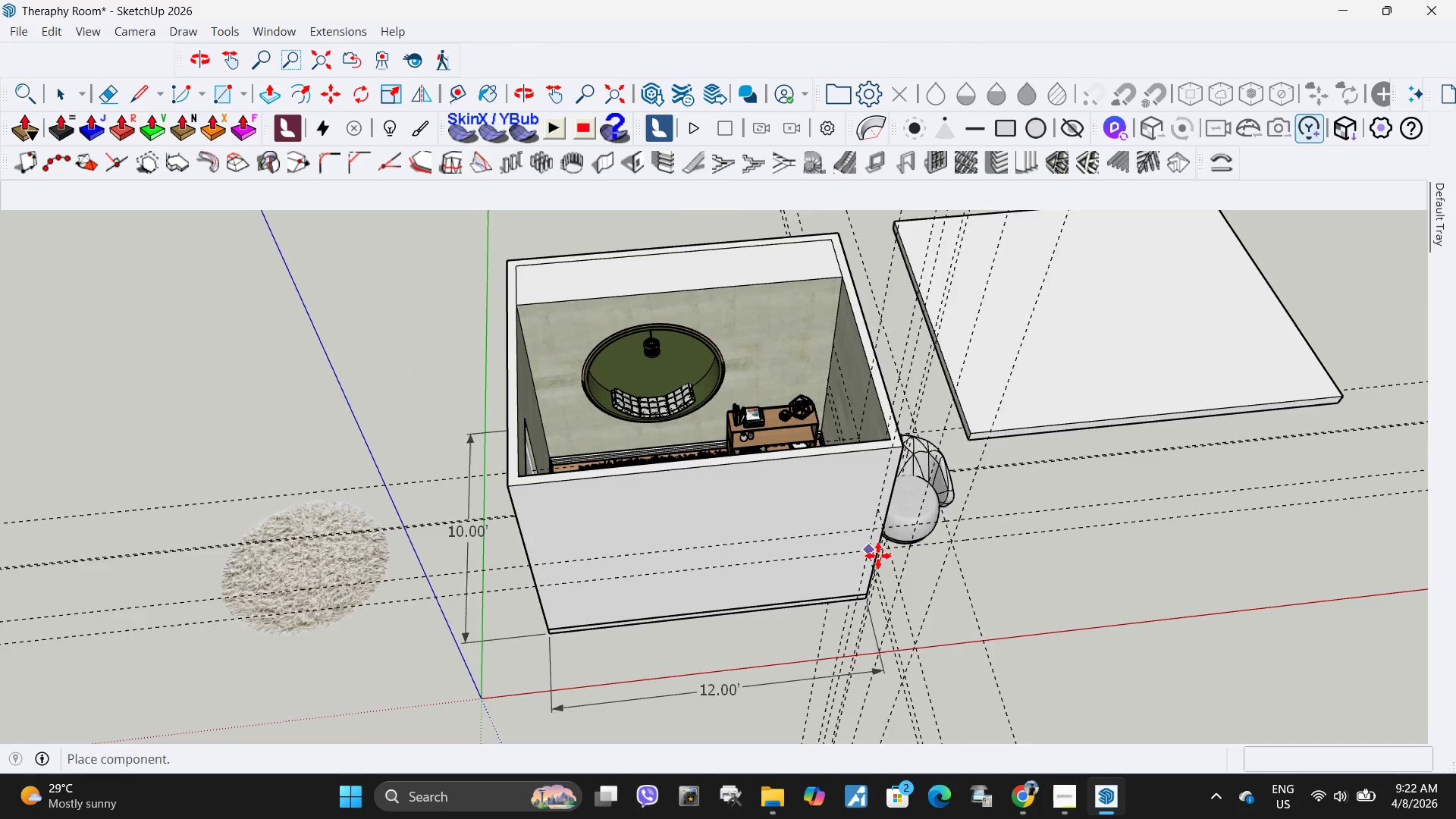 
left_click([982, 596])
 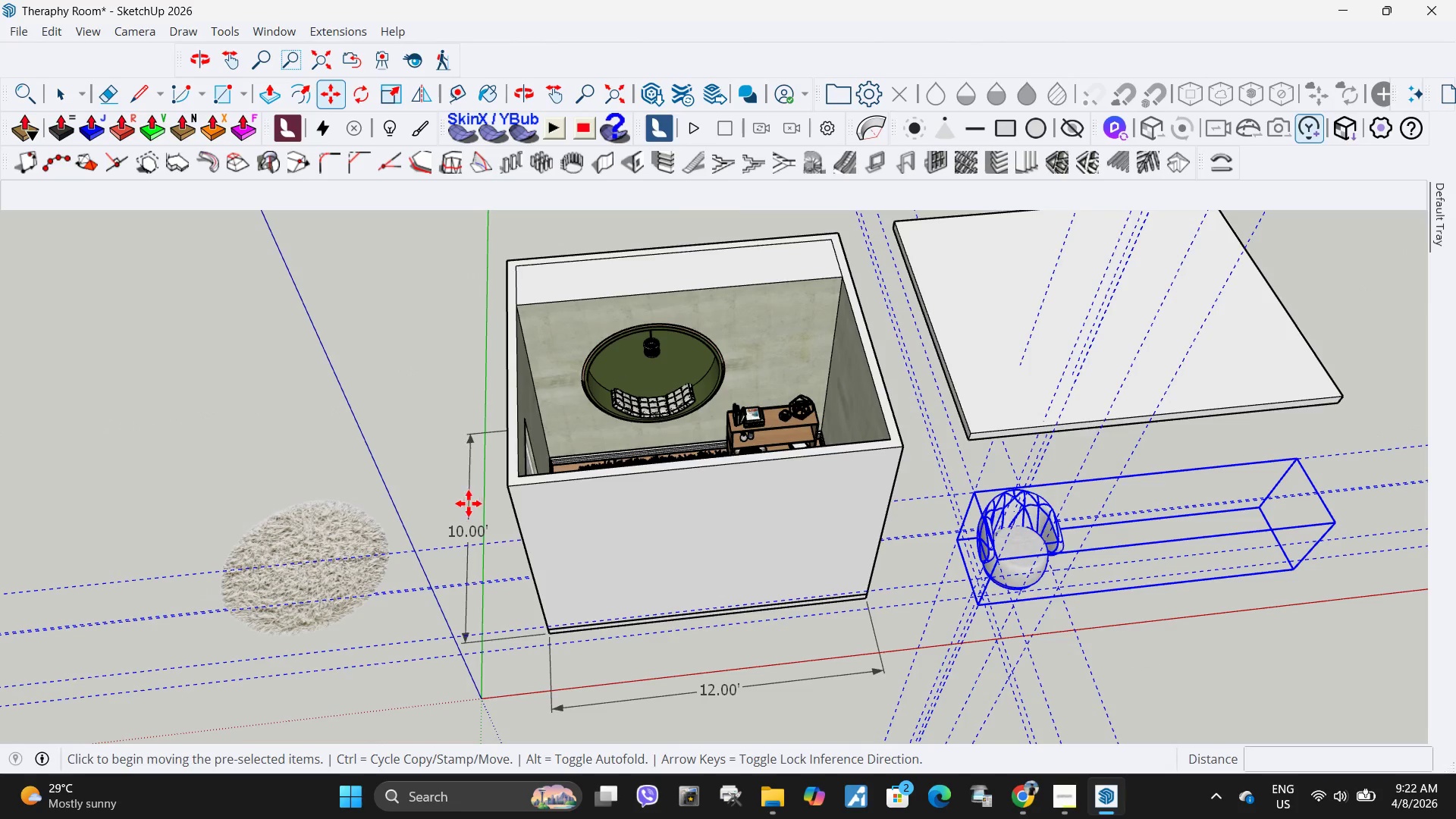 
scroll: coordinate [686, 500], scroll_direction: down, amount: 4.0
 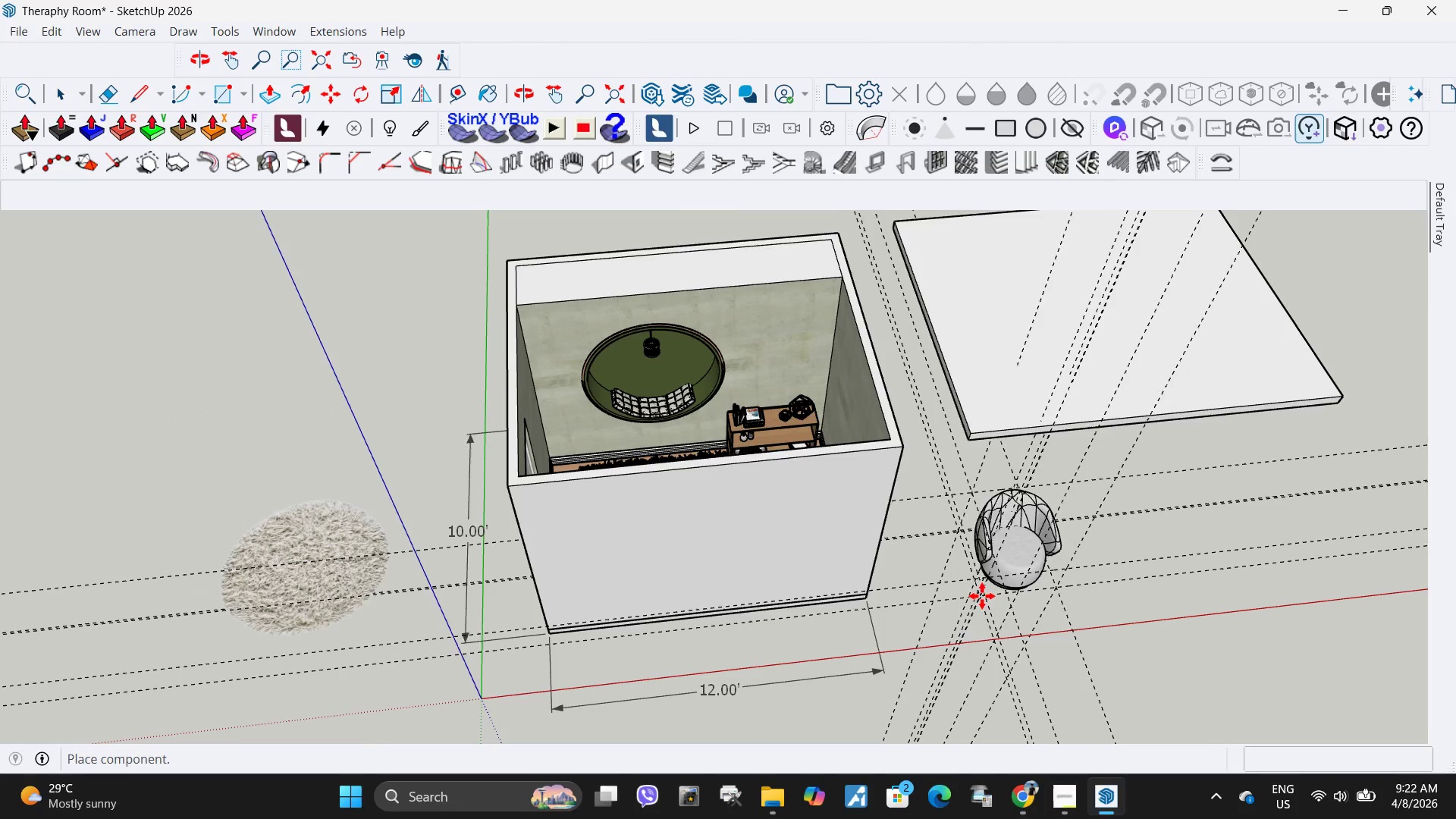 
key(Space)
 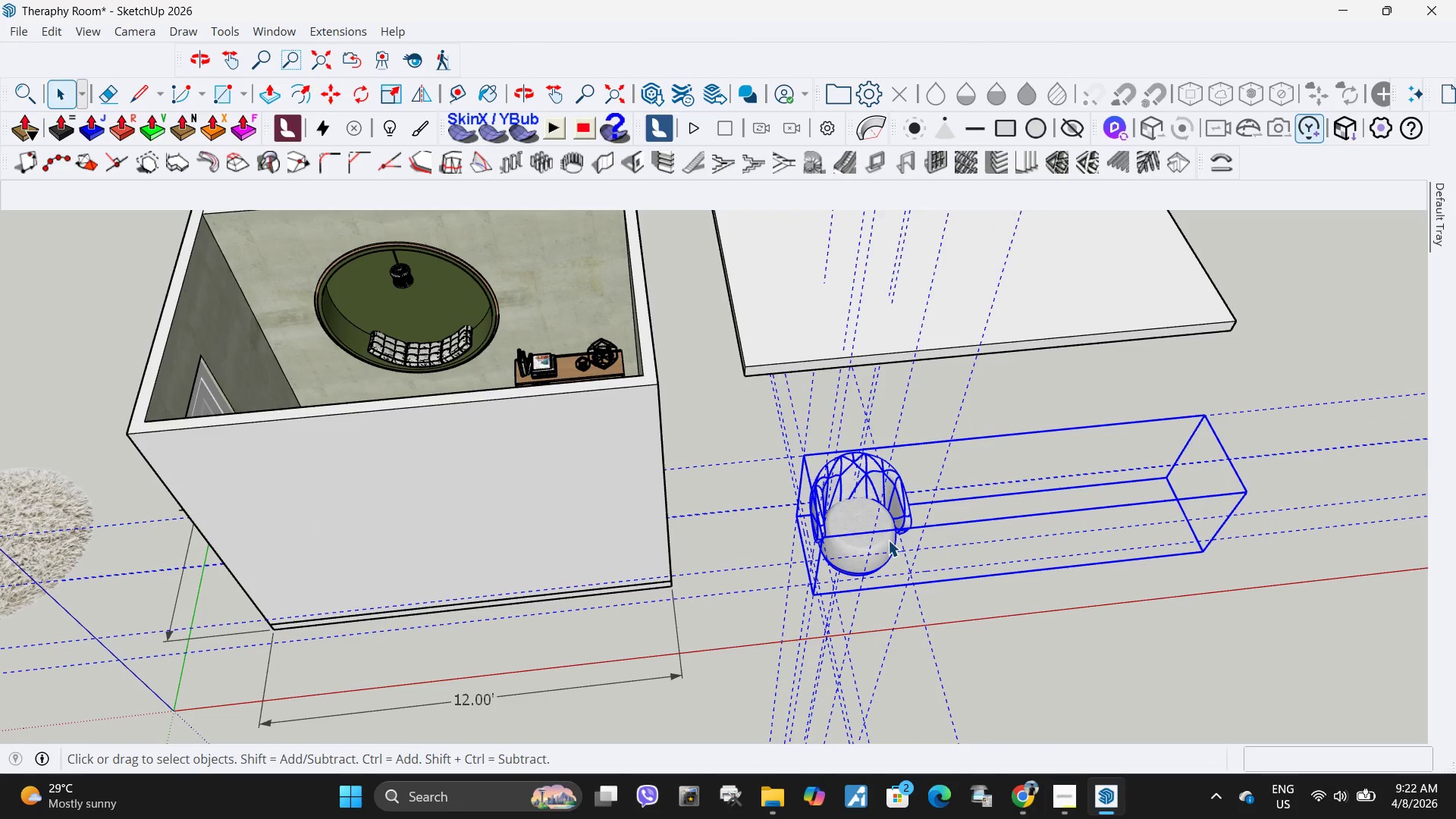 
double_click([888, 540])
 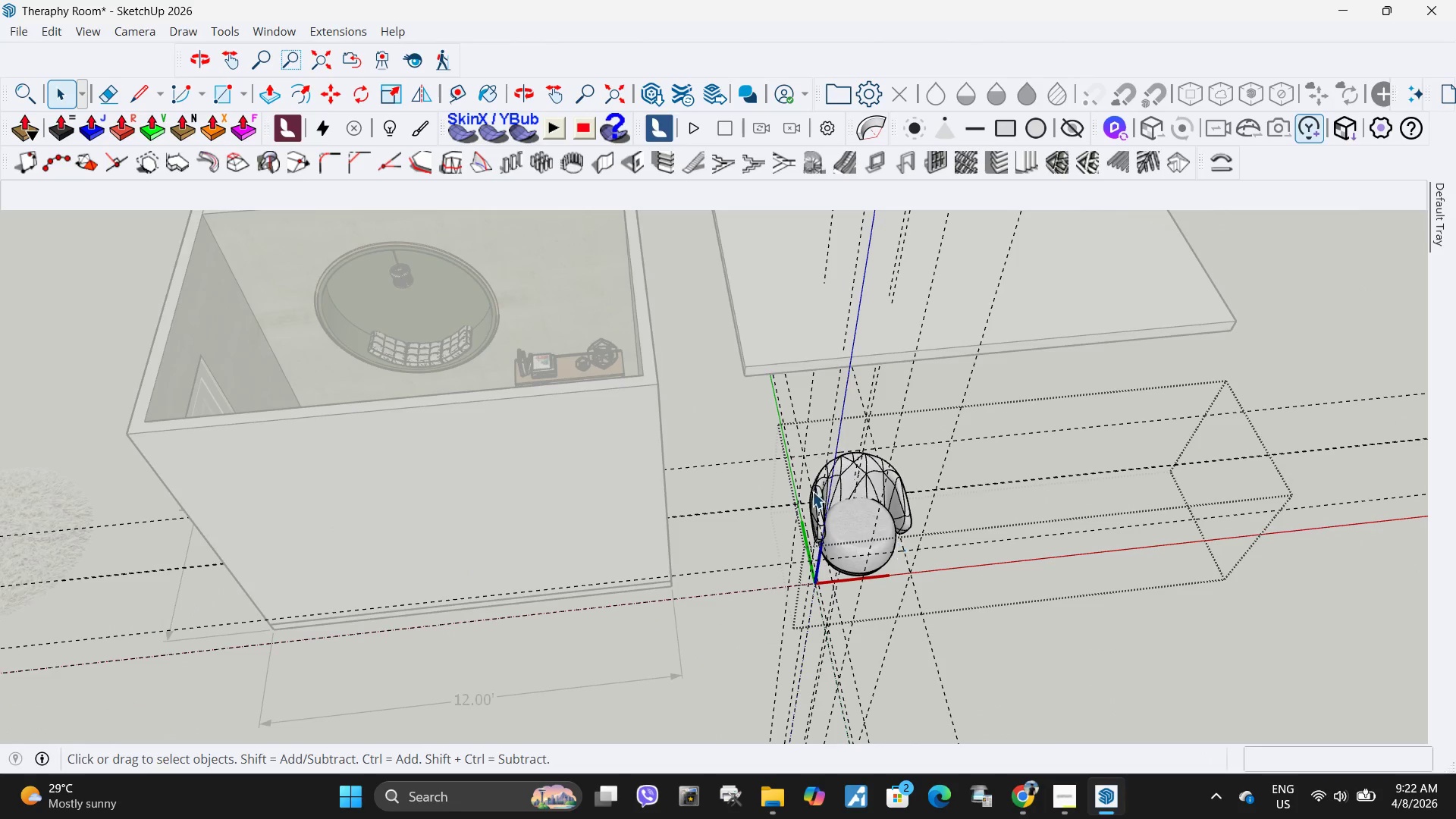 
scroll: coordinate [878, 534], scroll_direction: up, amount: 3.0
 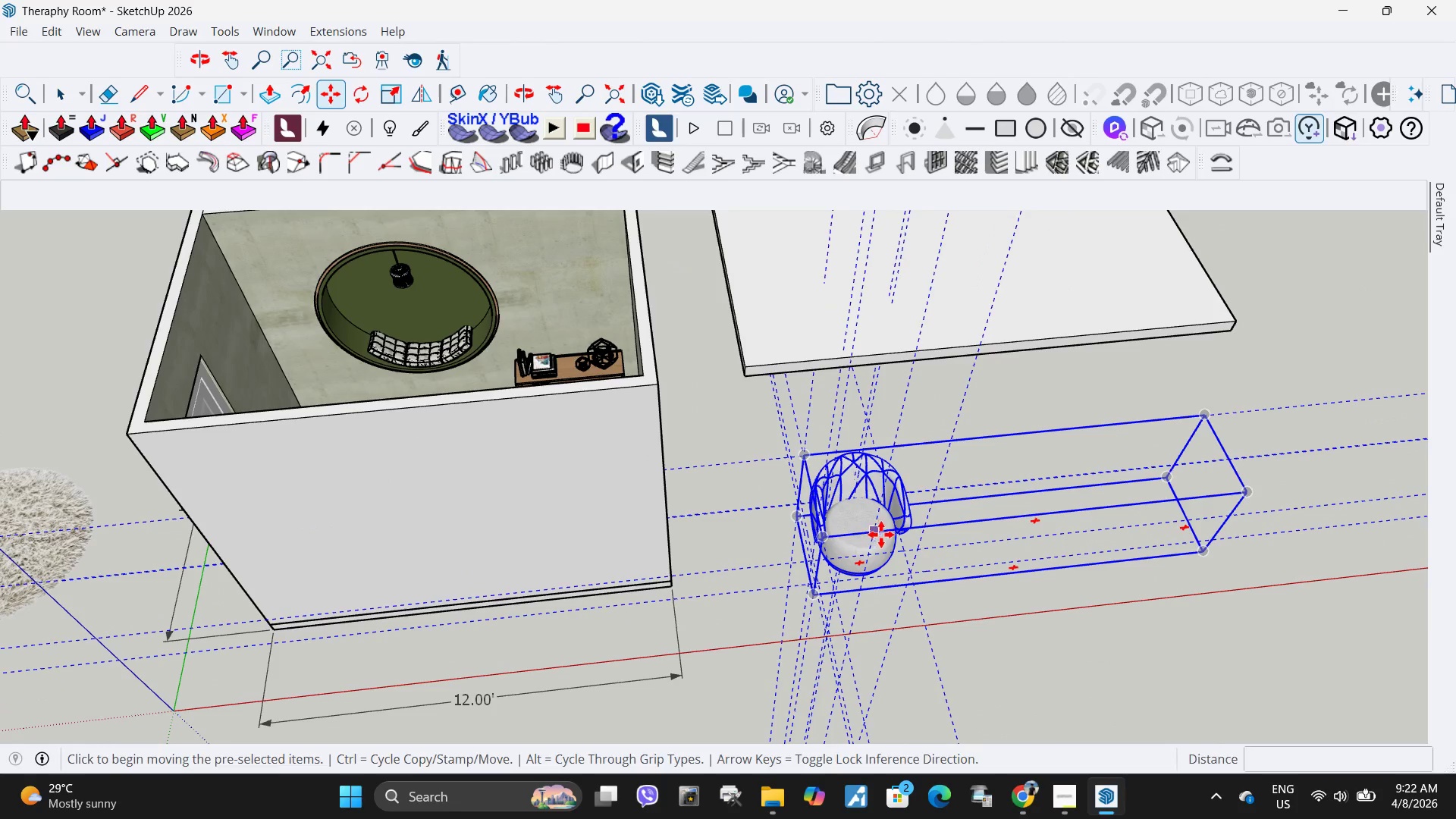 
left_click_drag(start_coordinate=[949, 722], to_coordinate=[752, 623])
 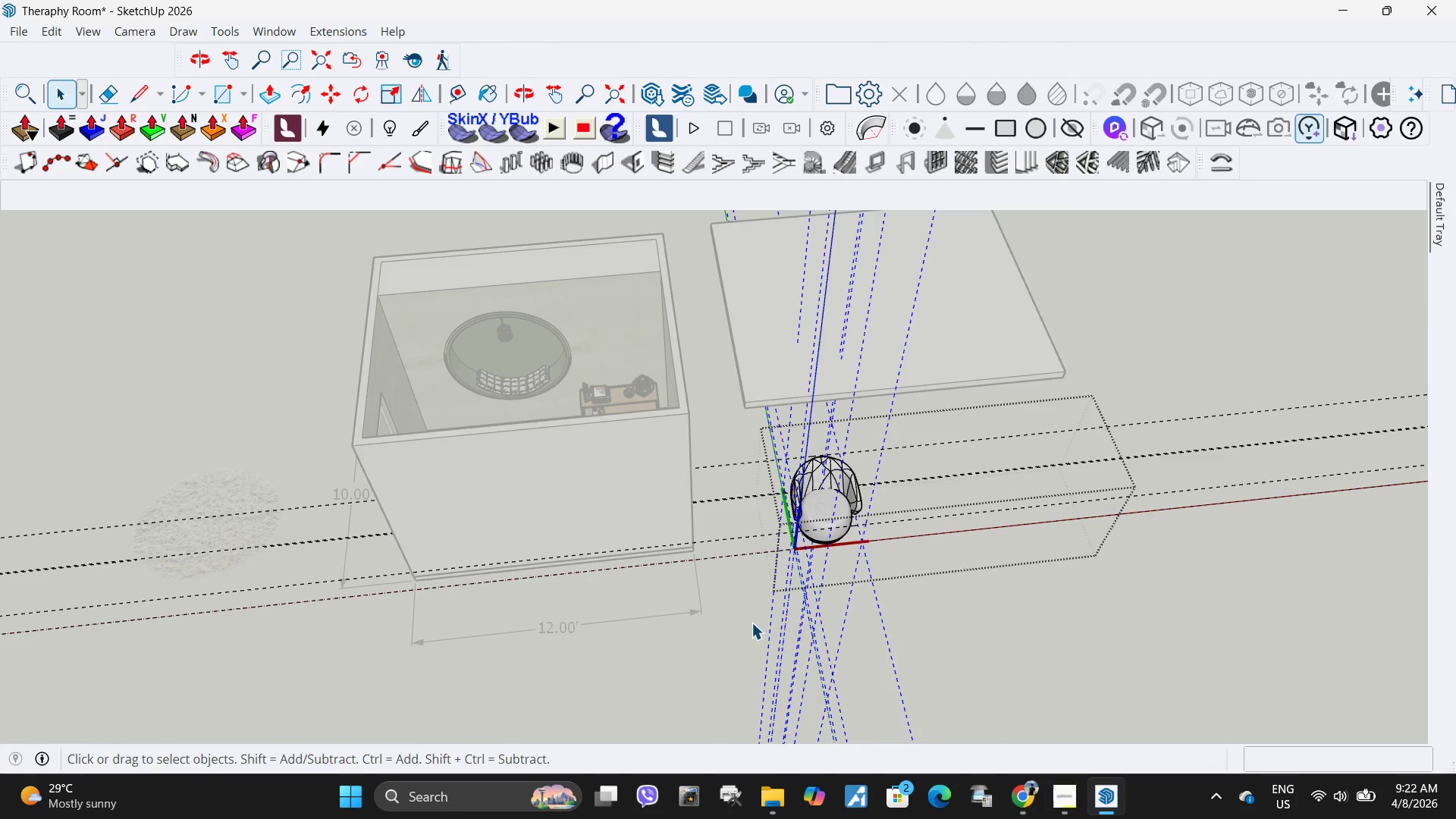 
scroll: coordinate [744, 466], scroll_direction: down, amount: 5.0
 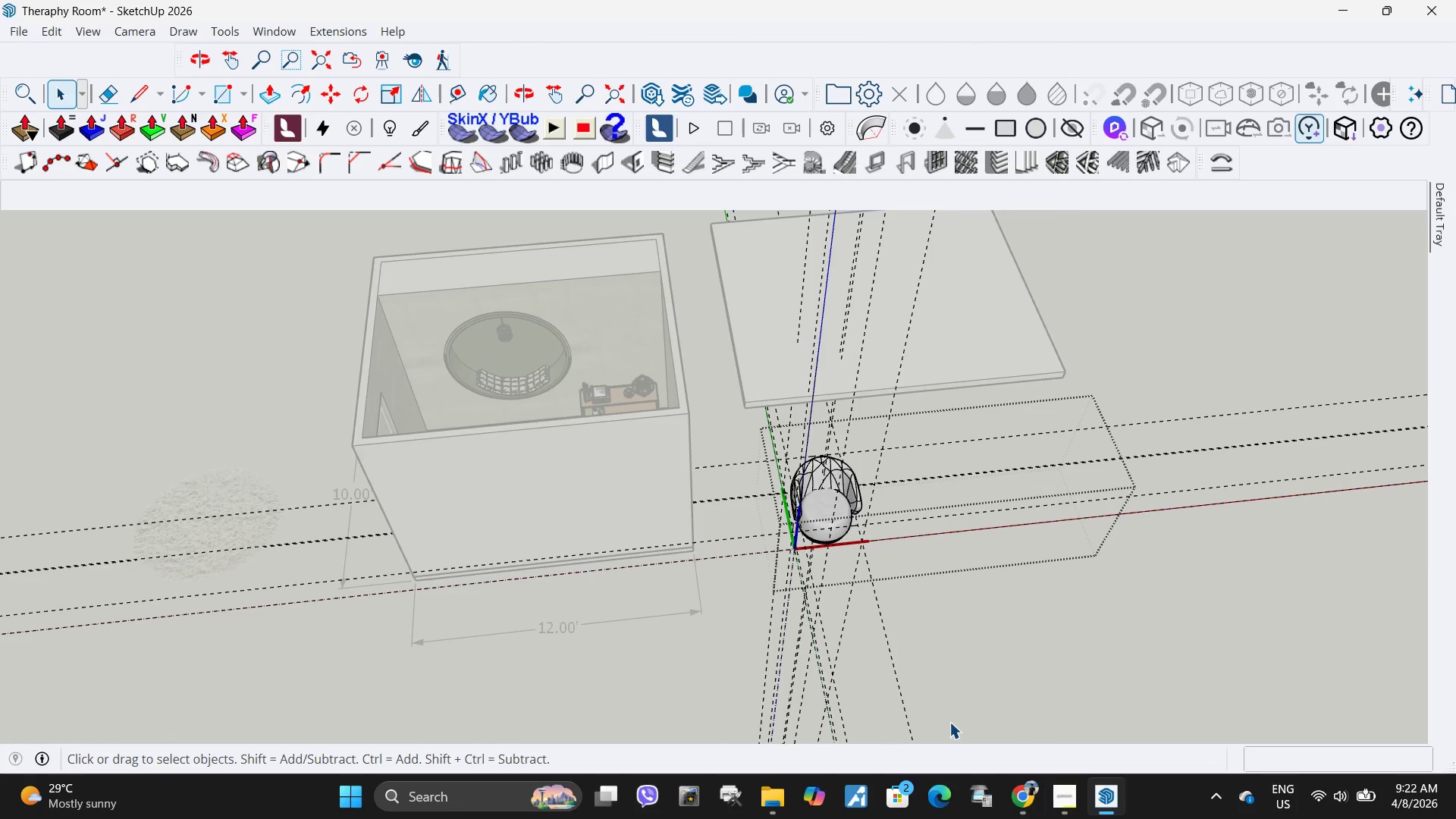 
key(Delete)
 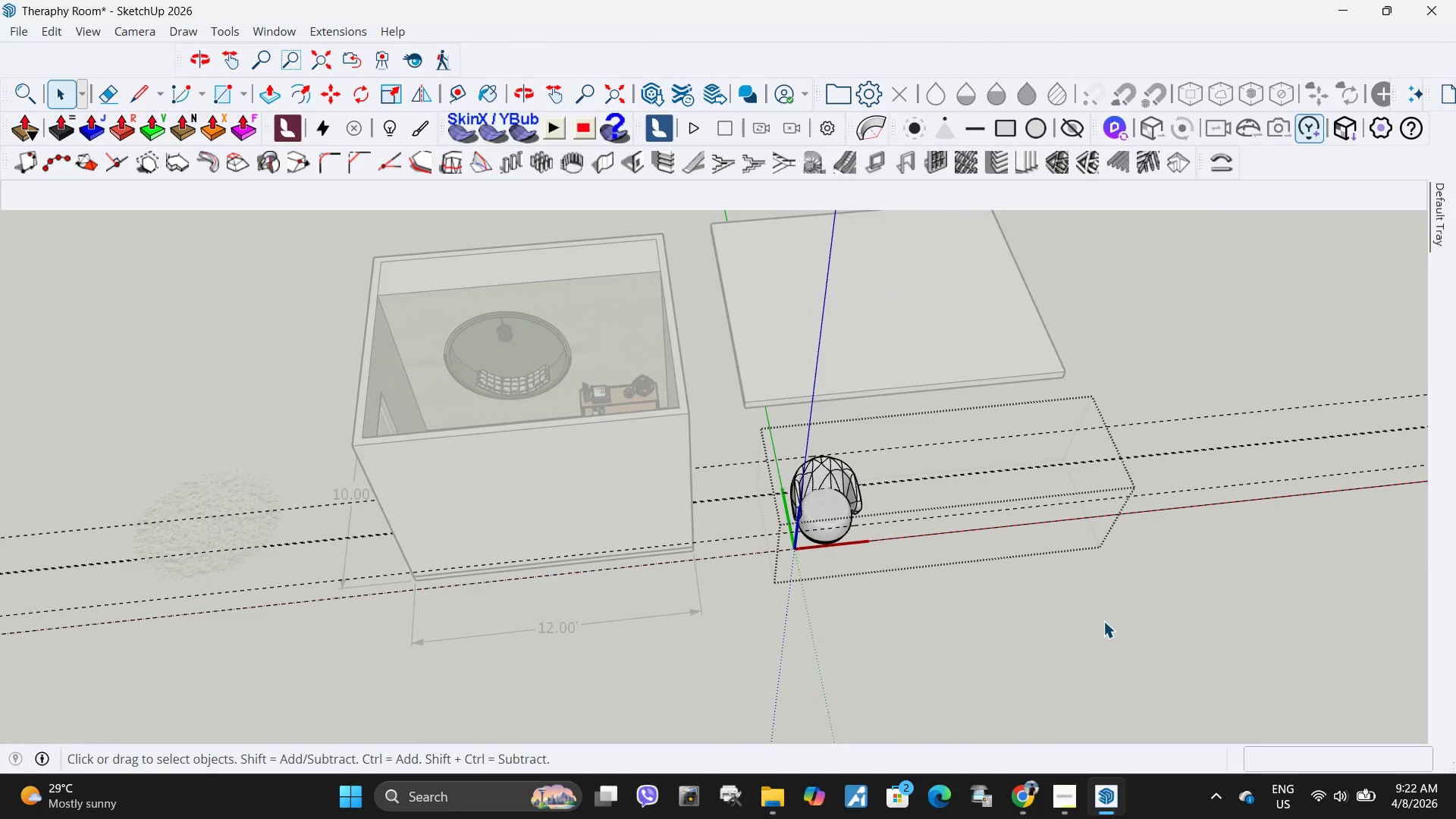 
left_click_drag(start_coordinate=[1104, 614], to_coordinate=[990, 420])
 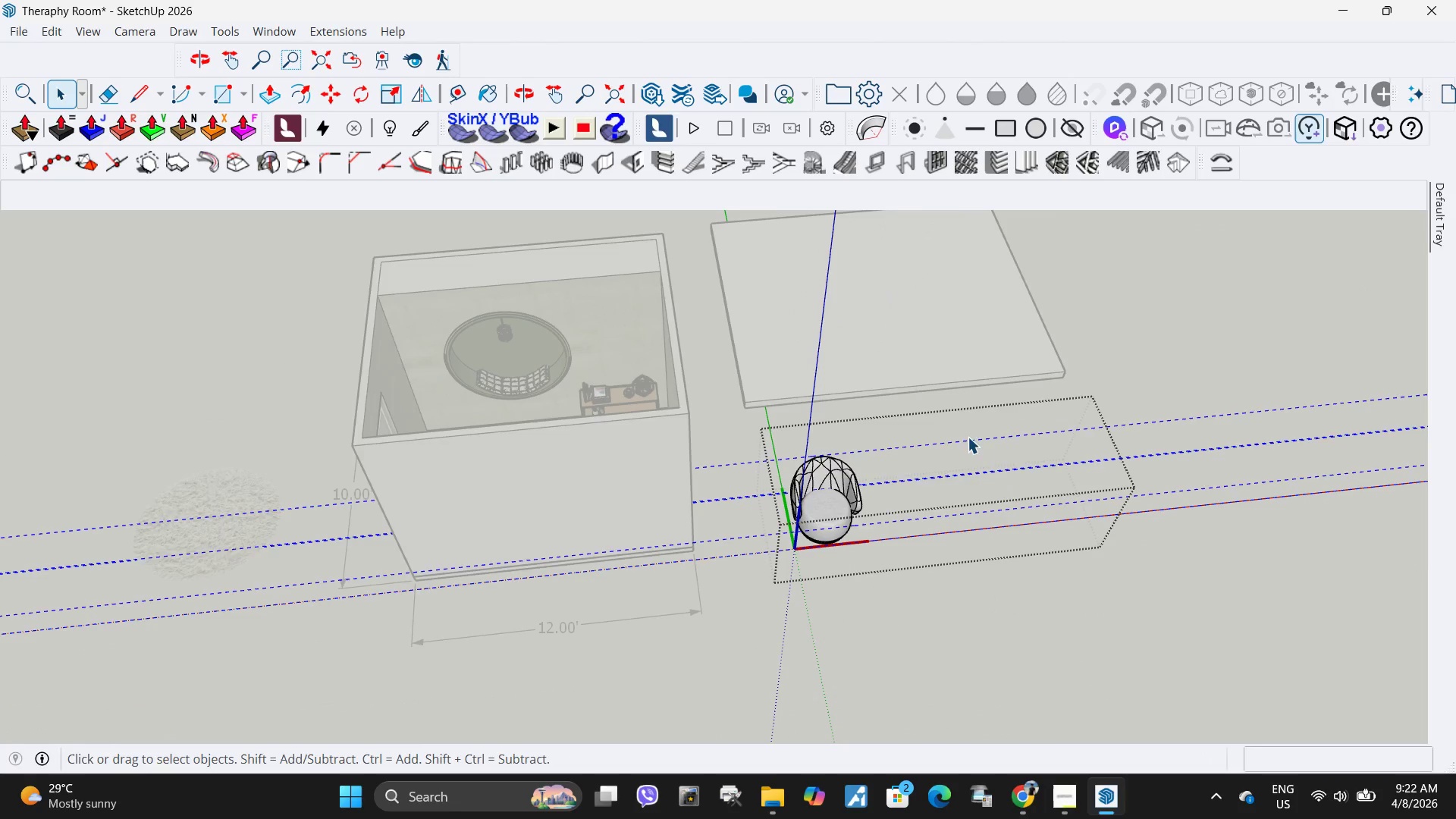 
key(Delete)
 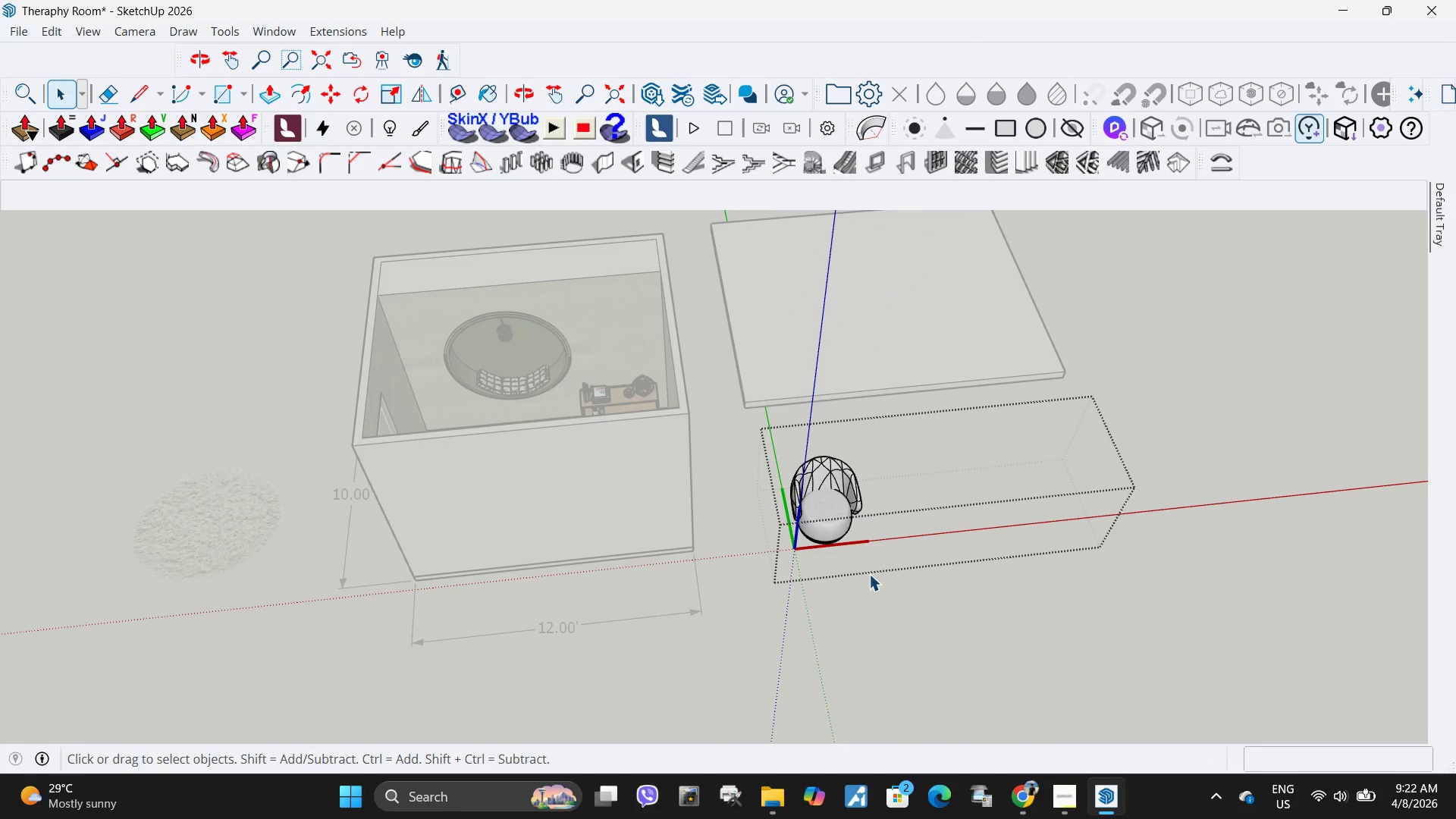 
left_click([877, 620])
 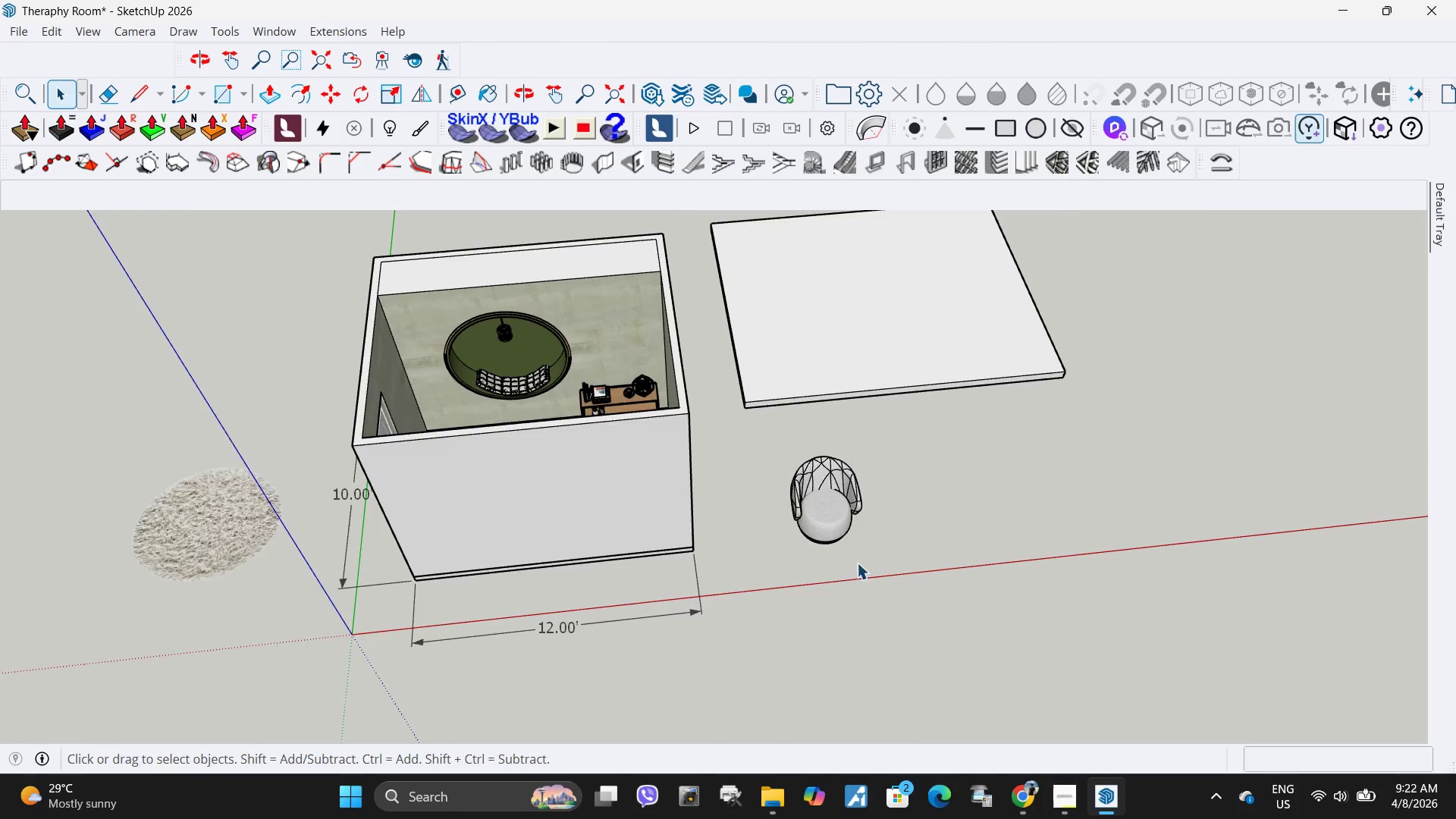 
left_click([825, 514])
 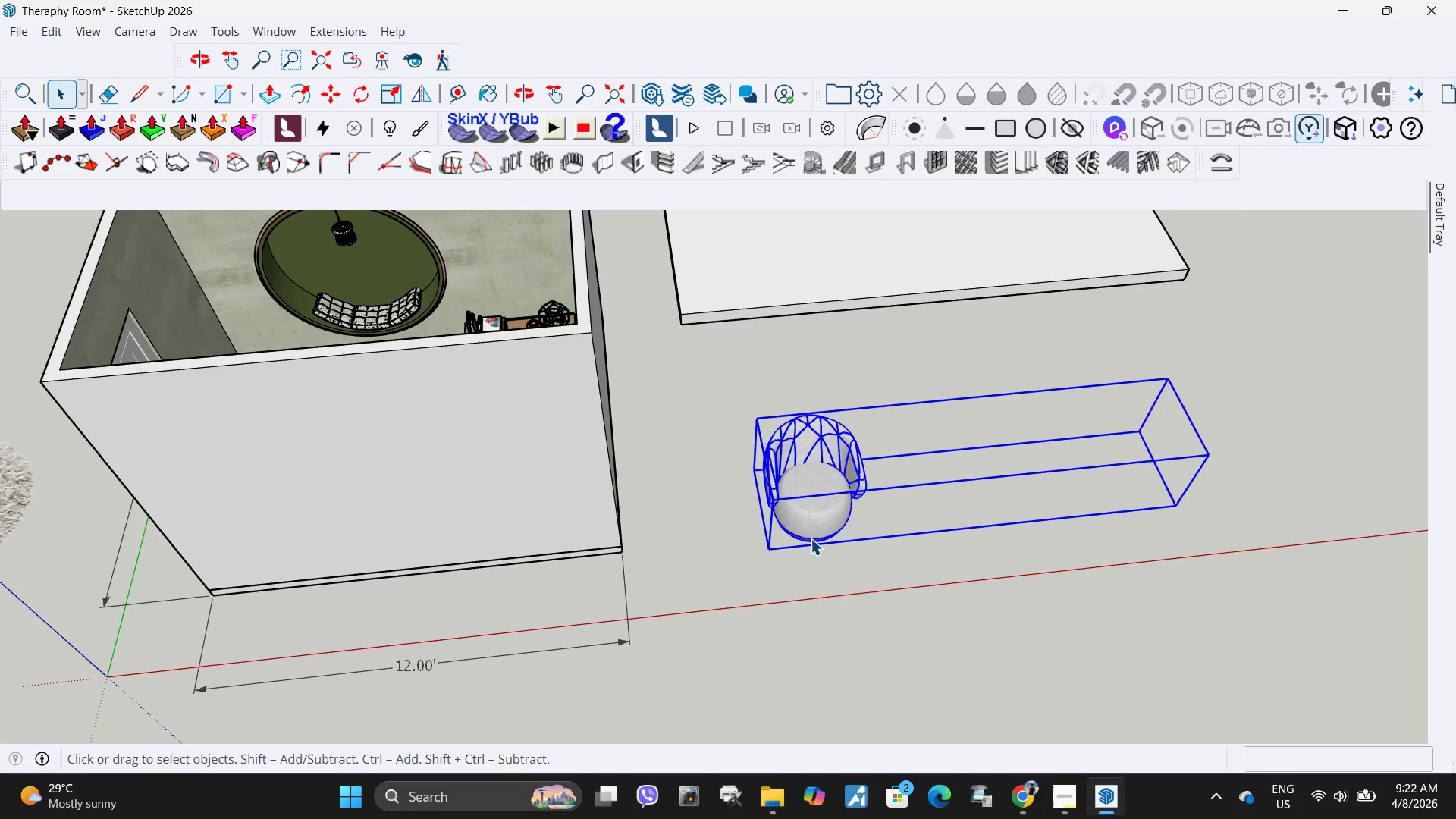 
scroll: coordinate [851, 548], scroll_direction: up, amount: 4.0
 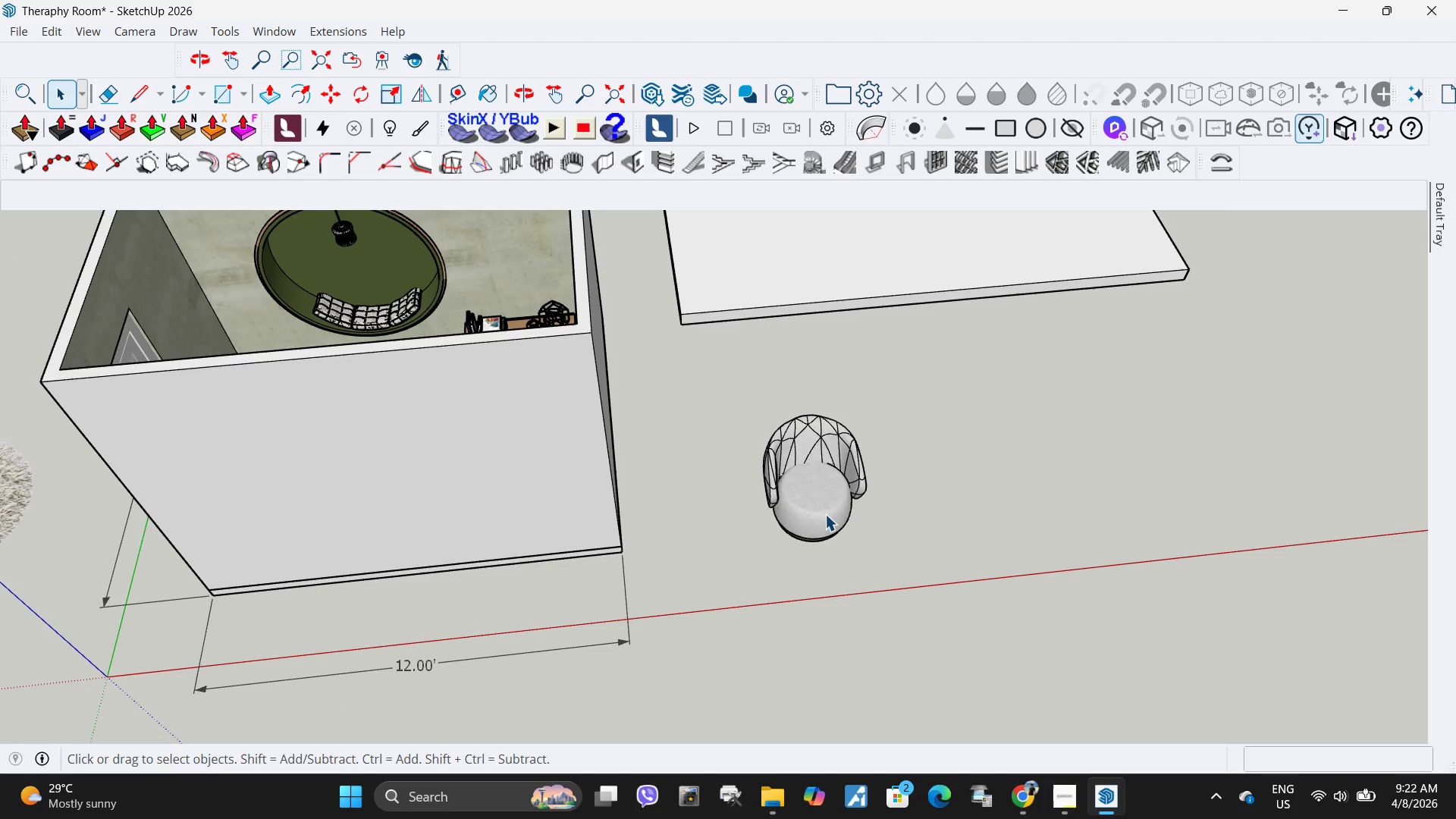 
left_click([852, 522])
 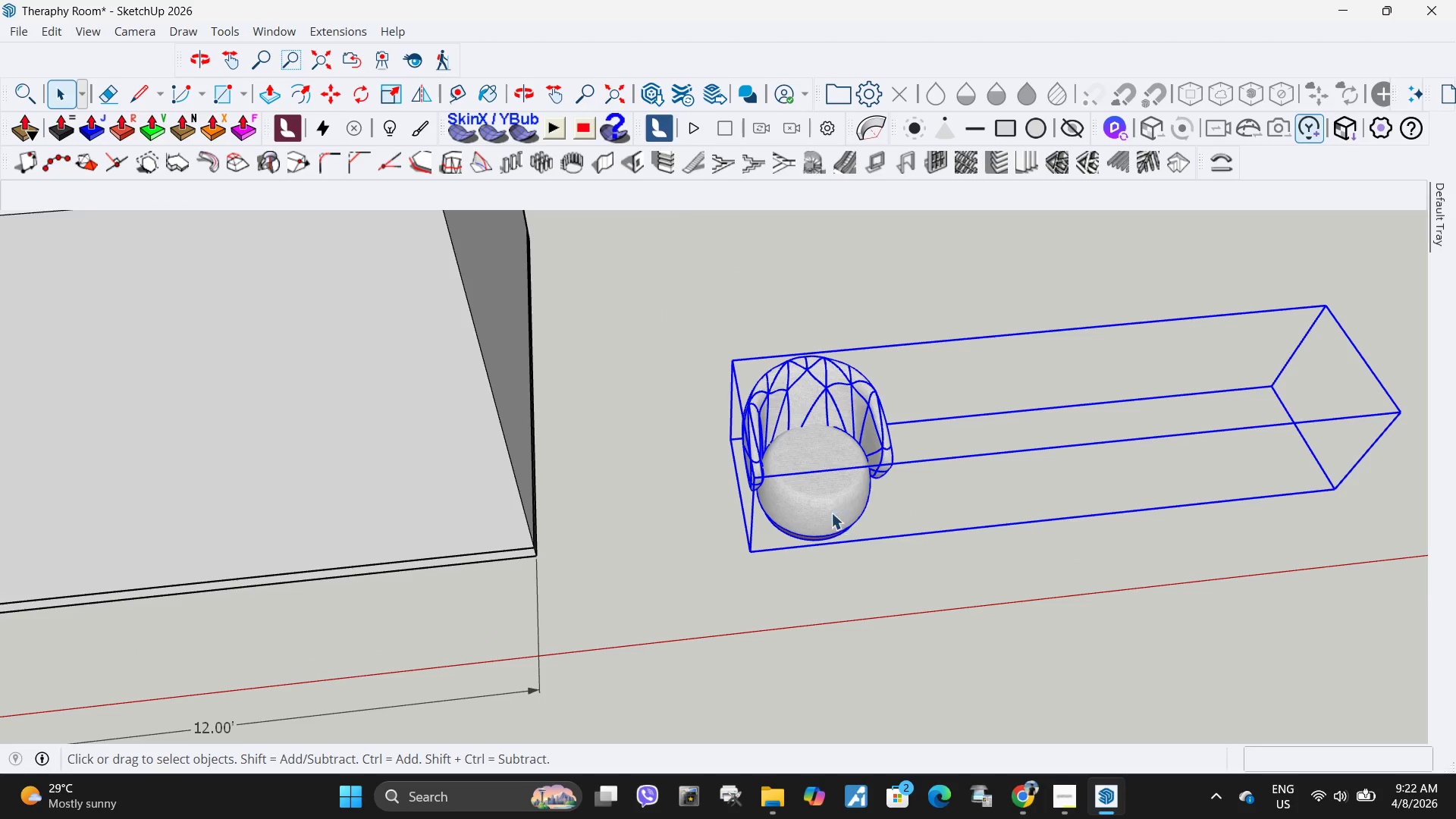 
scroll: coordinate [810, 544], scroll_direction: up, amount: 4.0
 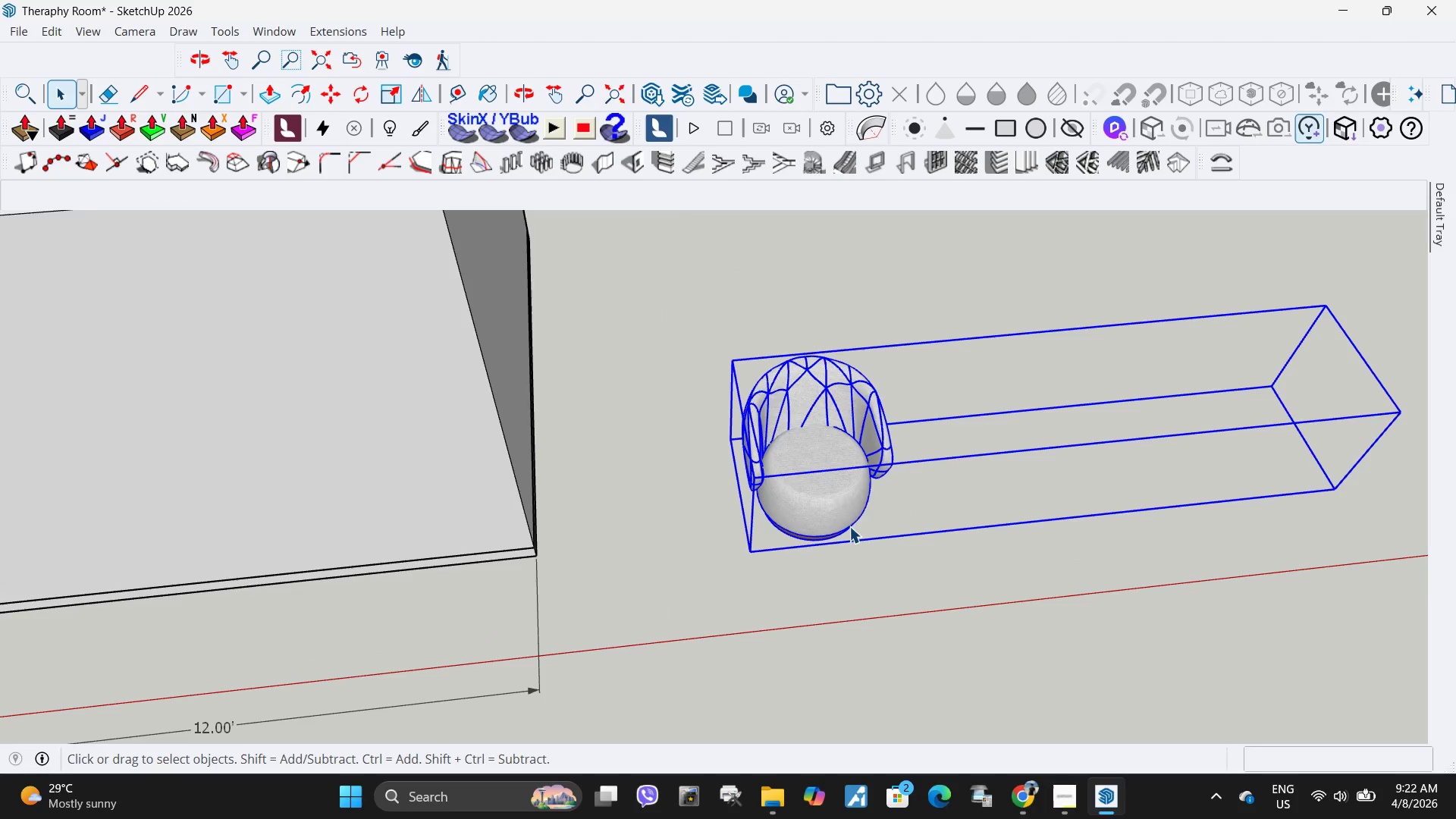 
double_click([830, 512])
 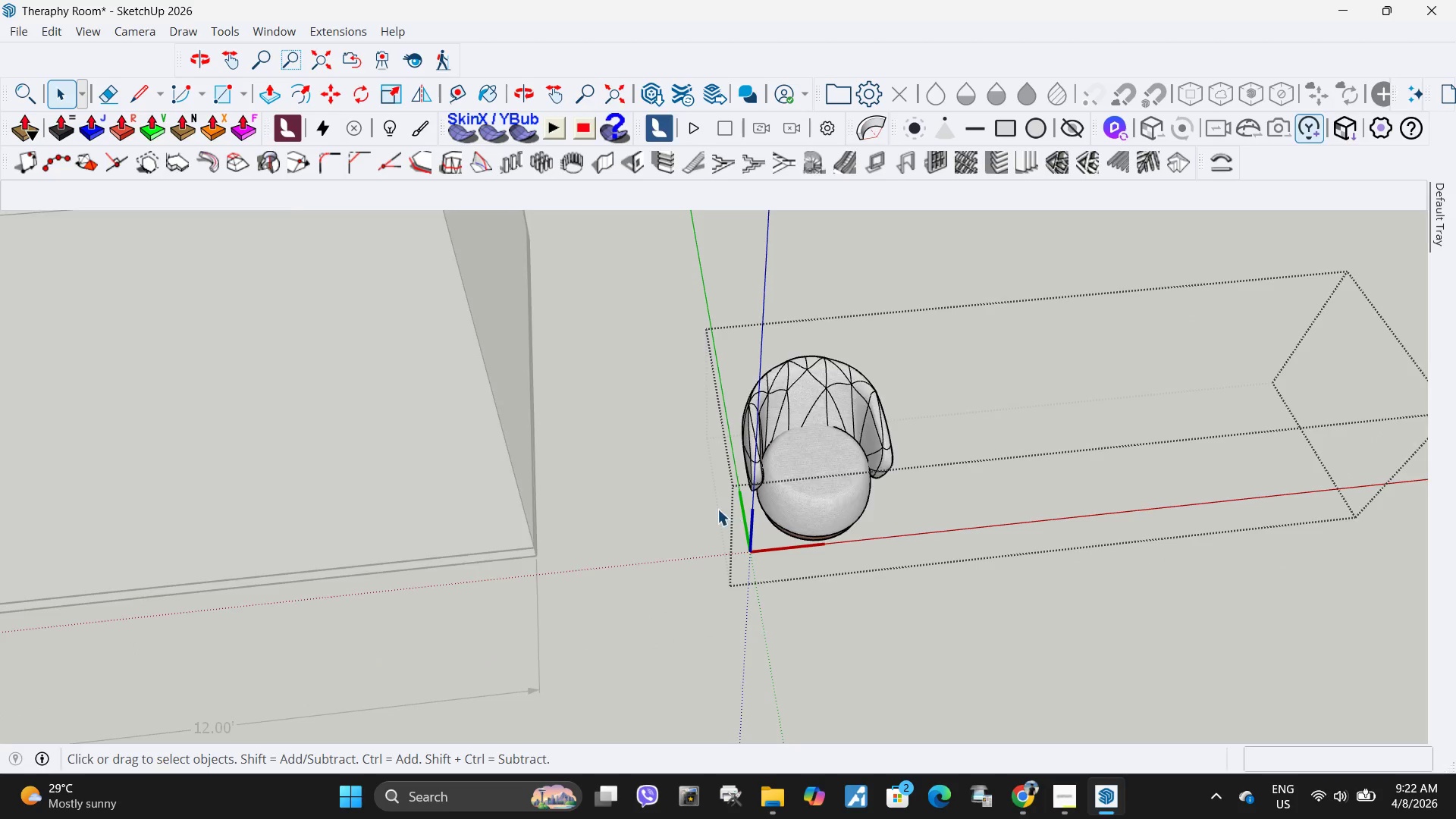 
left_click_drag(start_coordinate=[1311, 635], to_coordinate=[1055, 296])
 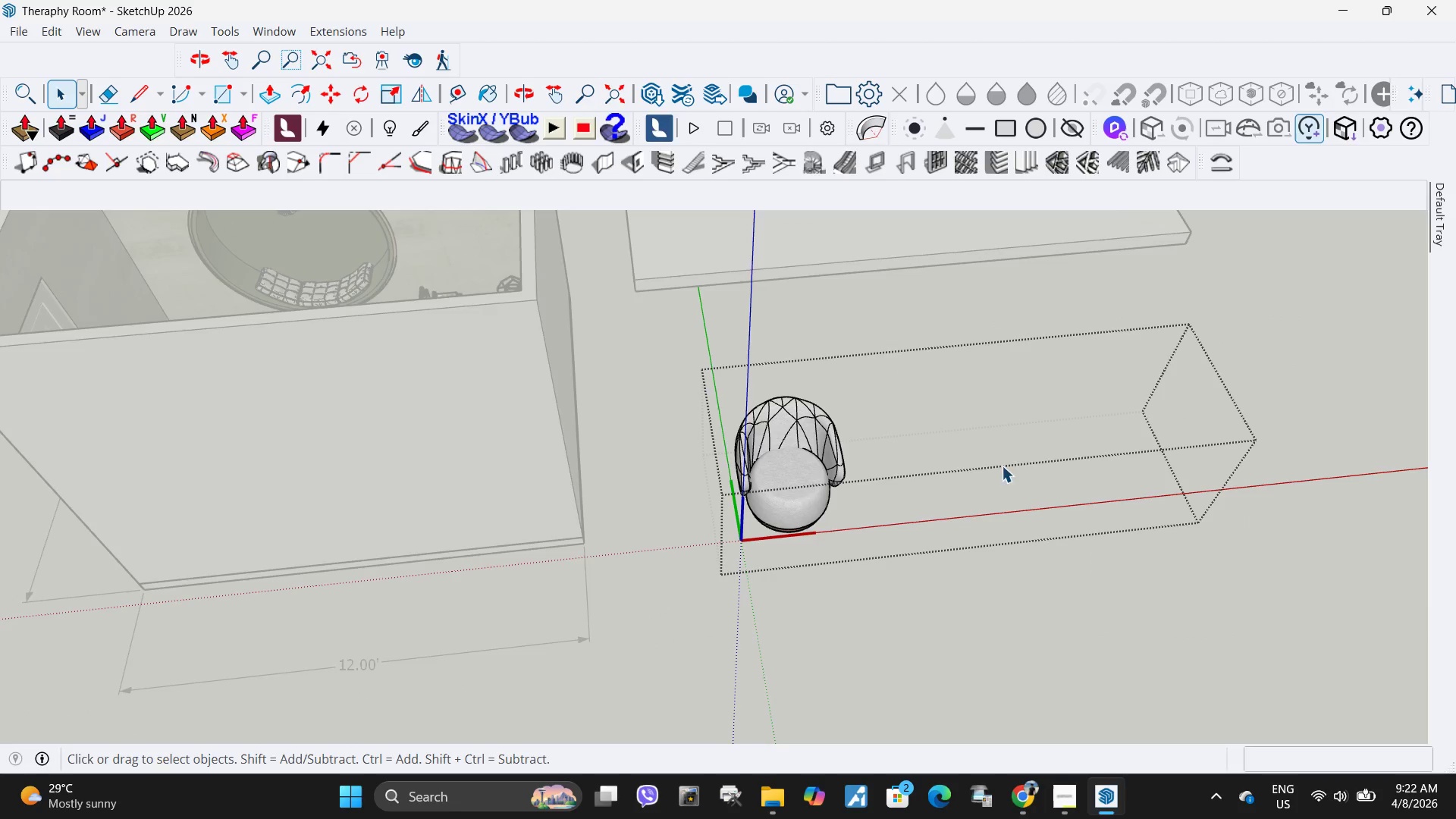 
key(Escape)
 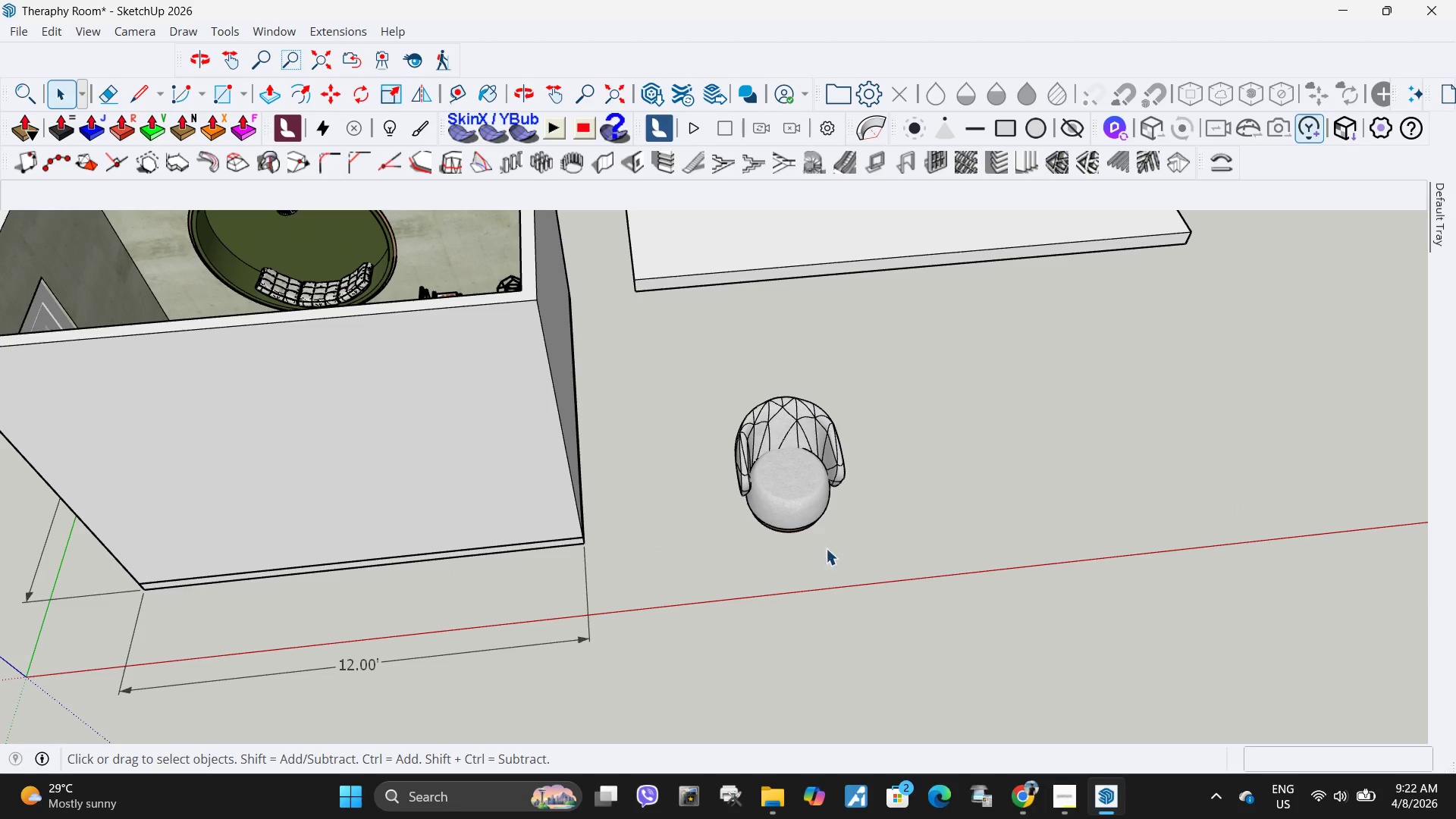 
scroll: coordinate [714, 510], scroll_direction: down, amount: 5.0
 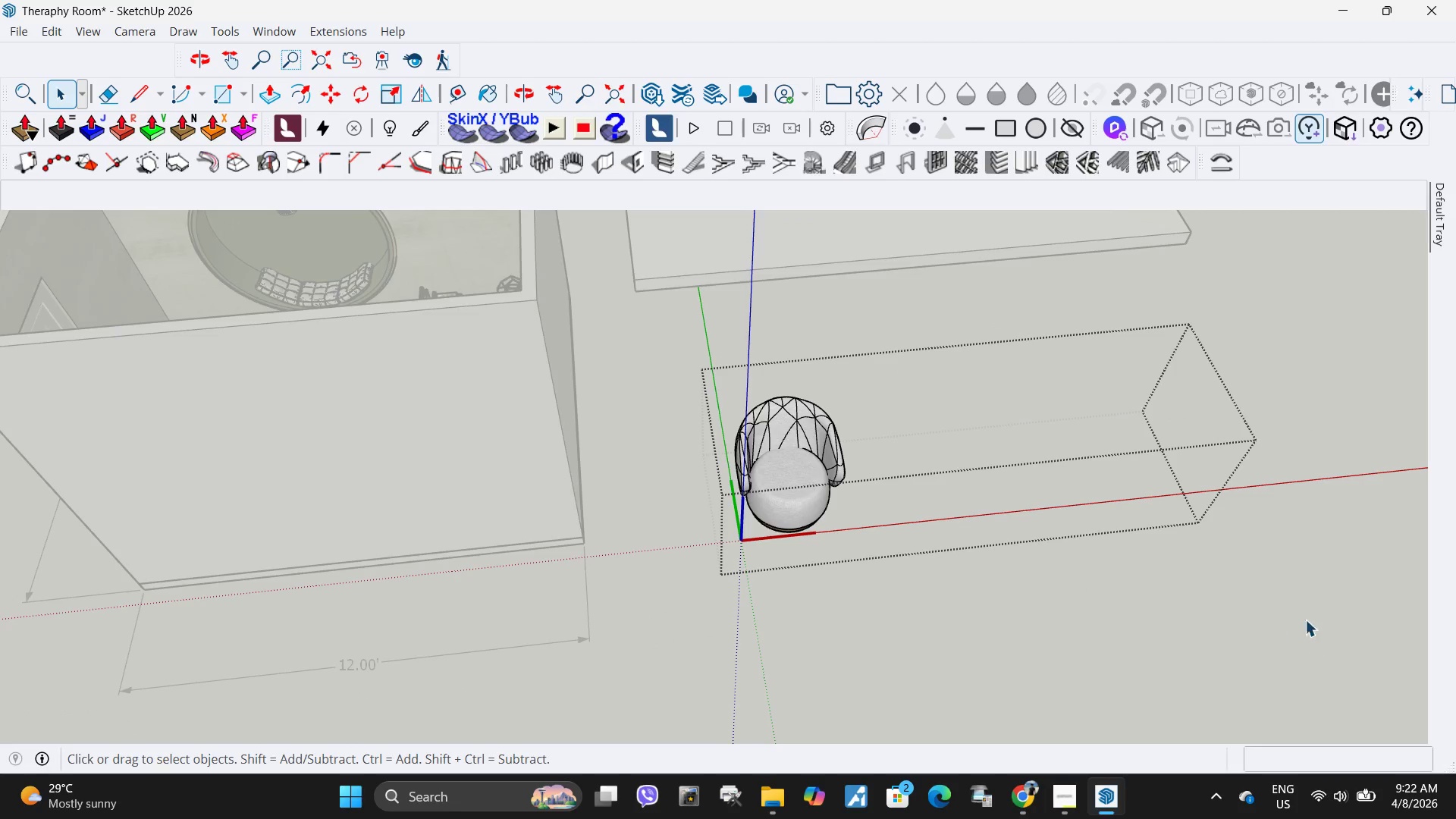 
left_click([784, 510])
 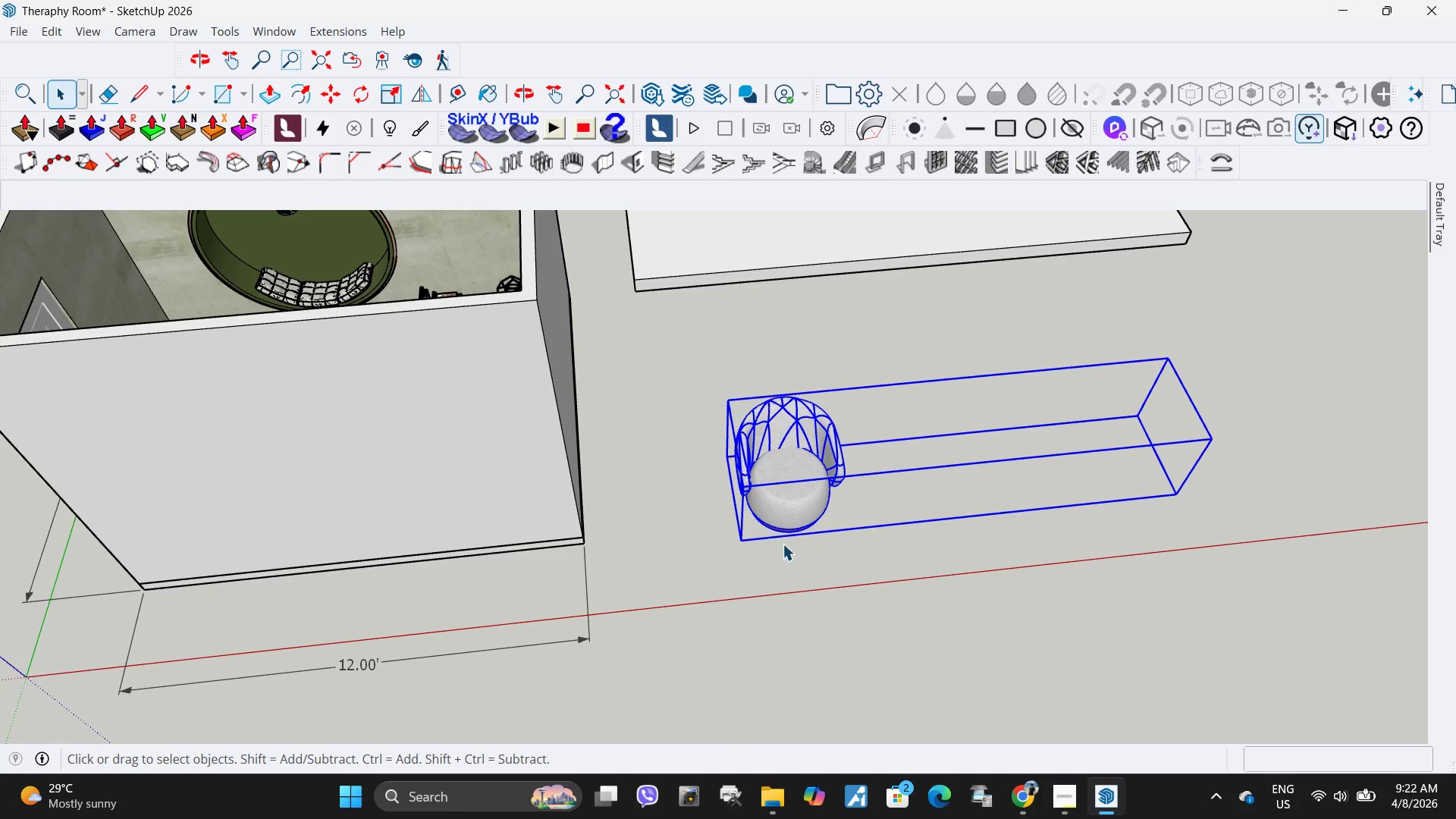 
key(Q)
 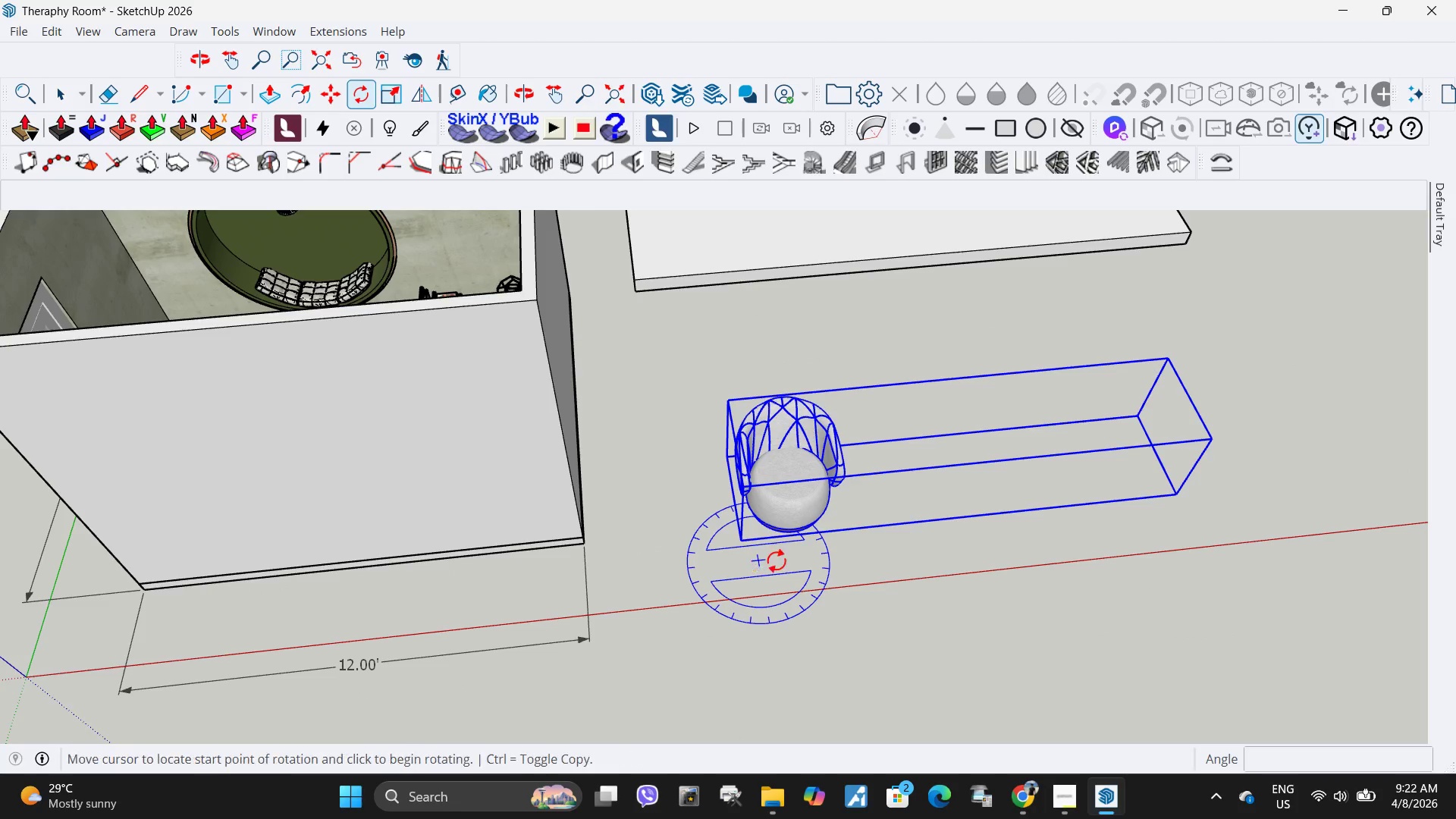 
double_click([784, 560])
 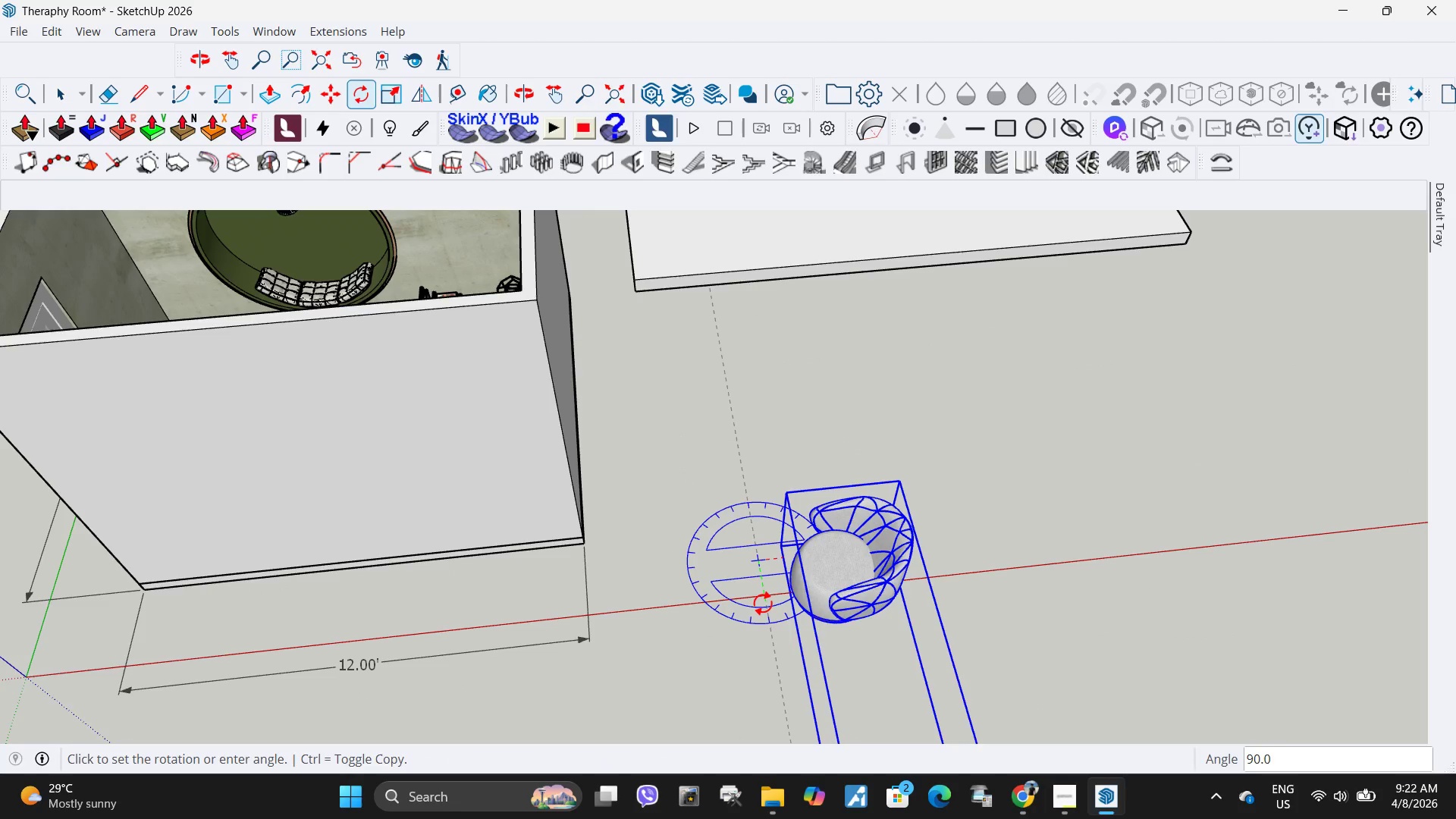 
left_click([763, 603])
 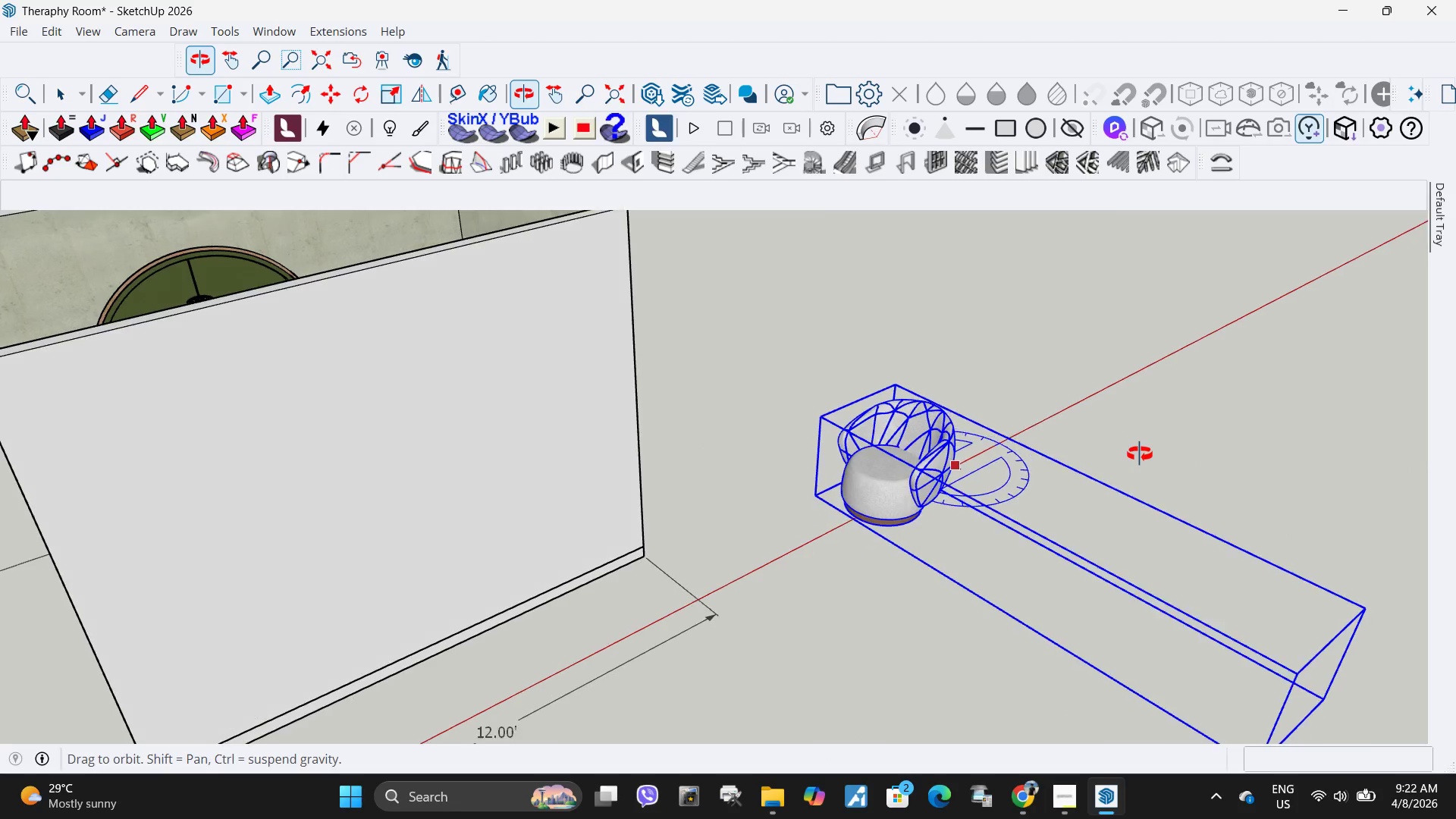 
key(Space)
 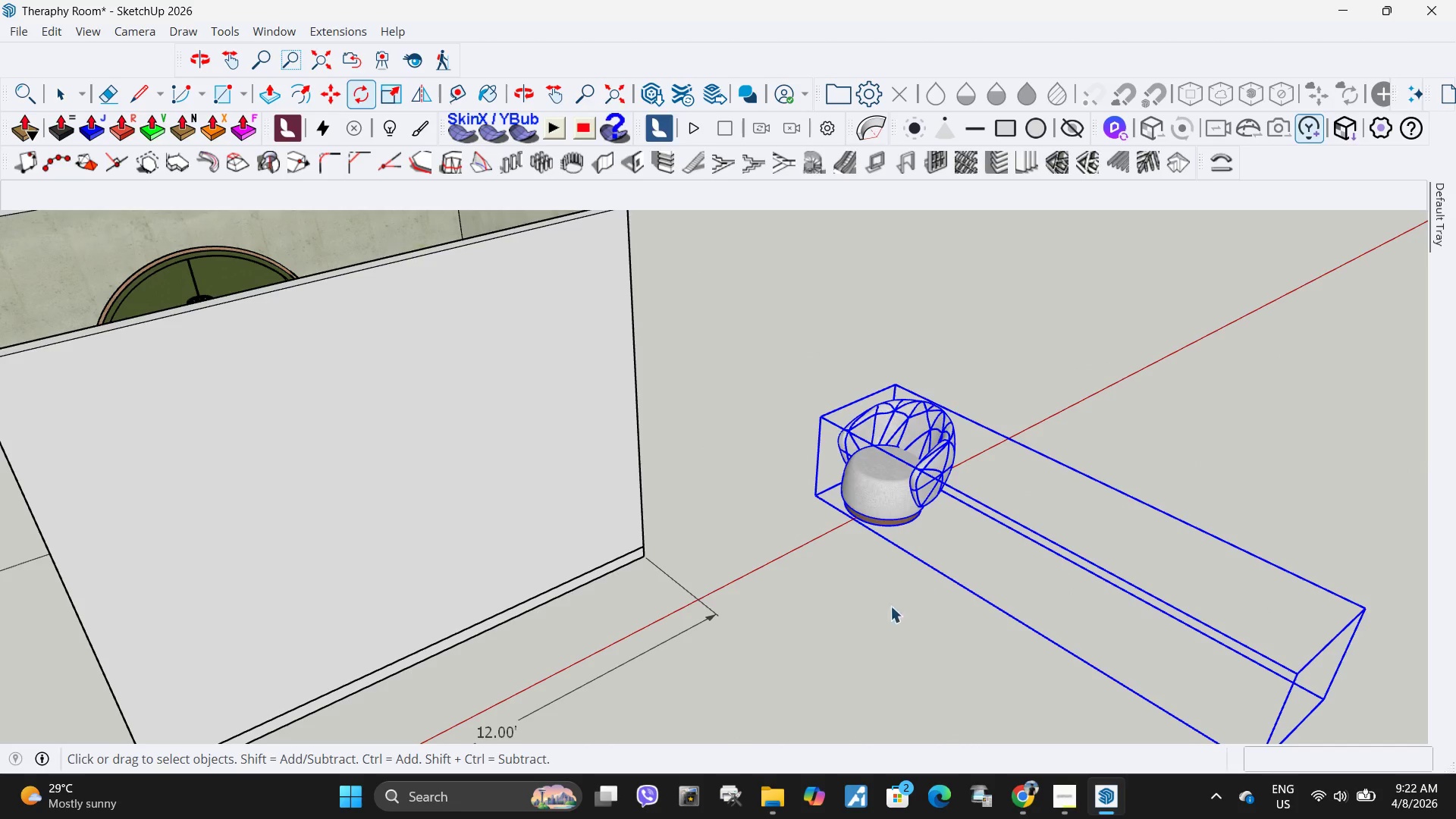 
left_click([871, 617])
 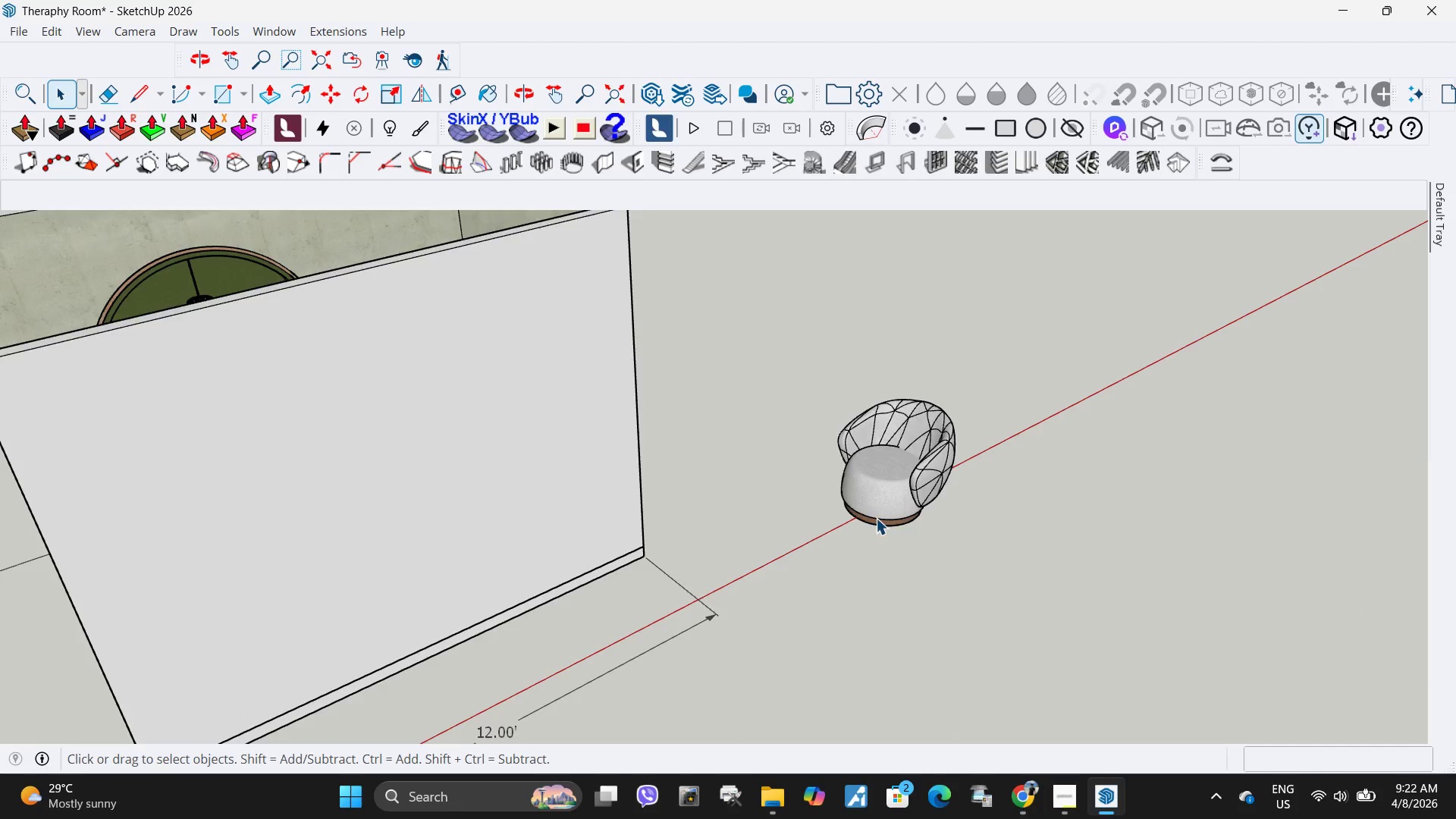 
key(M)
 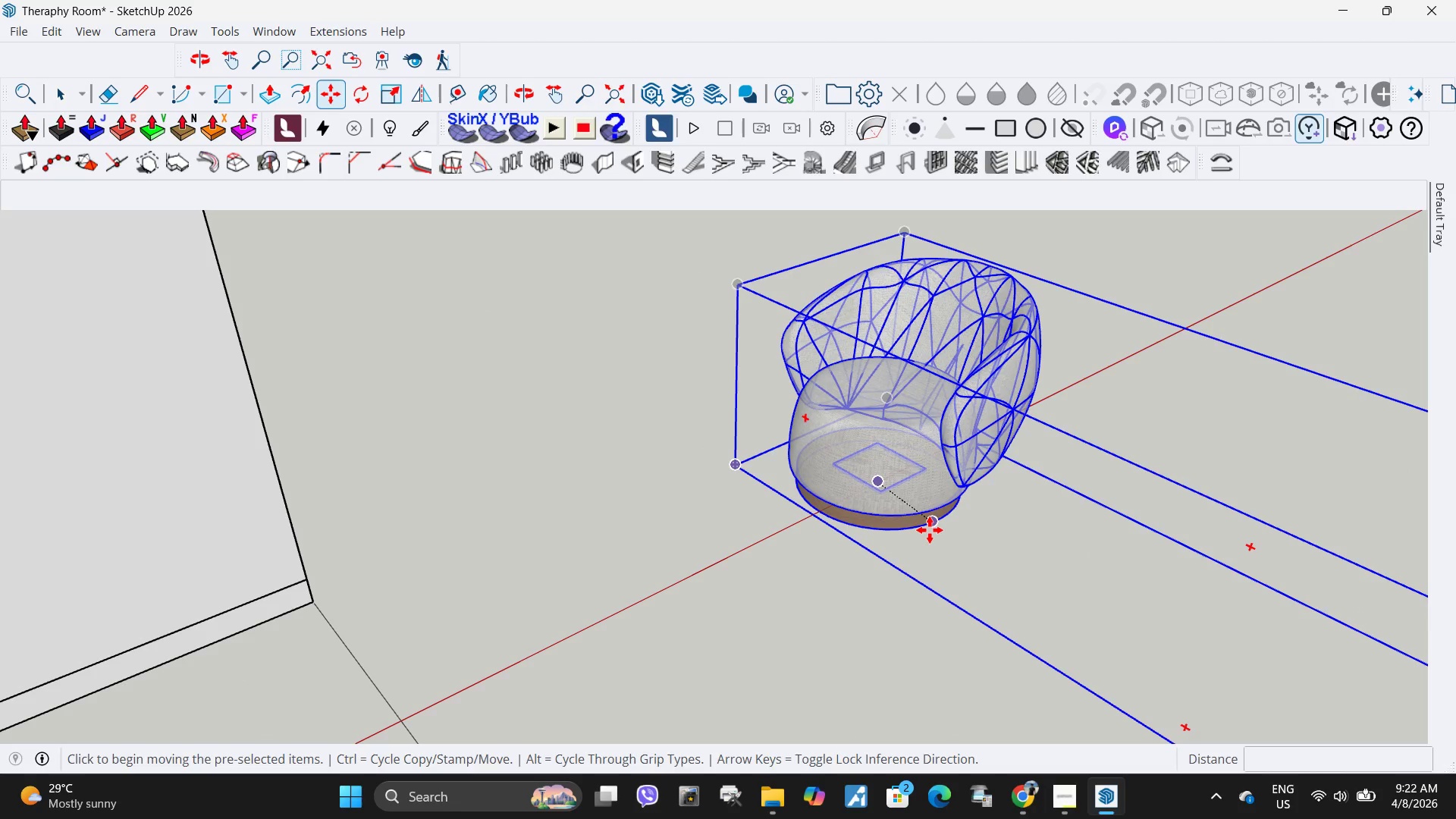 
scroll: coordinate [876, 518], scroll_direction: up, amount: 5.0
 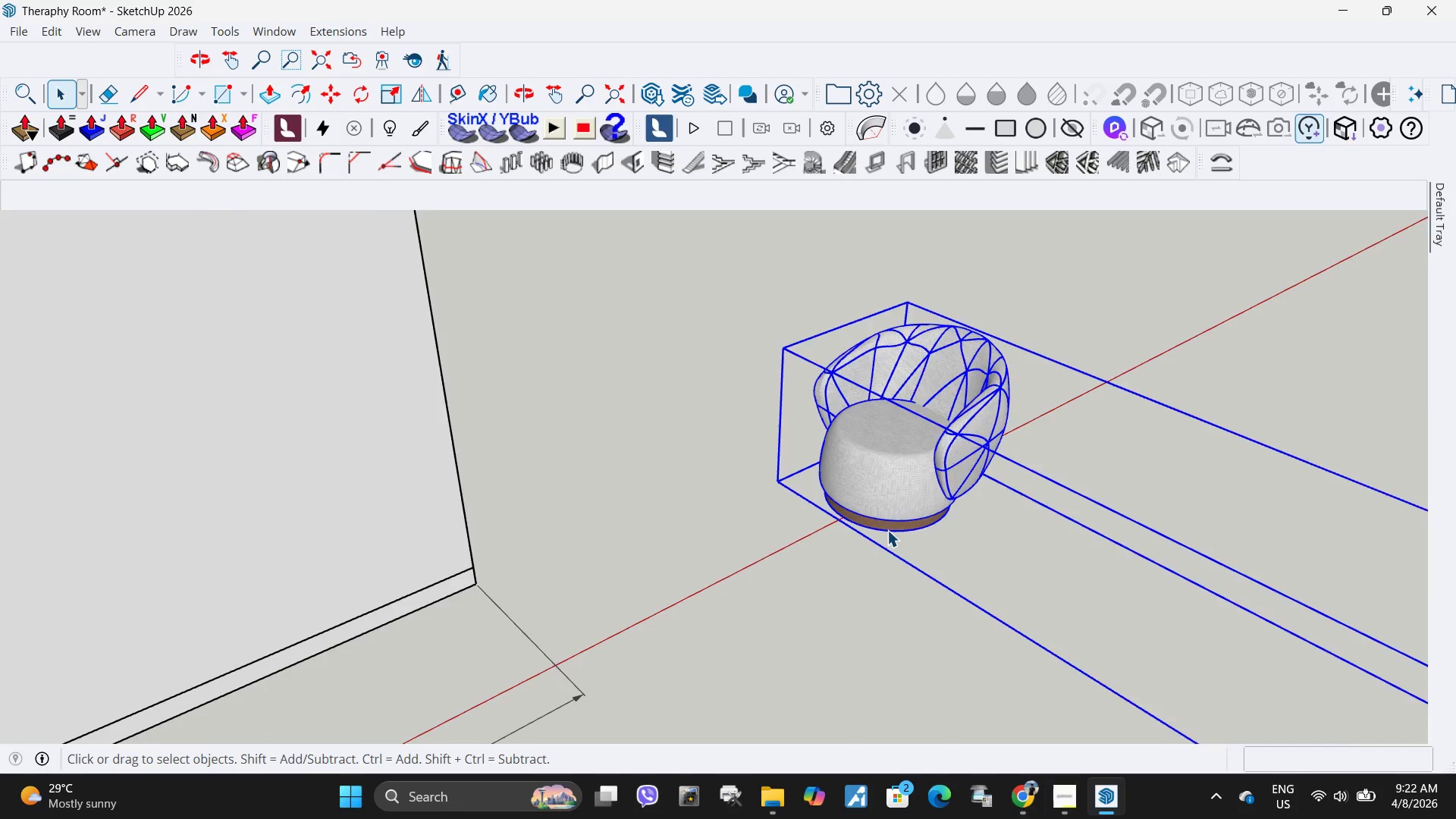 
left_click([930, 530])
 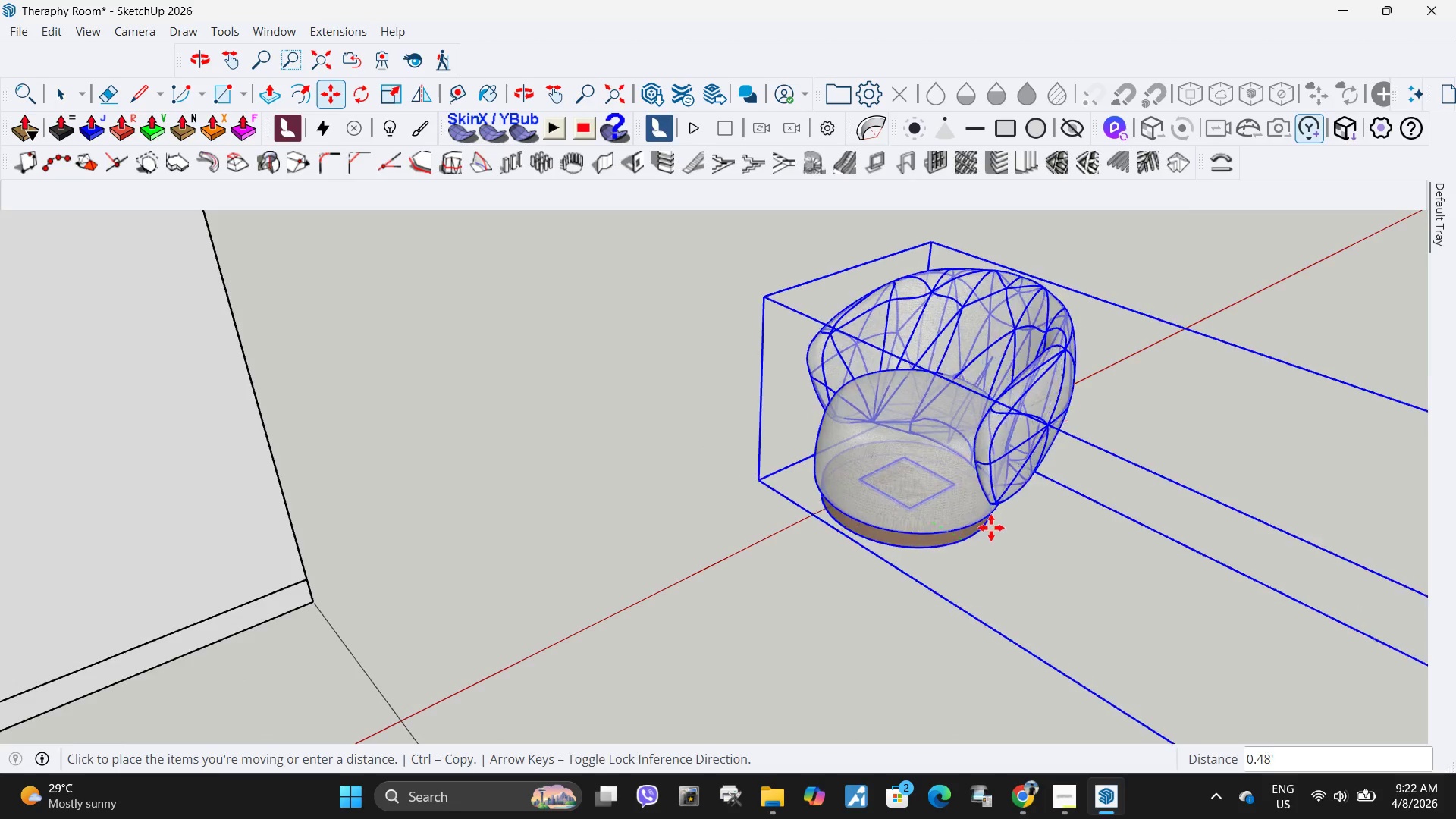 
scroll: coordinate [918, 535], scroll_direction: up, amount: 3.0
 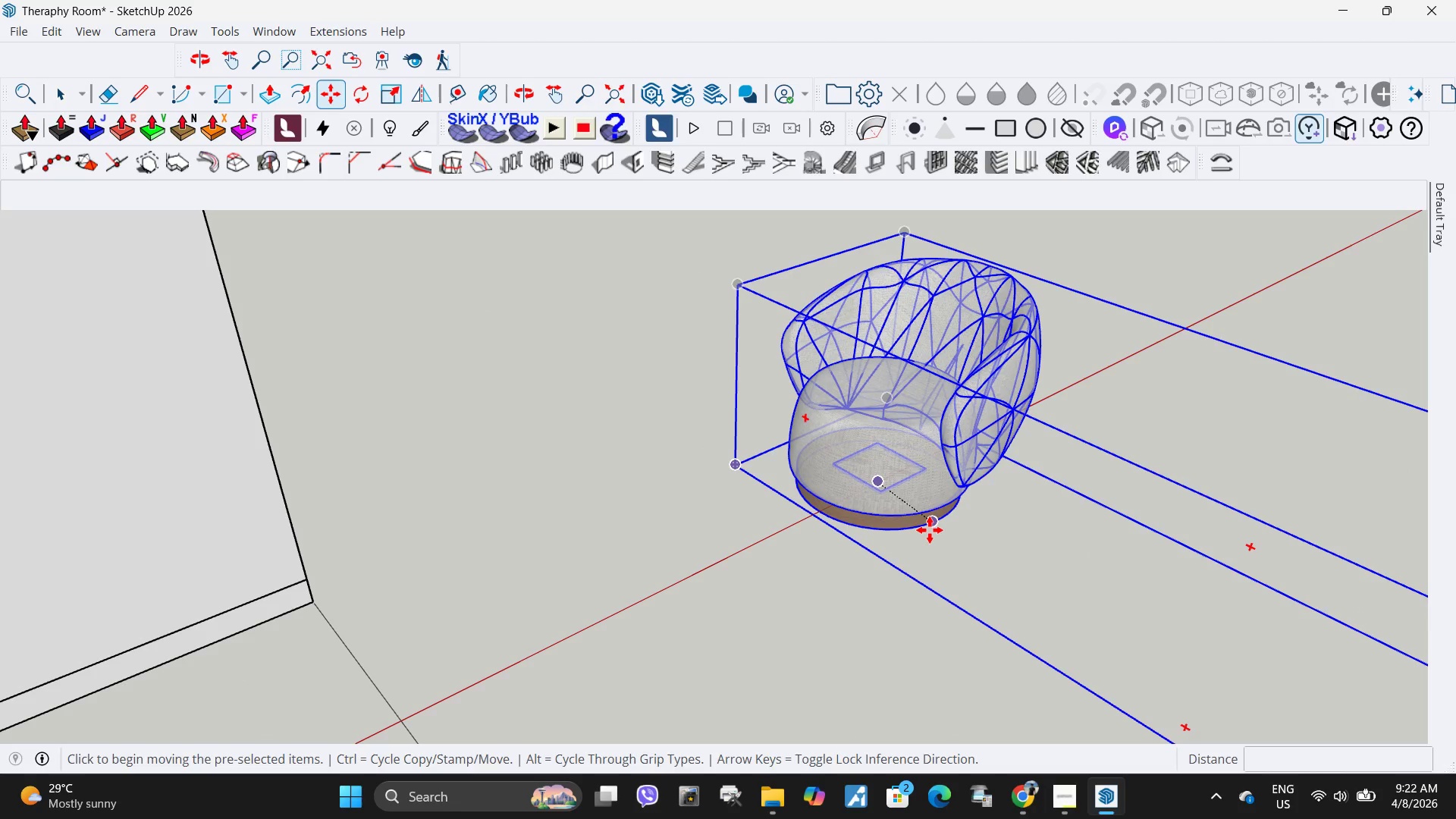 
scroll: coordinate [1034, 550], scroll_direction: down, amount: 19.0
 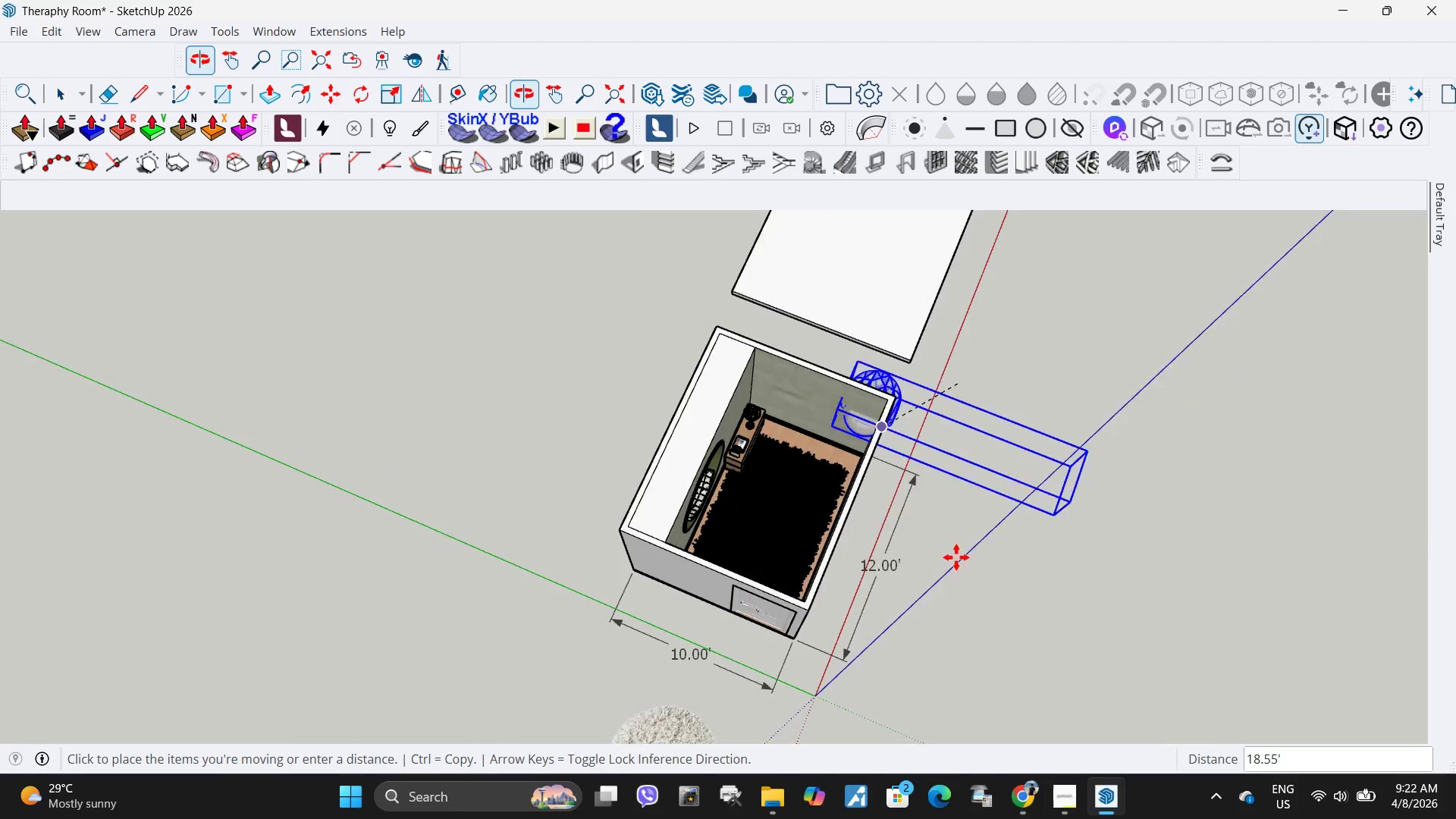 
scroll: coordinate [846, 475], scroll_direction: up, amount: 29.0
 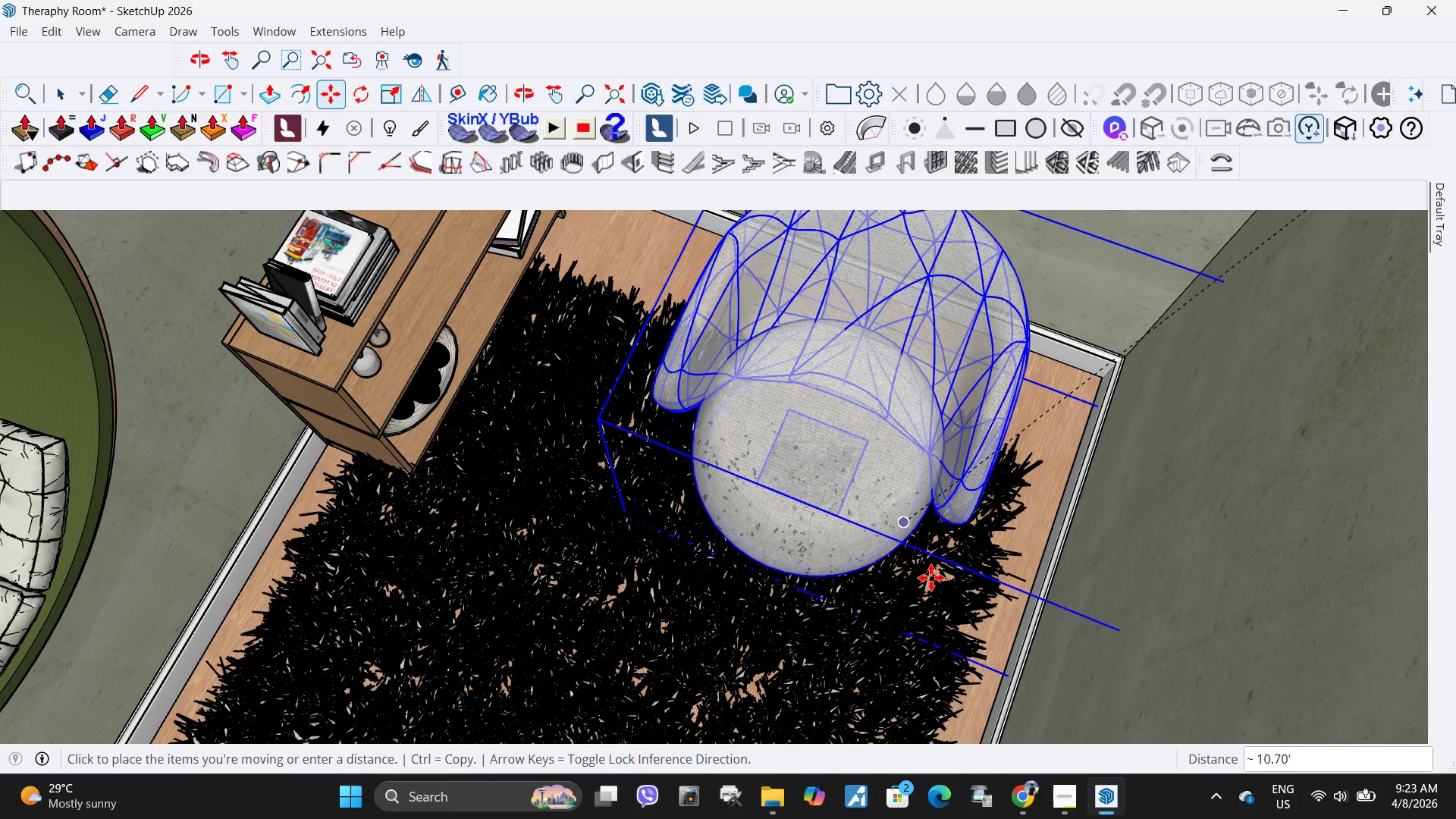 
wait(8.4)
 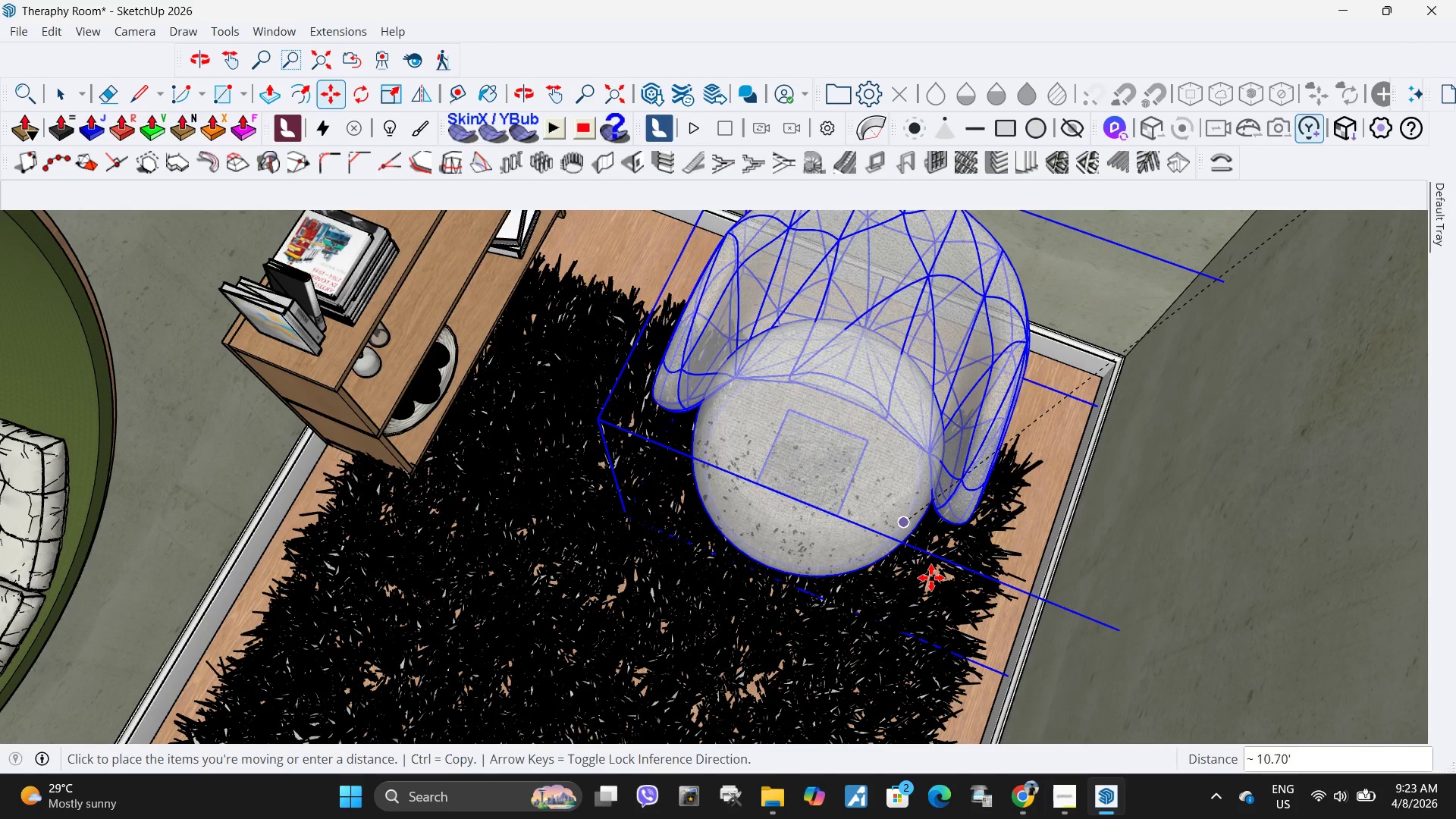 
left_click([1078, 431])
 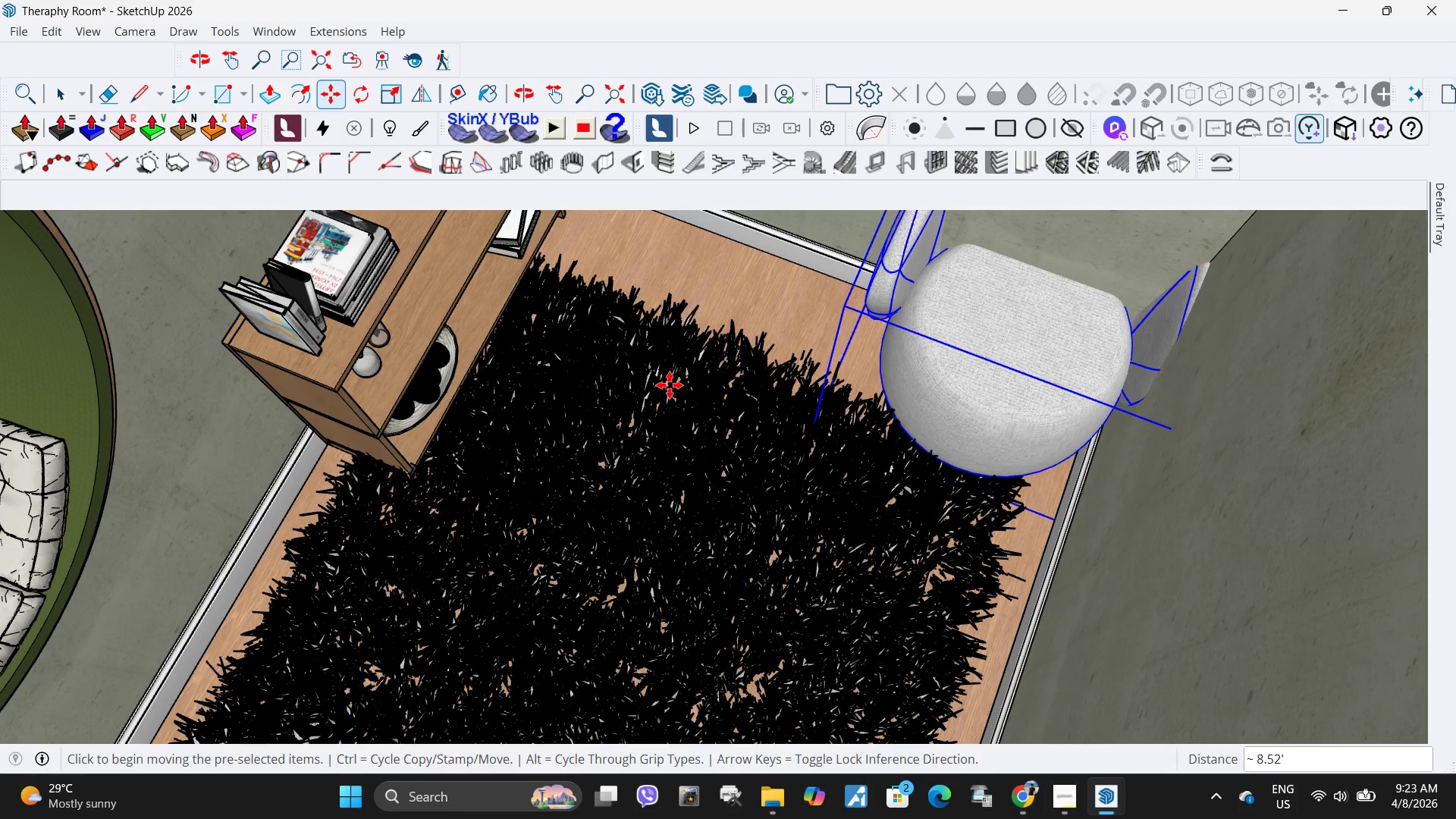 
key(Space)
 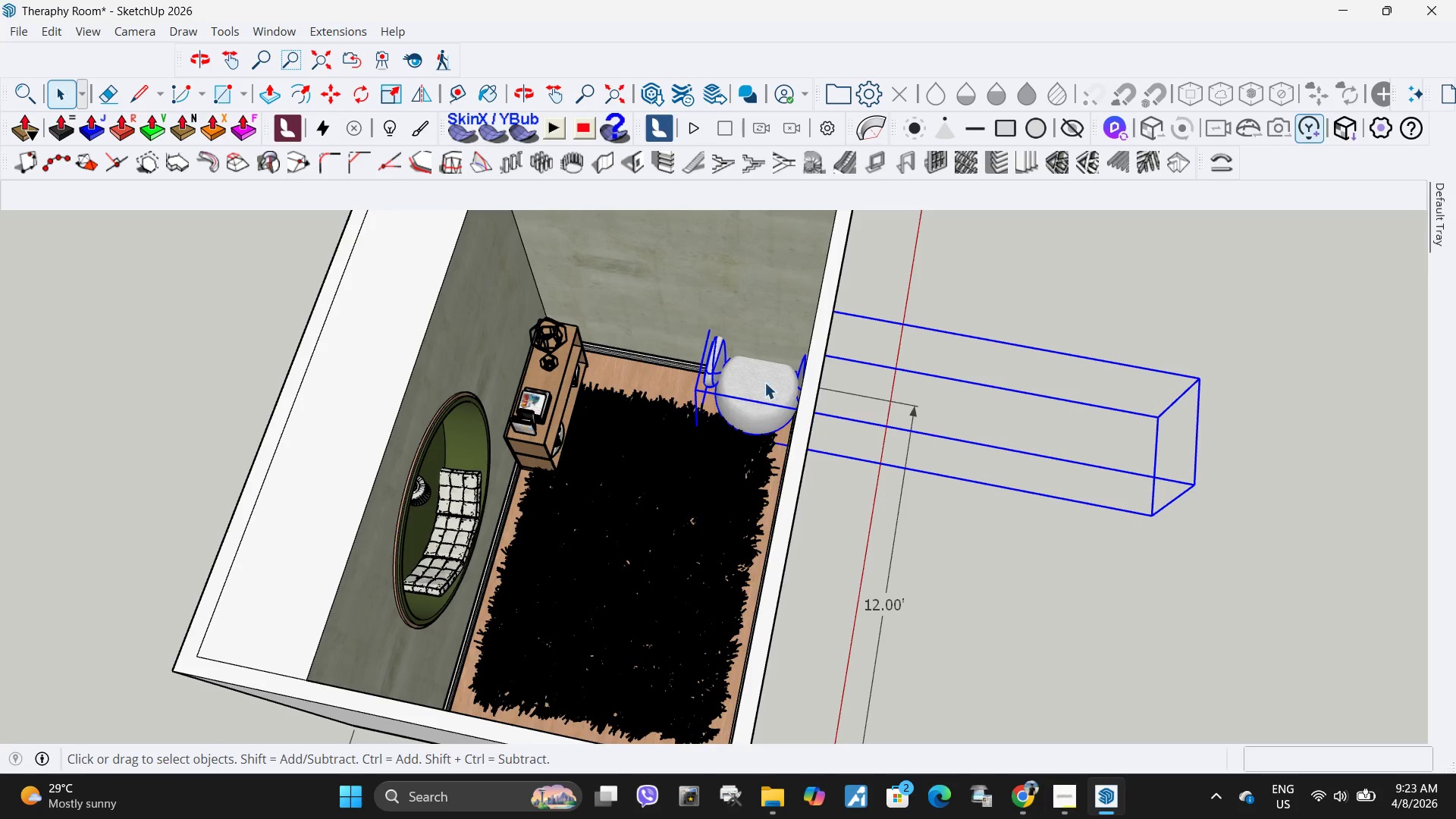 
scroll: coordinate [716, 463], scroll_direction: down, amount: 15.0
 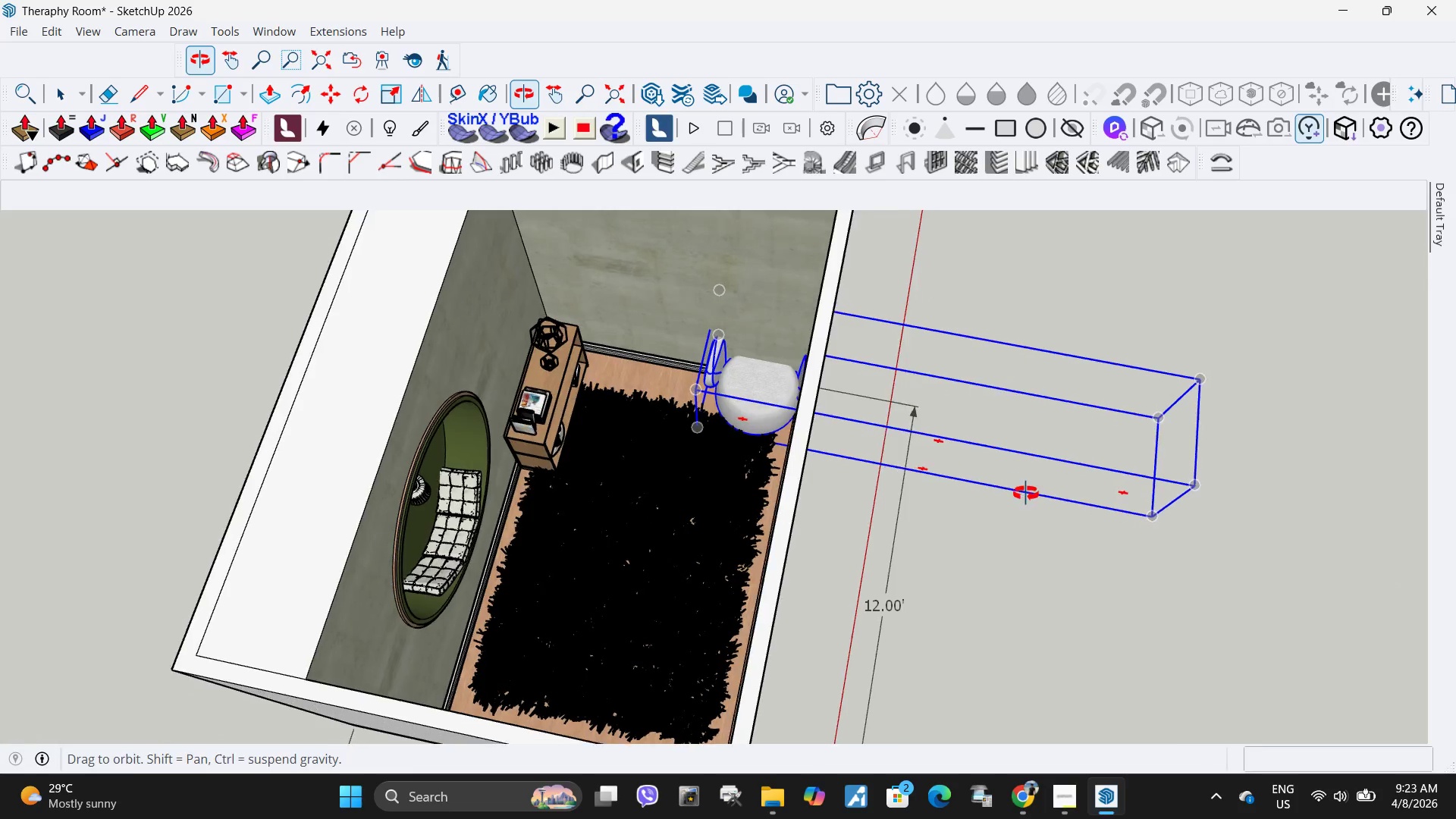 
double_click([749, 377])
 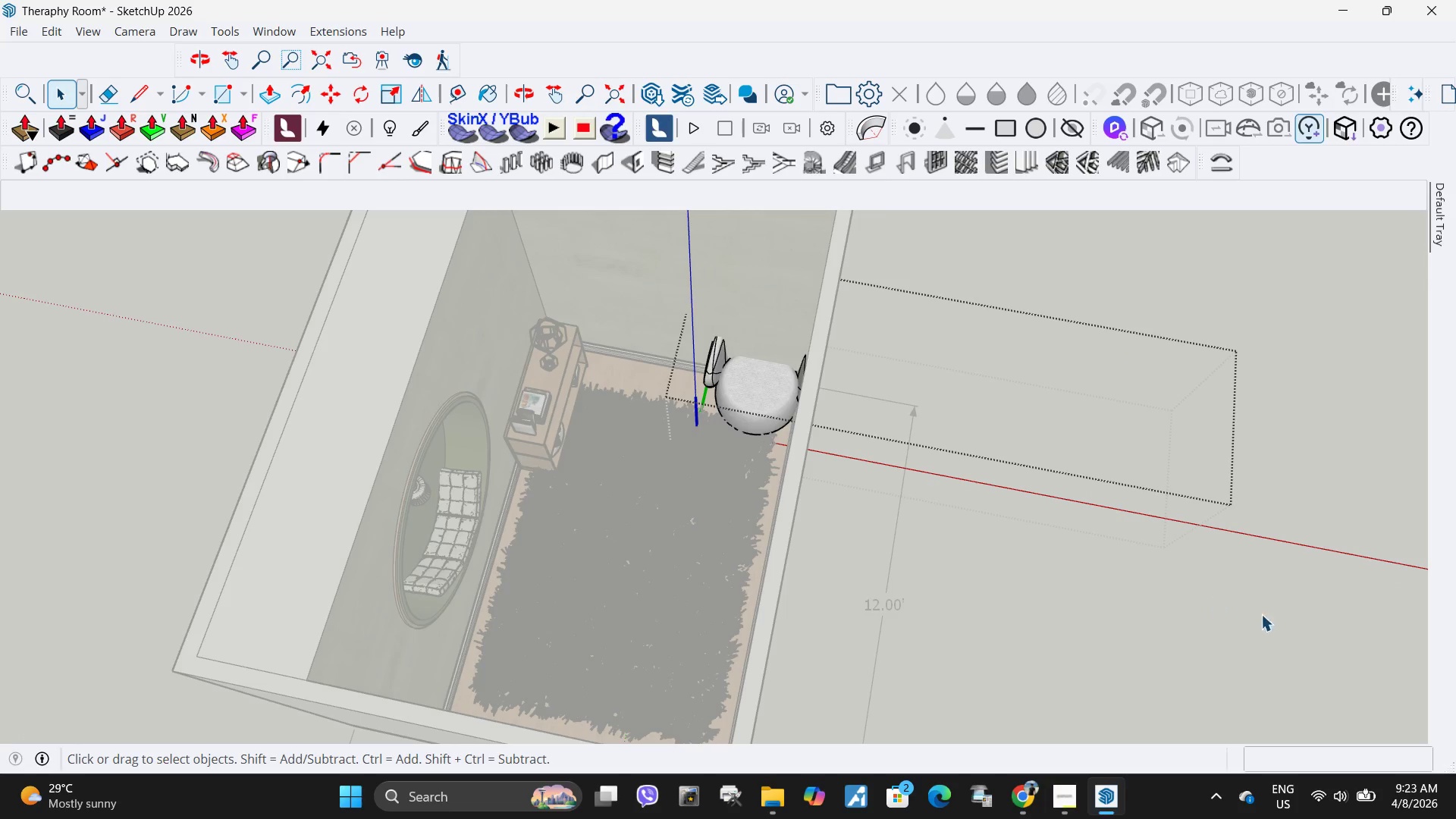 
left_click_drag(start_coordinate=[1262, 614], to_coordinate=[918, 273])
 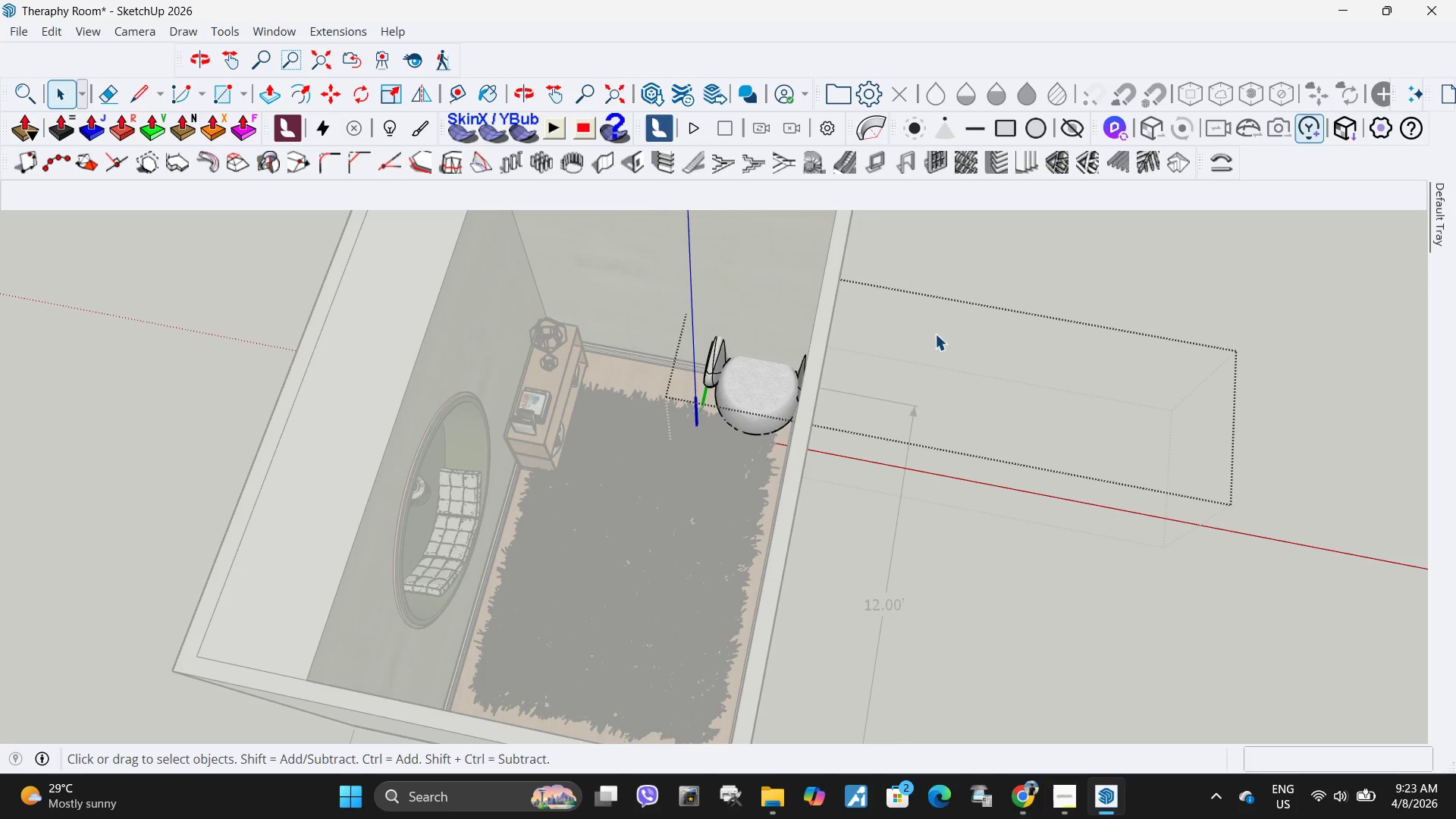 
key(Delete)
 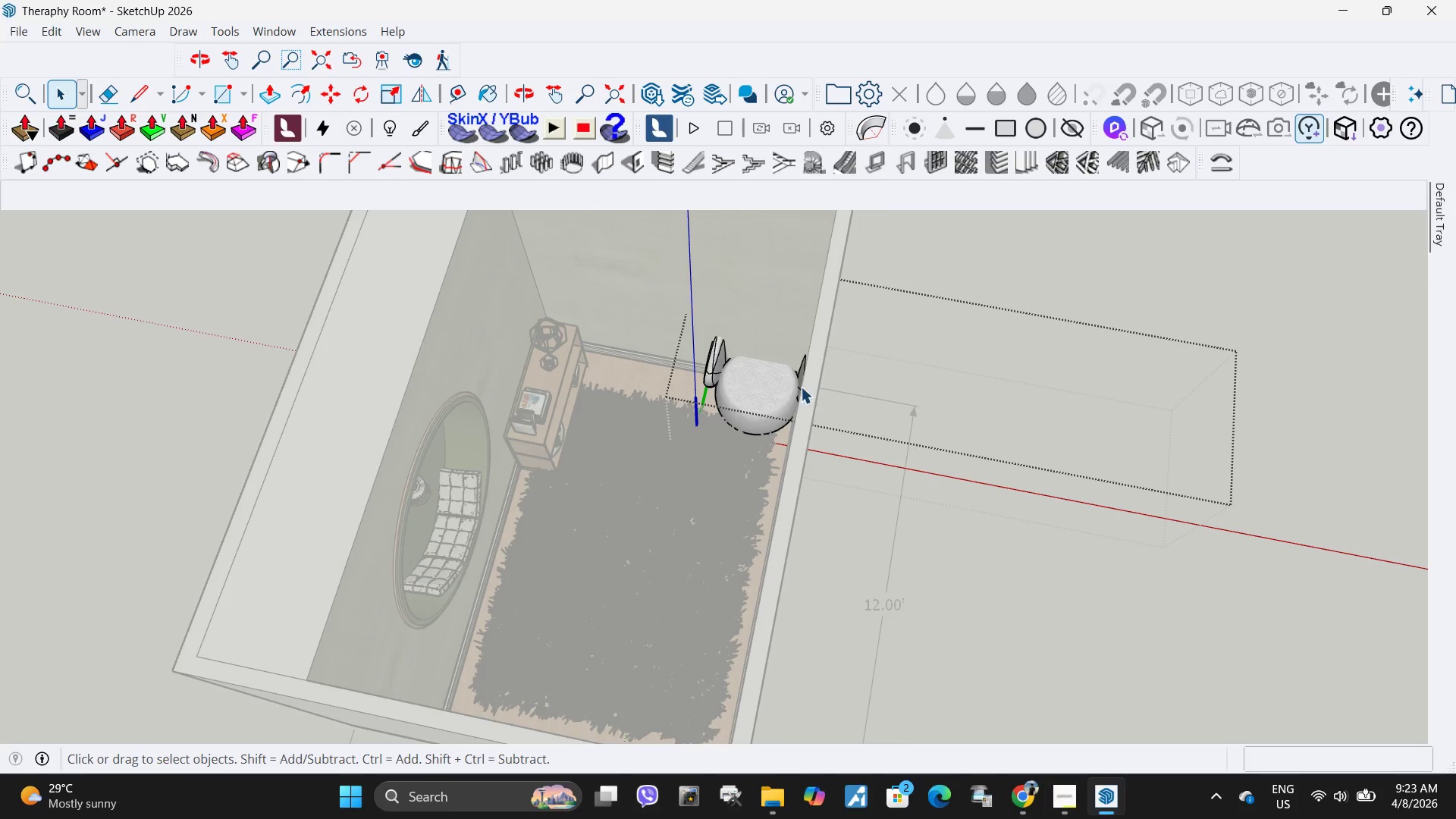 
key(Escape)
 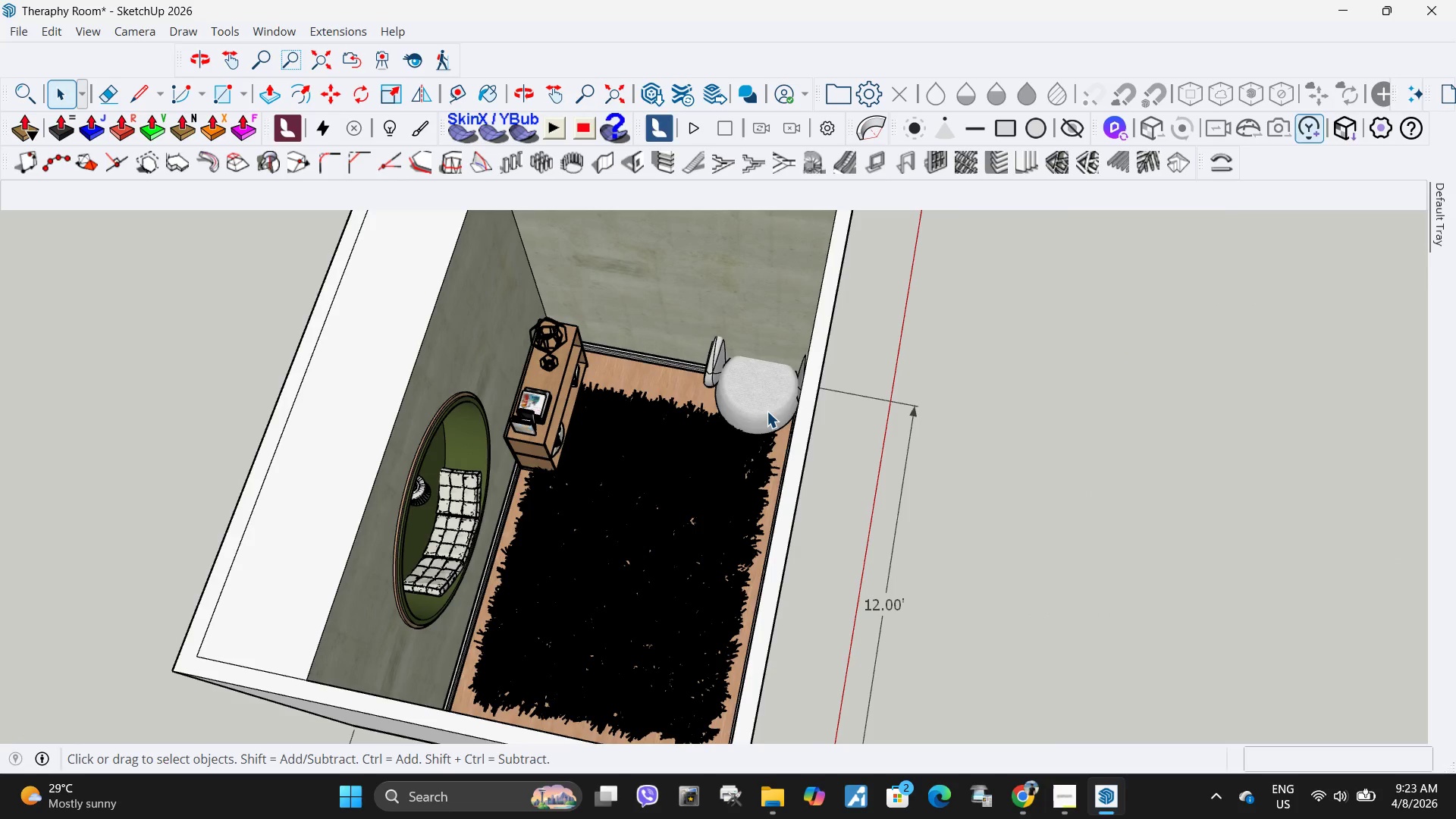 
left_click([767, 411])
 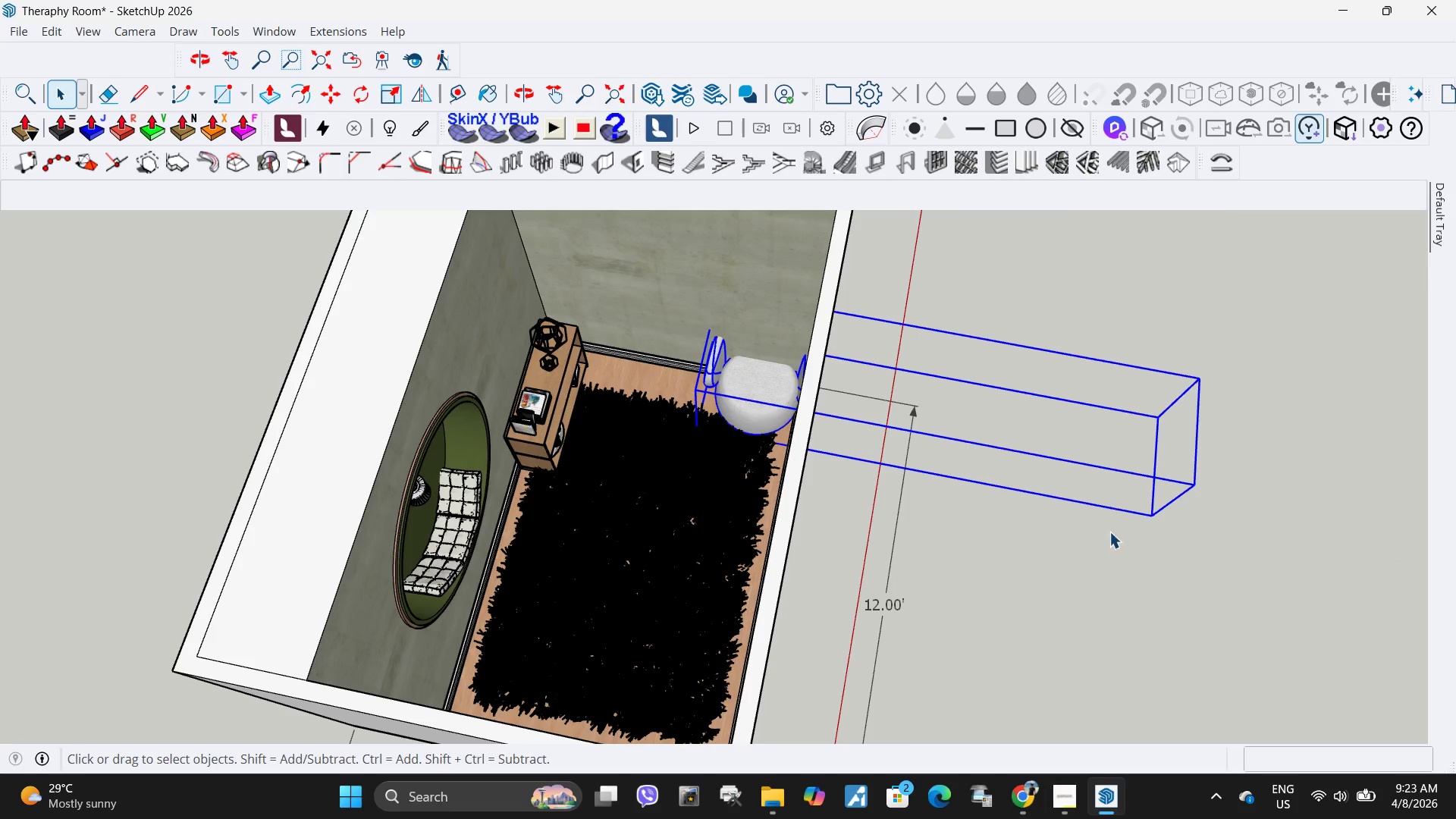 
key(M)
 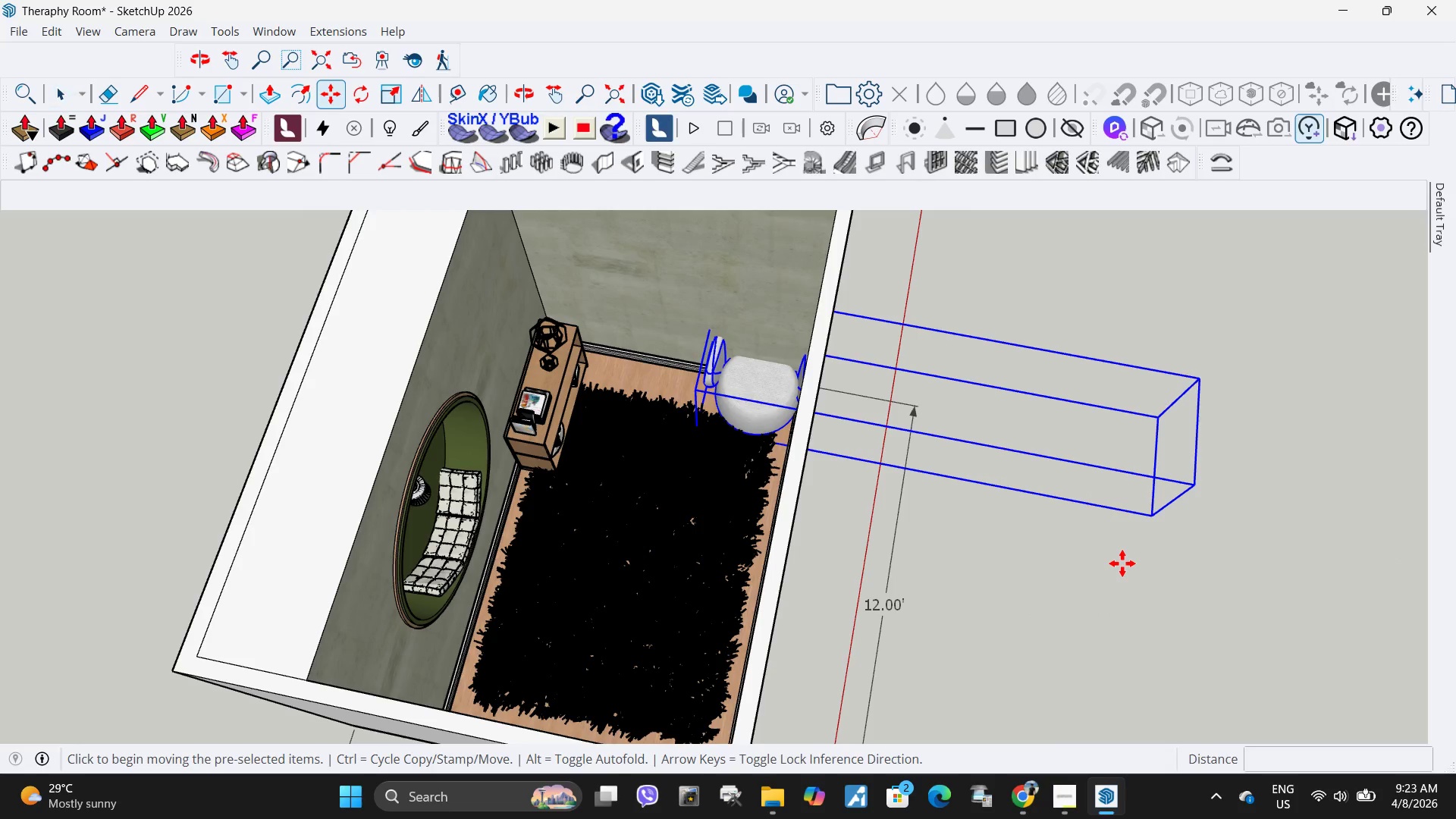 
left_click([1122, 563])
 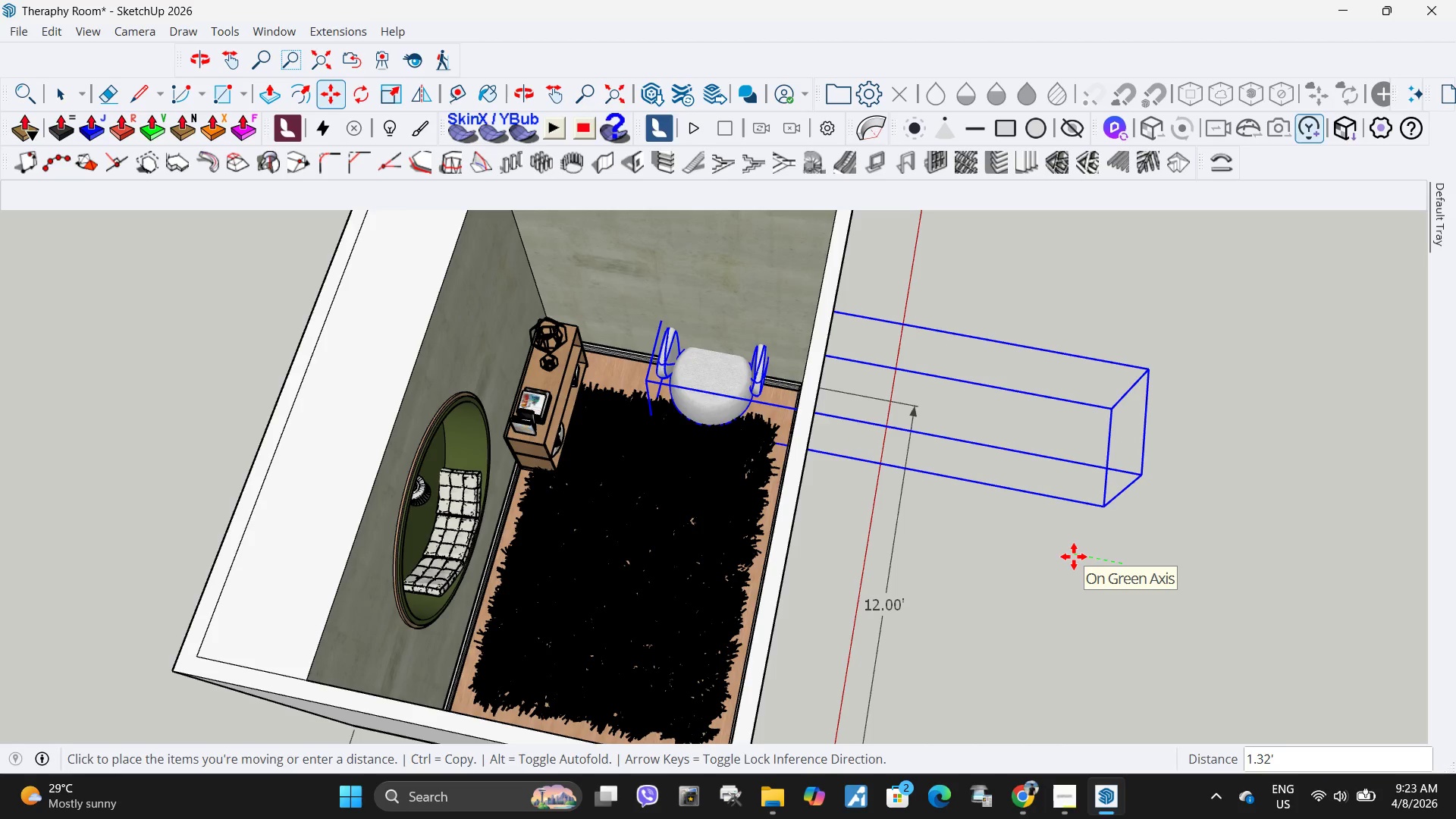 
left_click([1074, 557])
 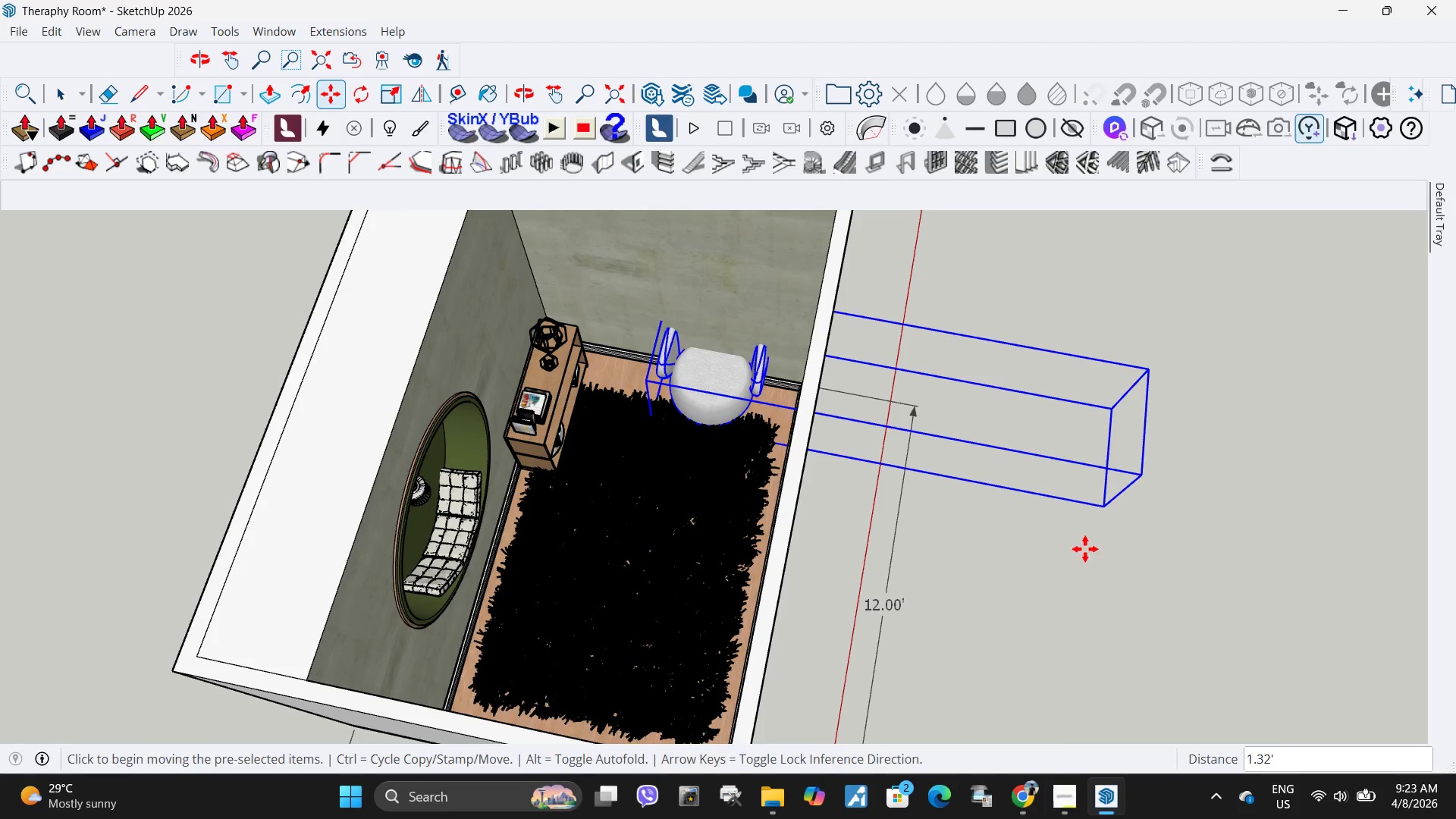 
key(M)
 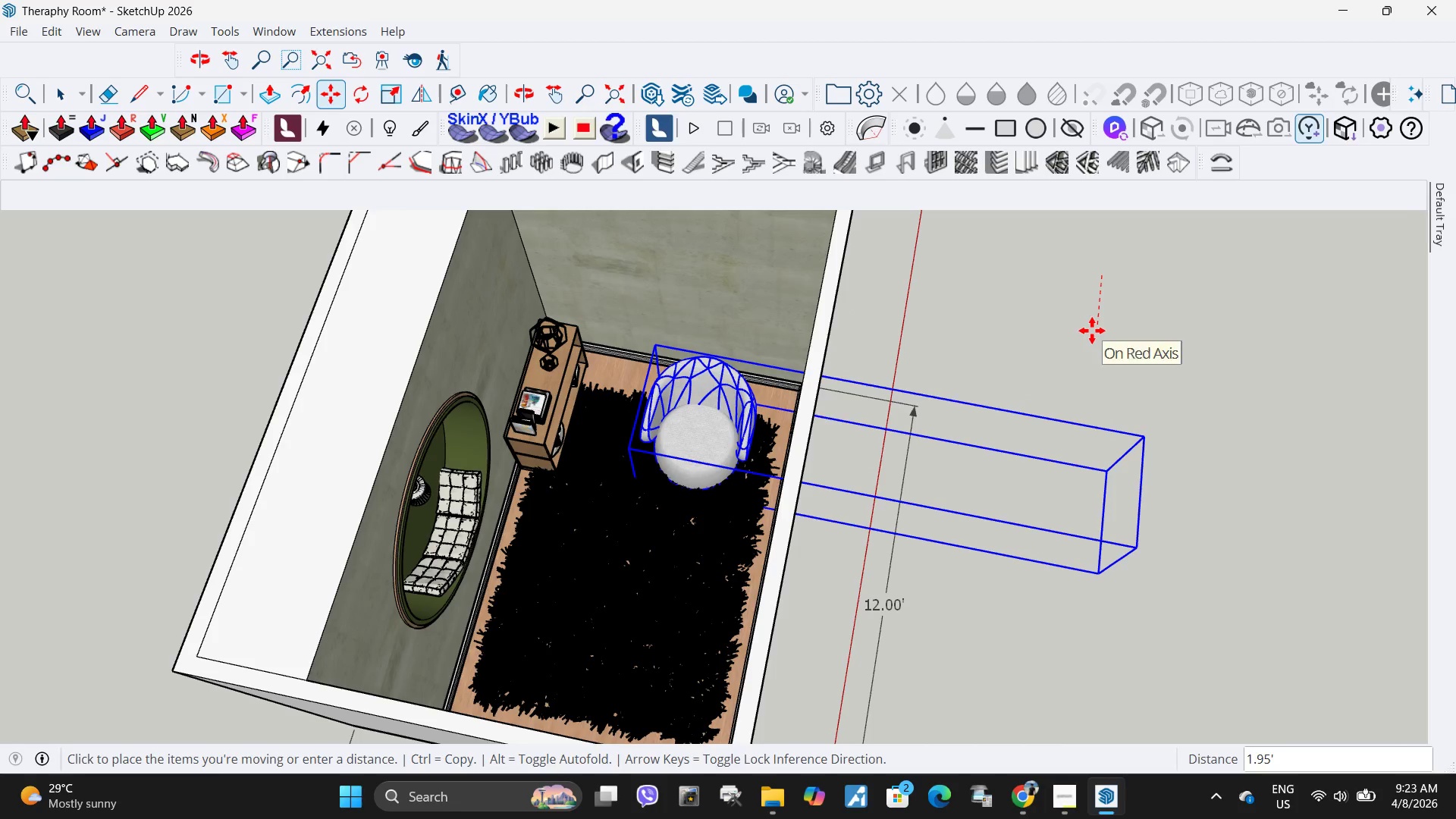 
left_click([1094, 324])
 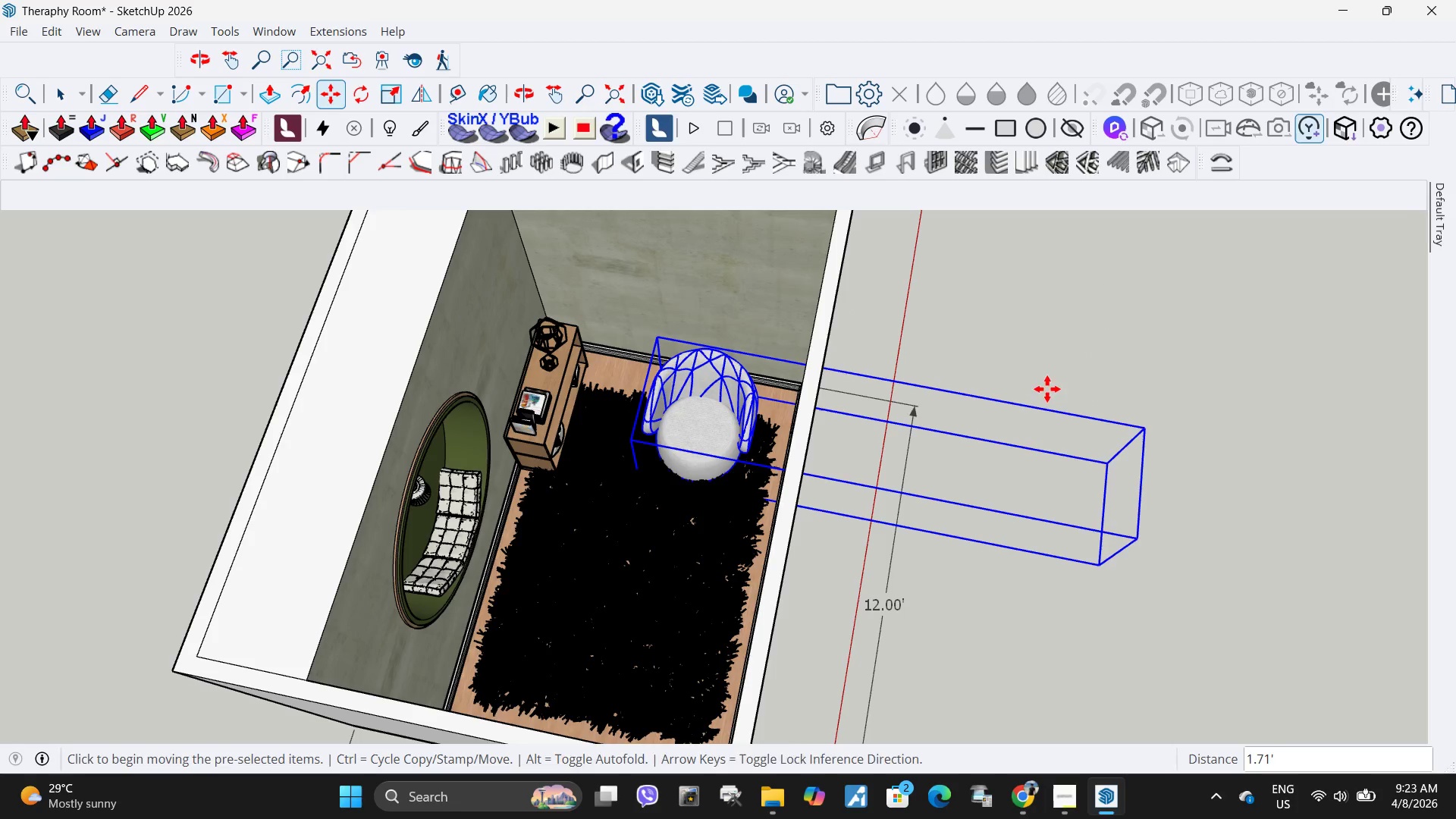 
key(Space)
 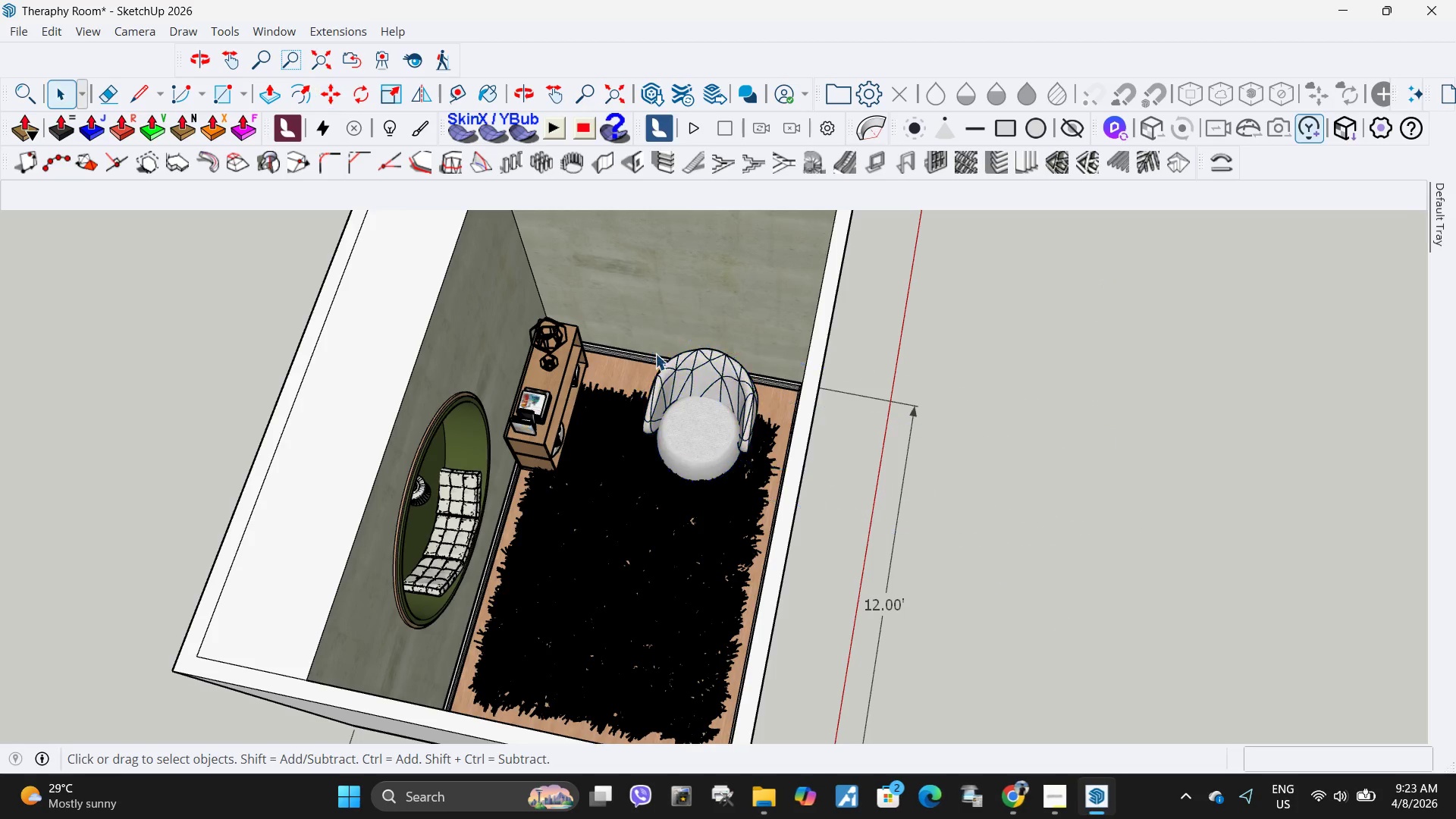 
scroll: coordinate [642, 353], scroll_direction: up, amount: 11.0
 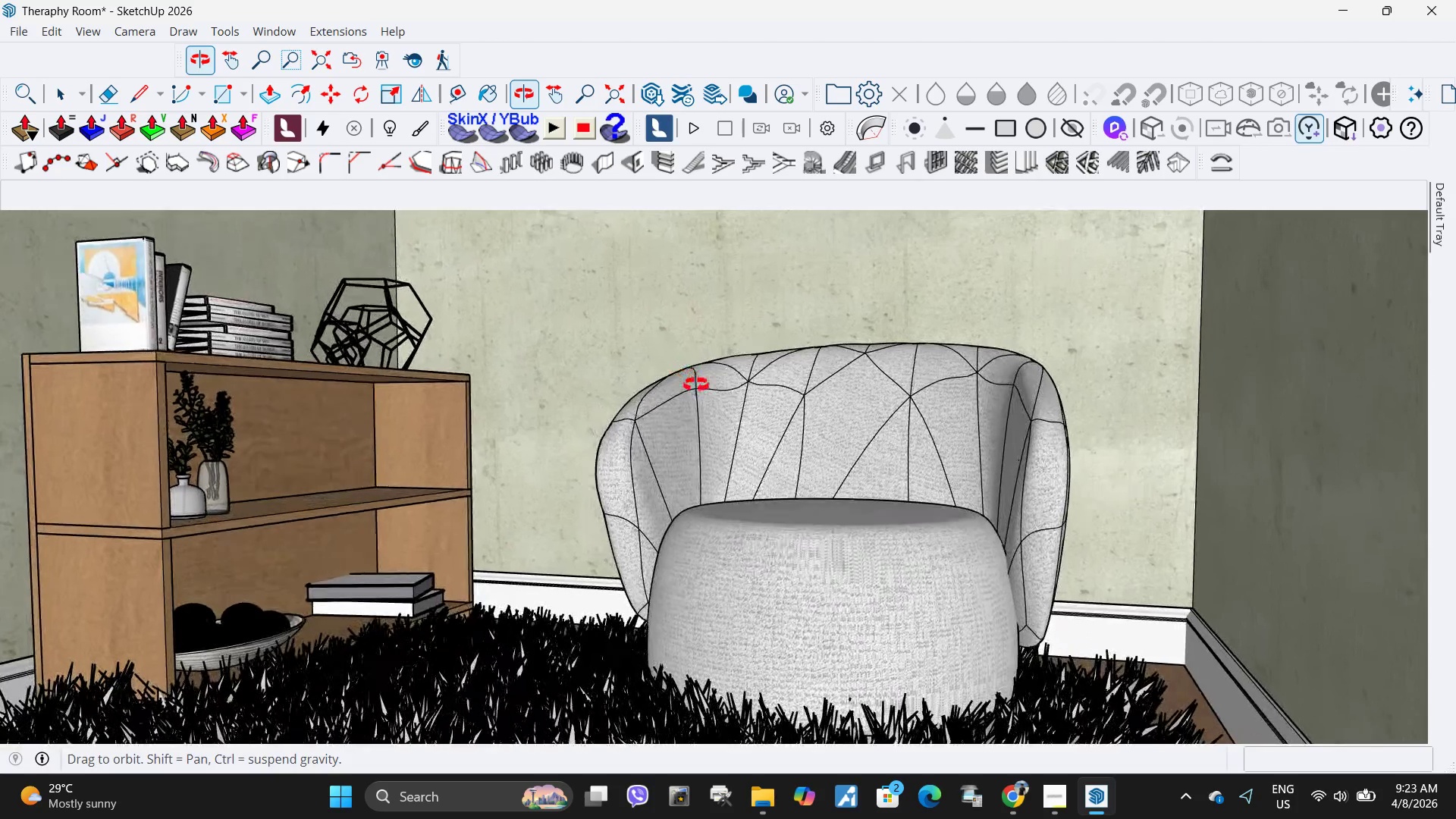 
left_click([702, 547])
 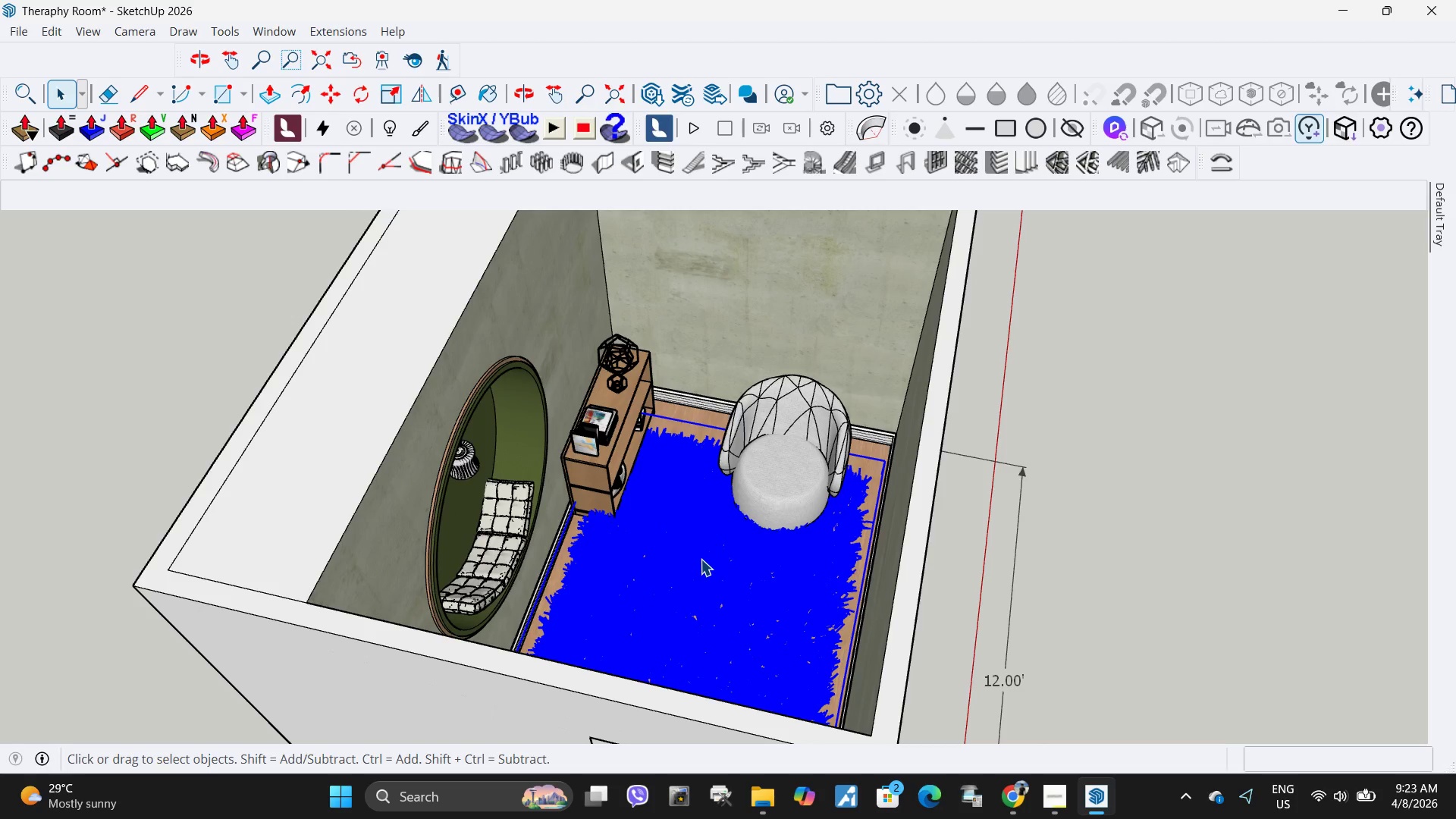 
scroll: coordinate [705, 381], scroll_direction: down, amount: 17.0
 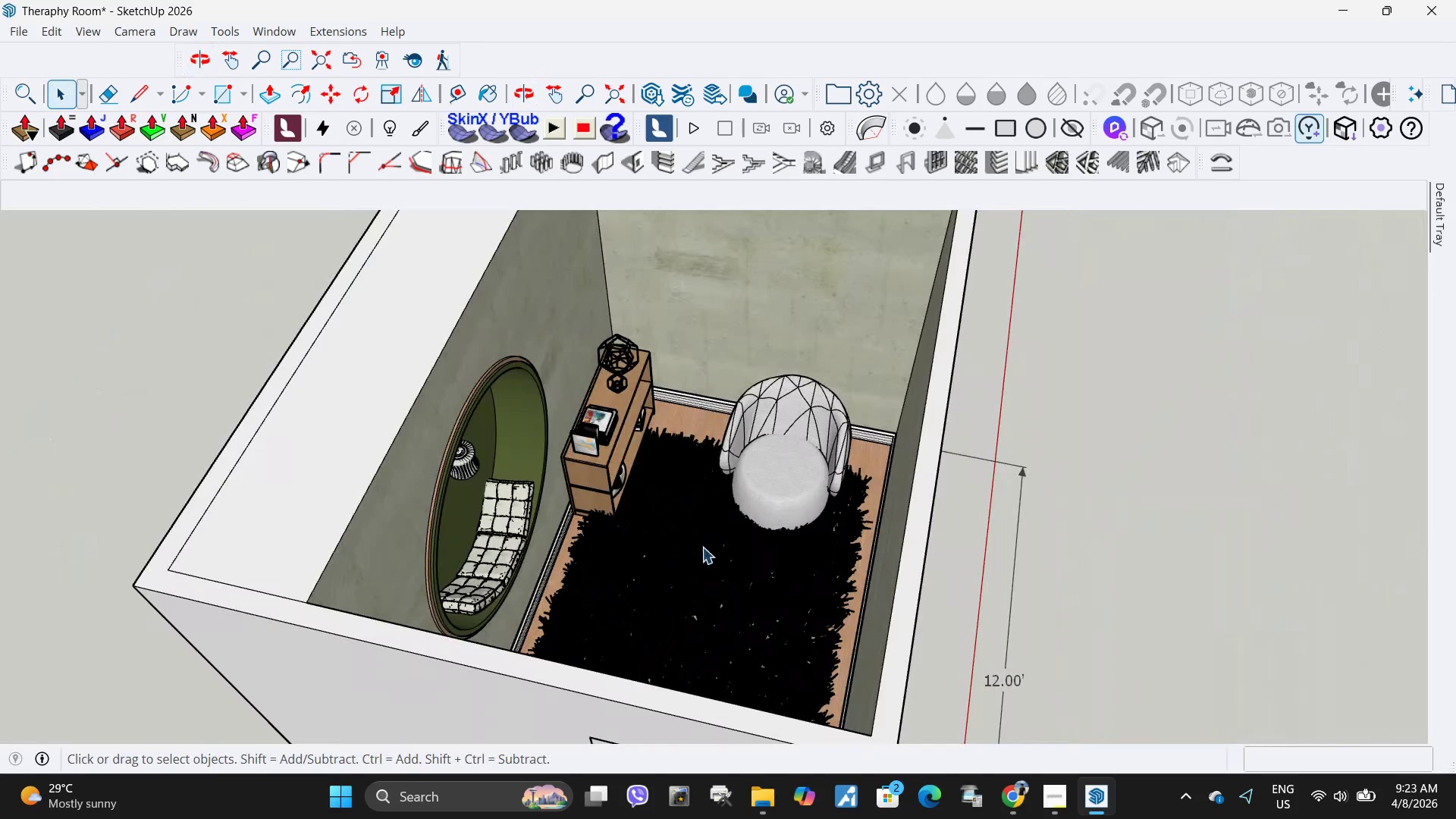 
key(S)
 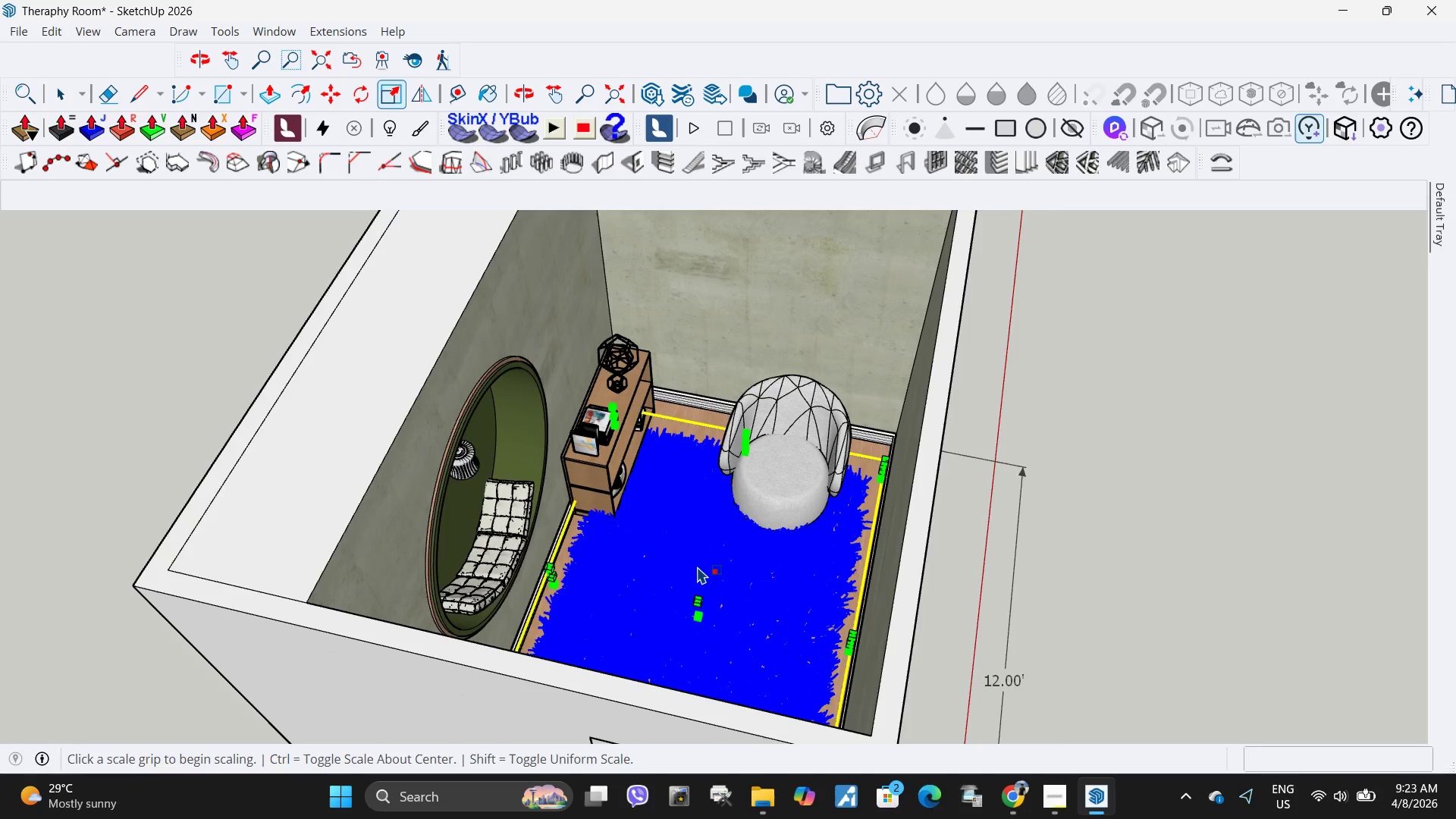 
left_click([698, 620])
 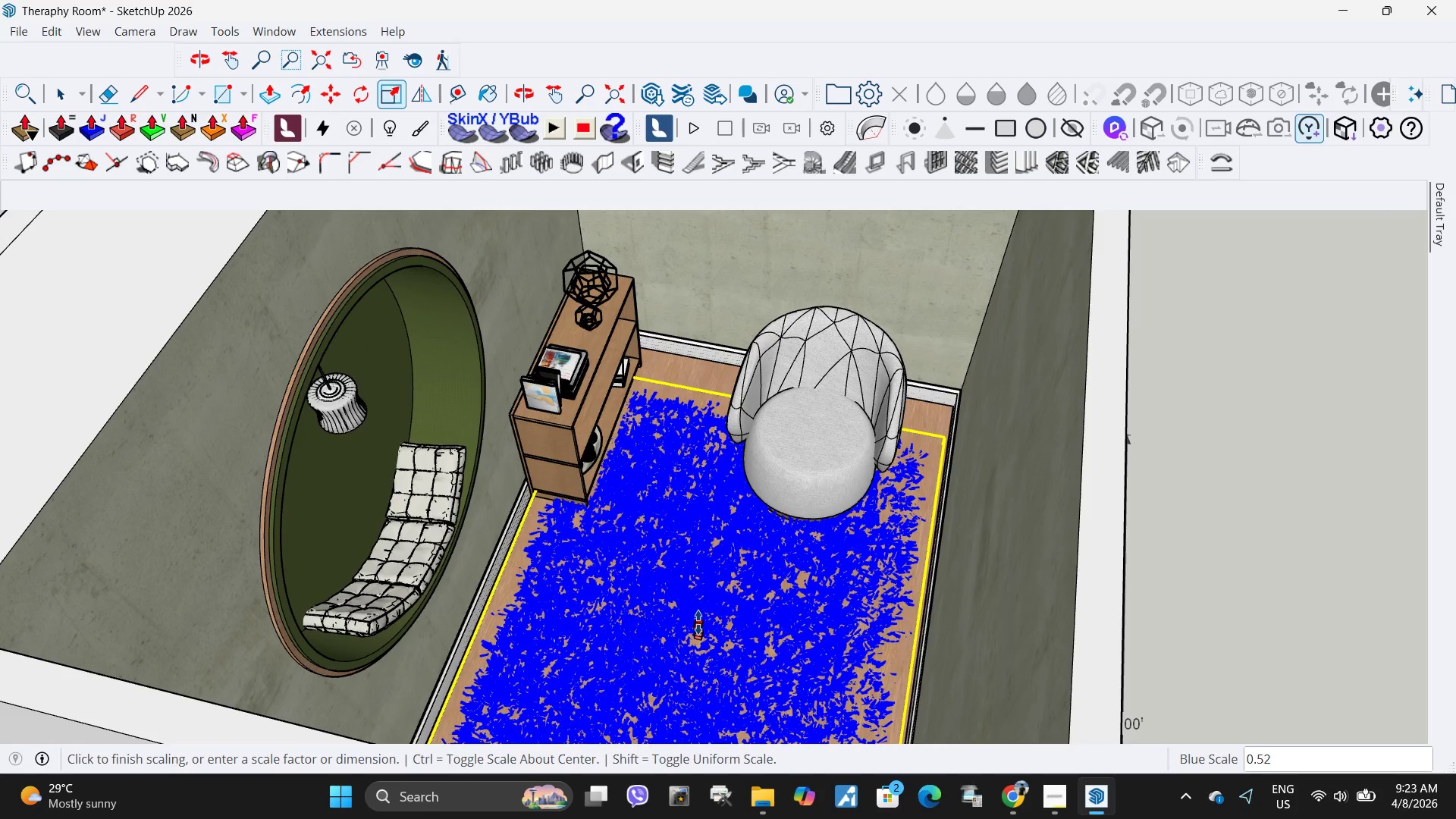 
scroll: coordinate [697, 569], scroll_direction: up, amount: 5.0
 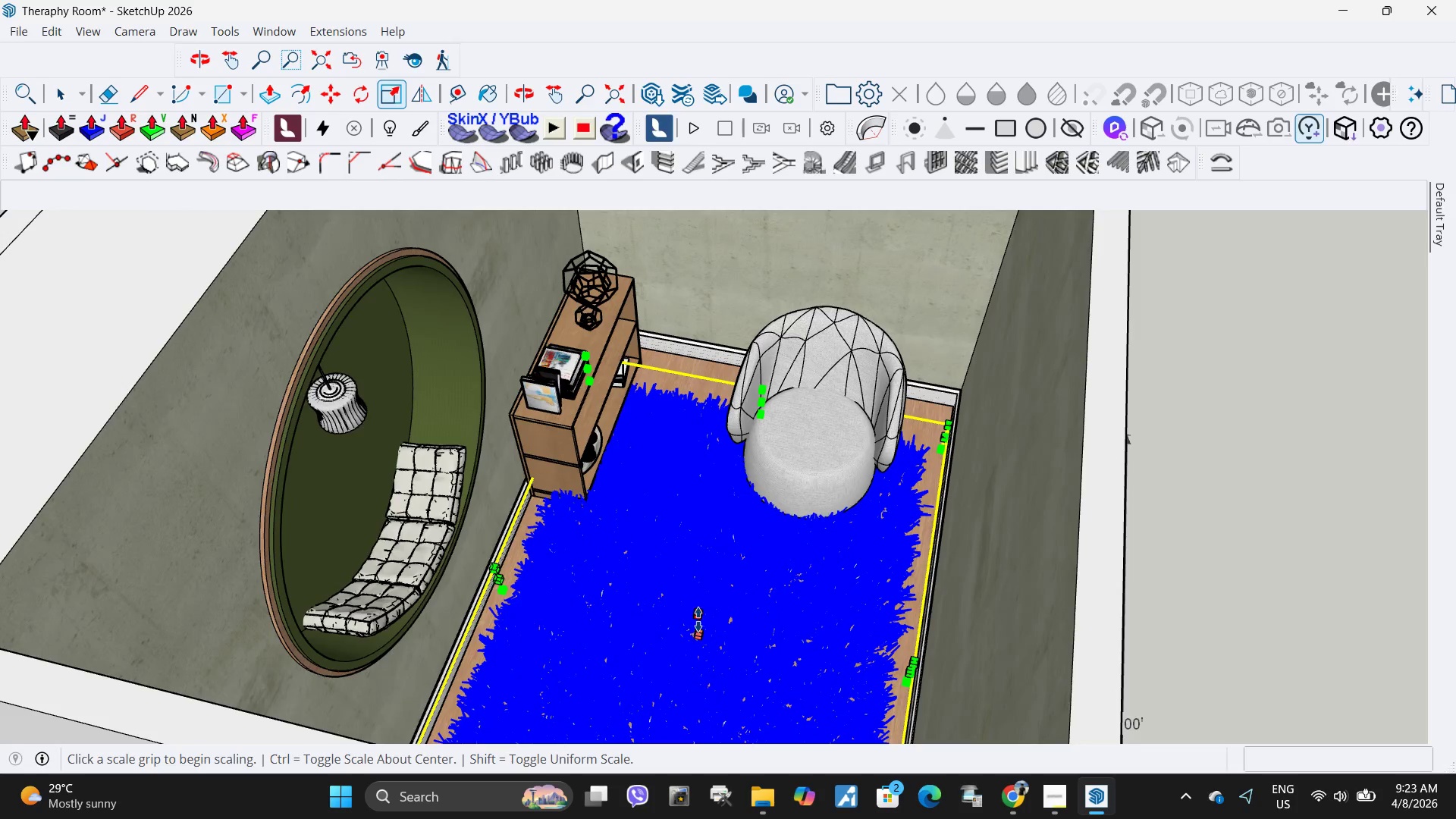 
key(Escape)
 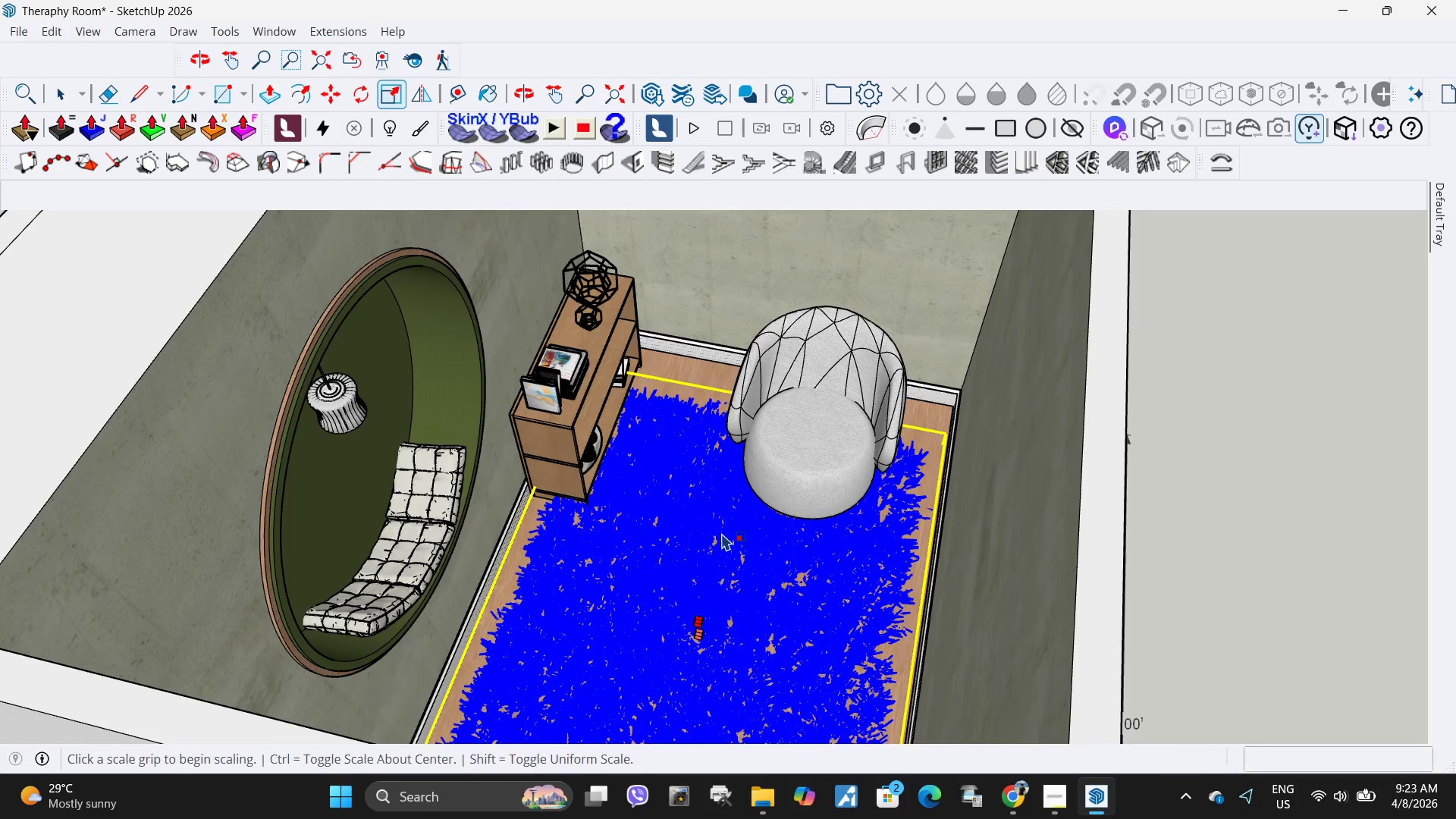 
scroll: coordinate [721, 530], scroll_direction: down, amount: 4.0
 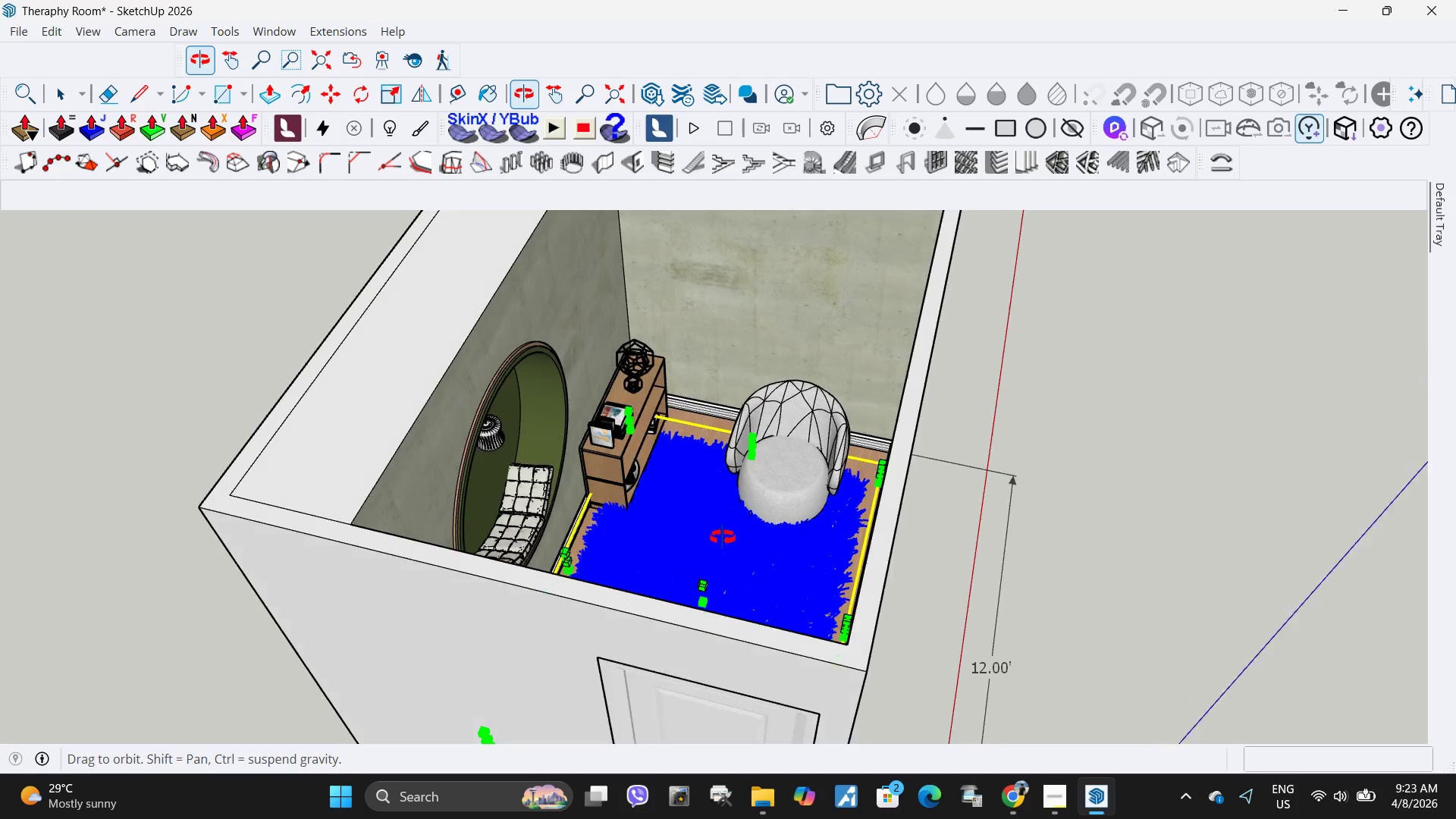 
scroll: coordinate [703, 610], scroll_direction: up, amount: 21.0
 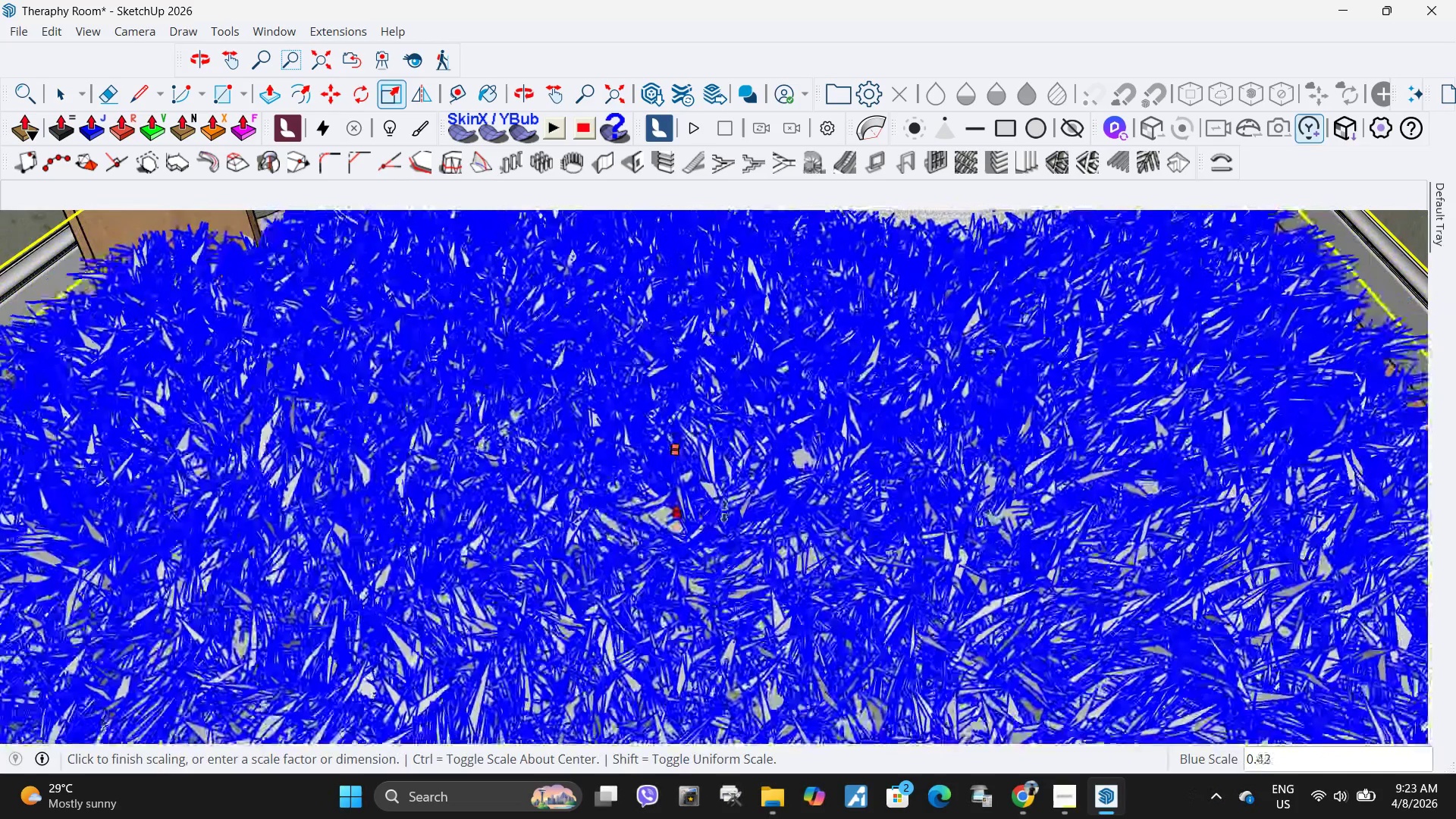 
key(Escape)
 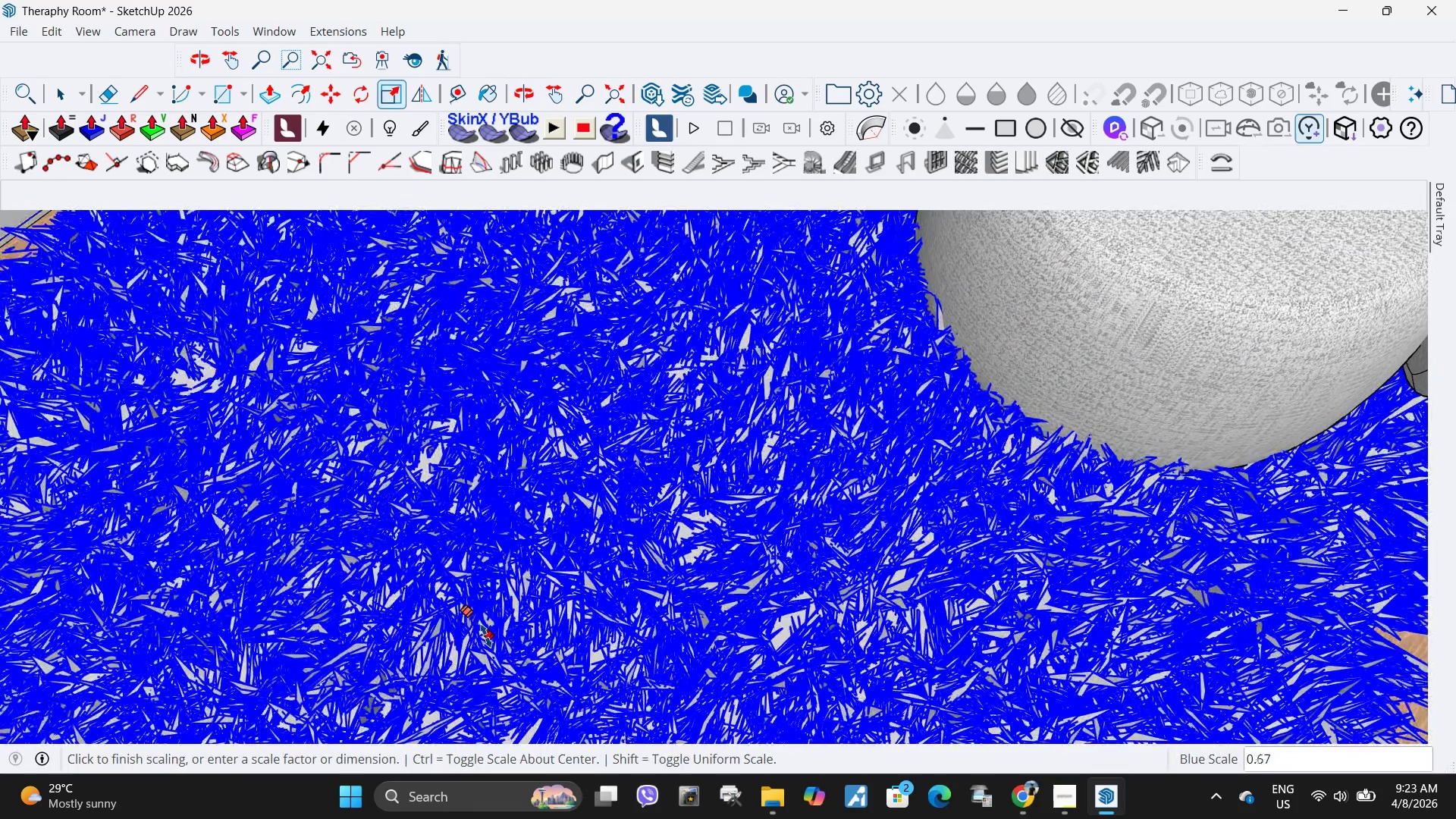 
left_click([488, 636])
 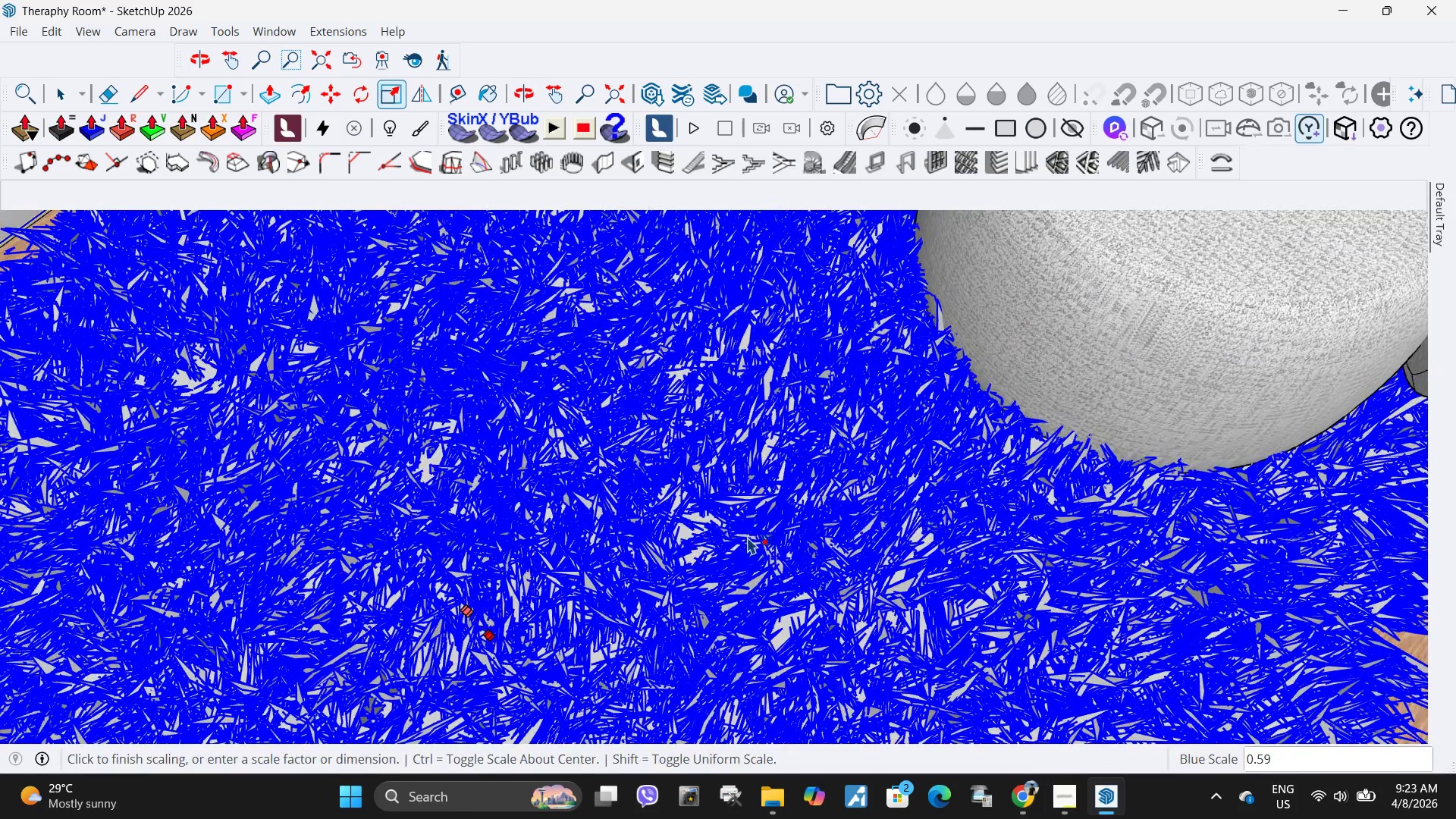 
scroll: coordinate [747, 537], scroll_direction: down, amount: 10.0
 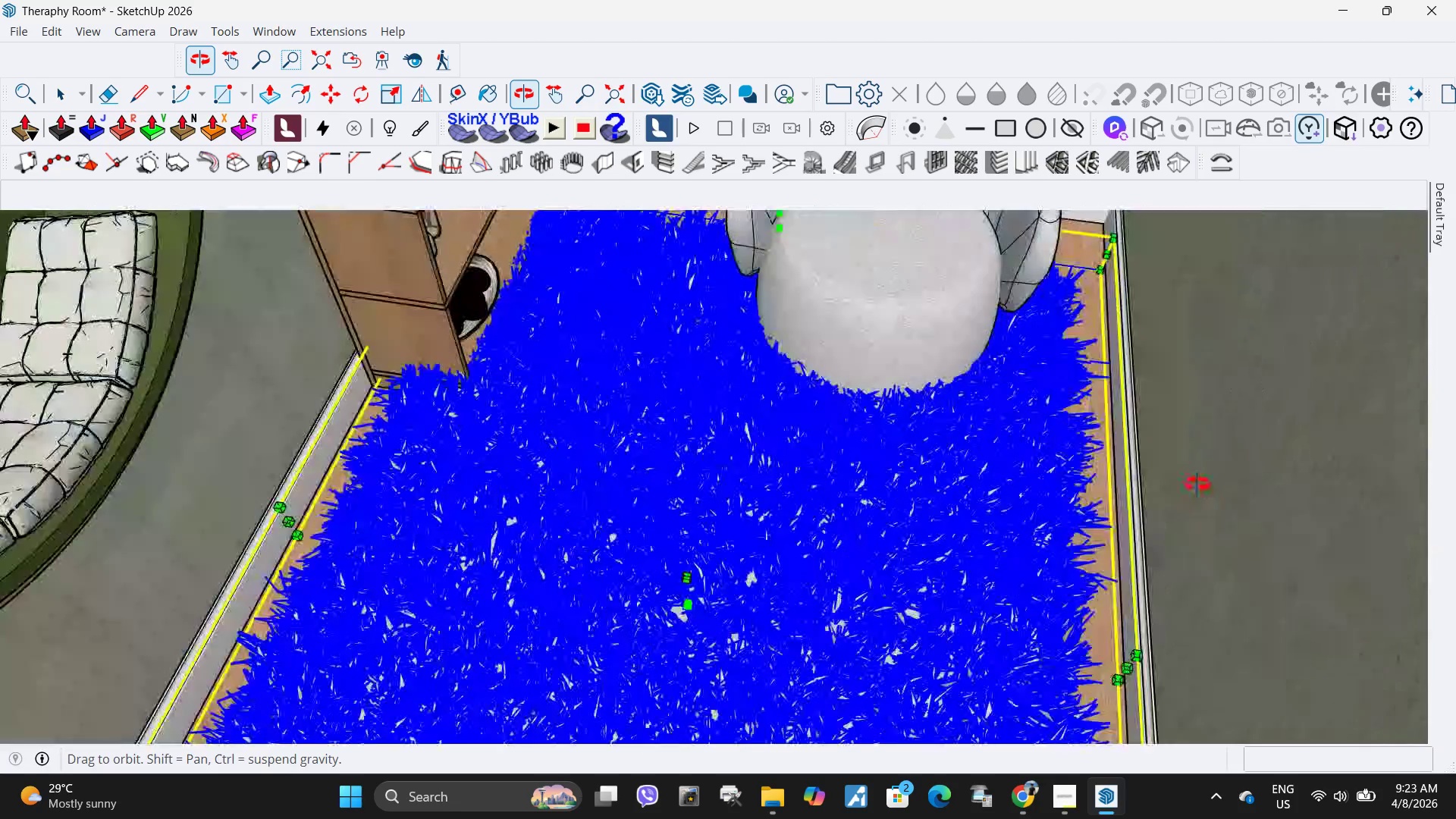 
scroll: coordinate [403, 471], scroll_direction: up, amount: 18.0
 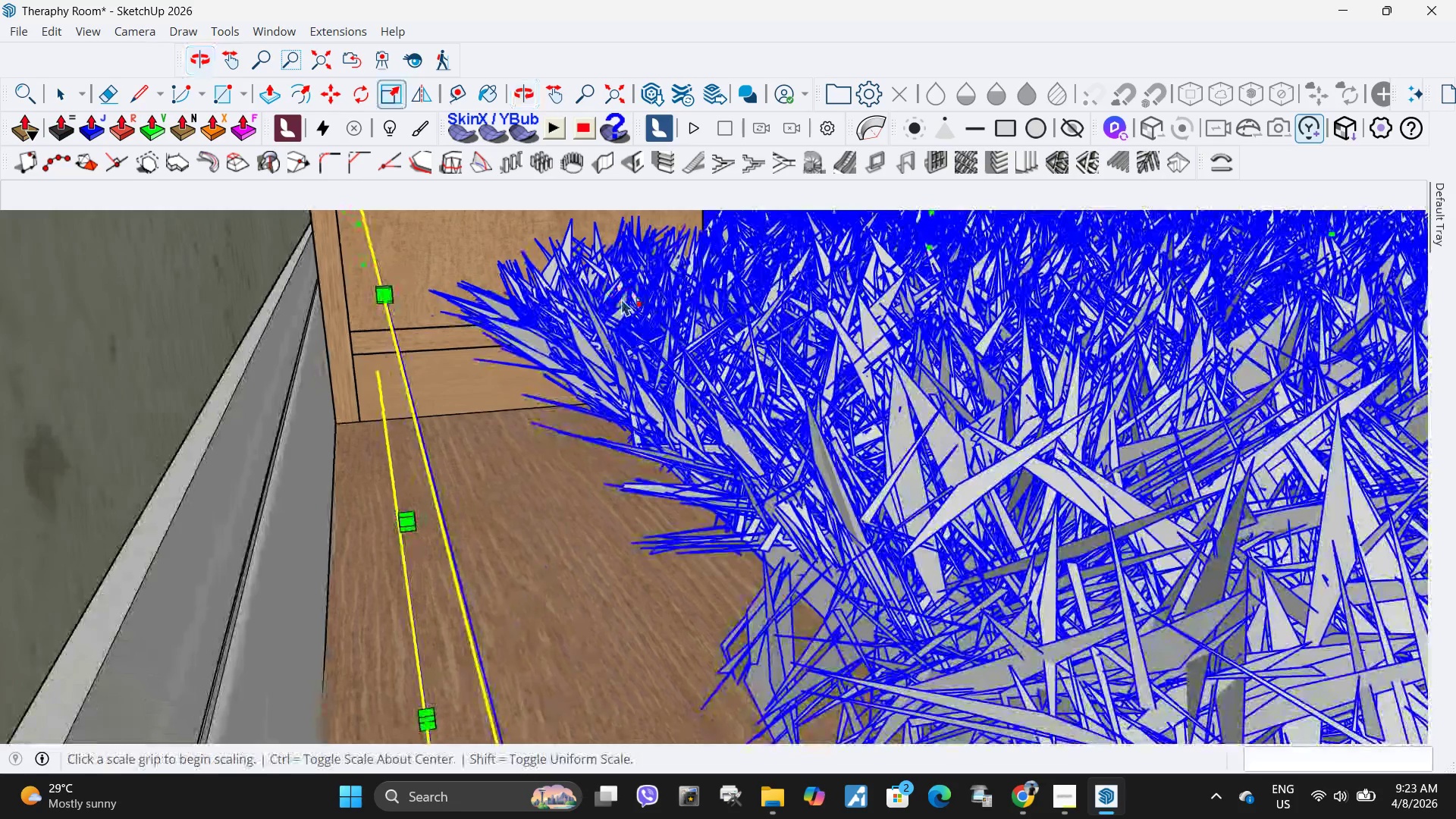 
key(M)
 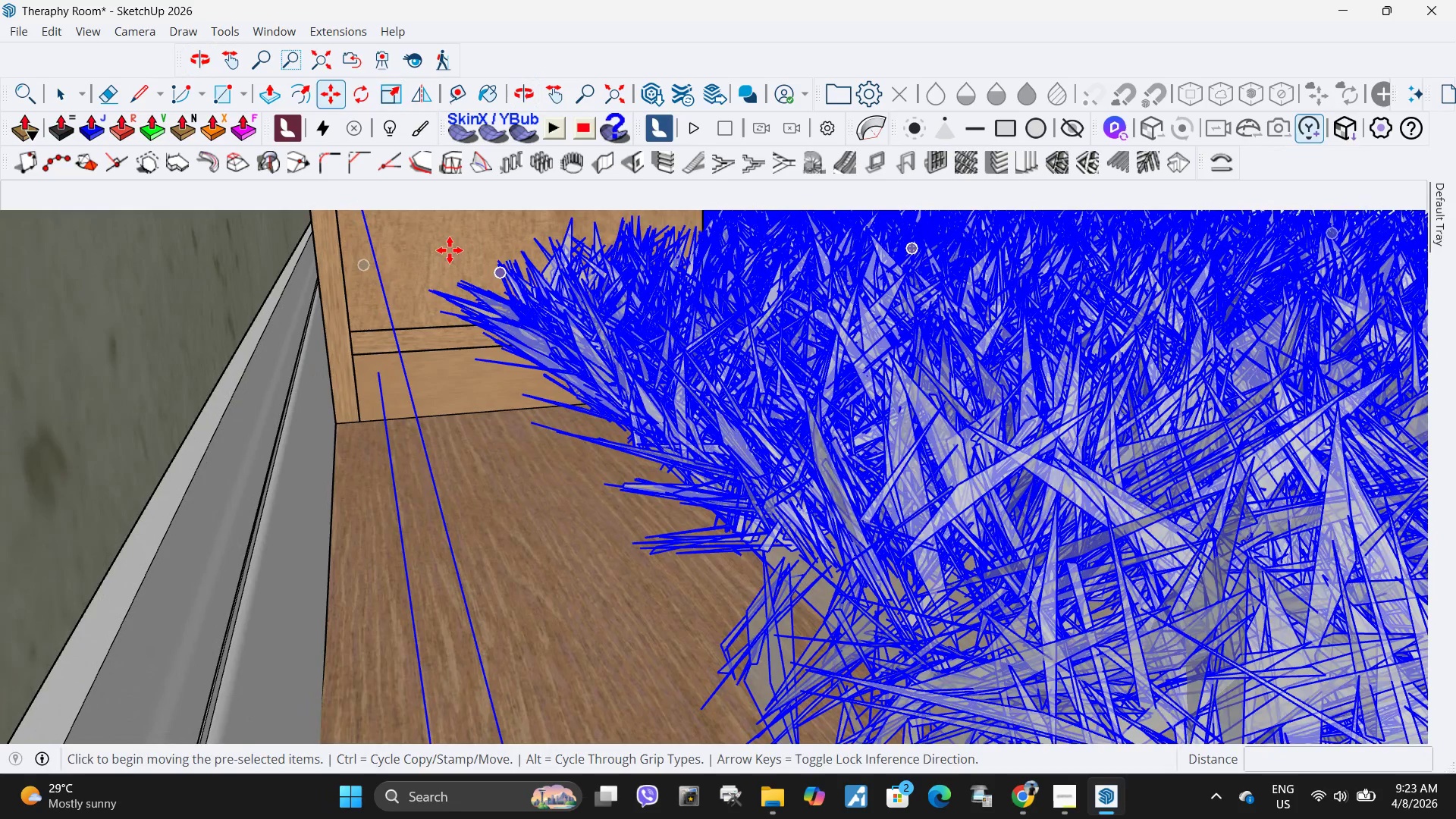 
left_click([450, 250])
 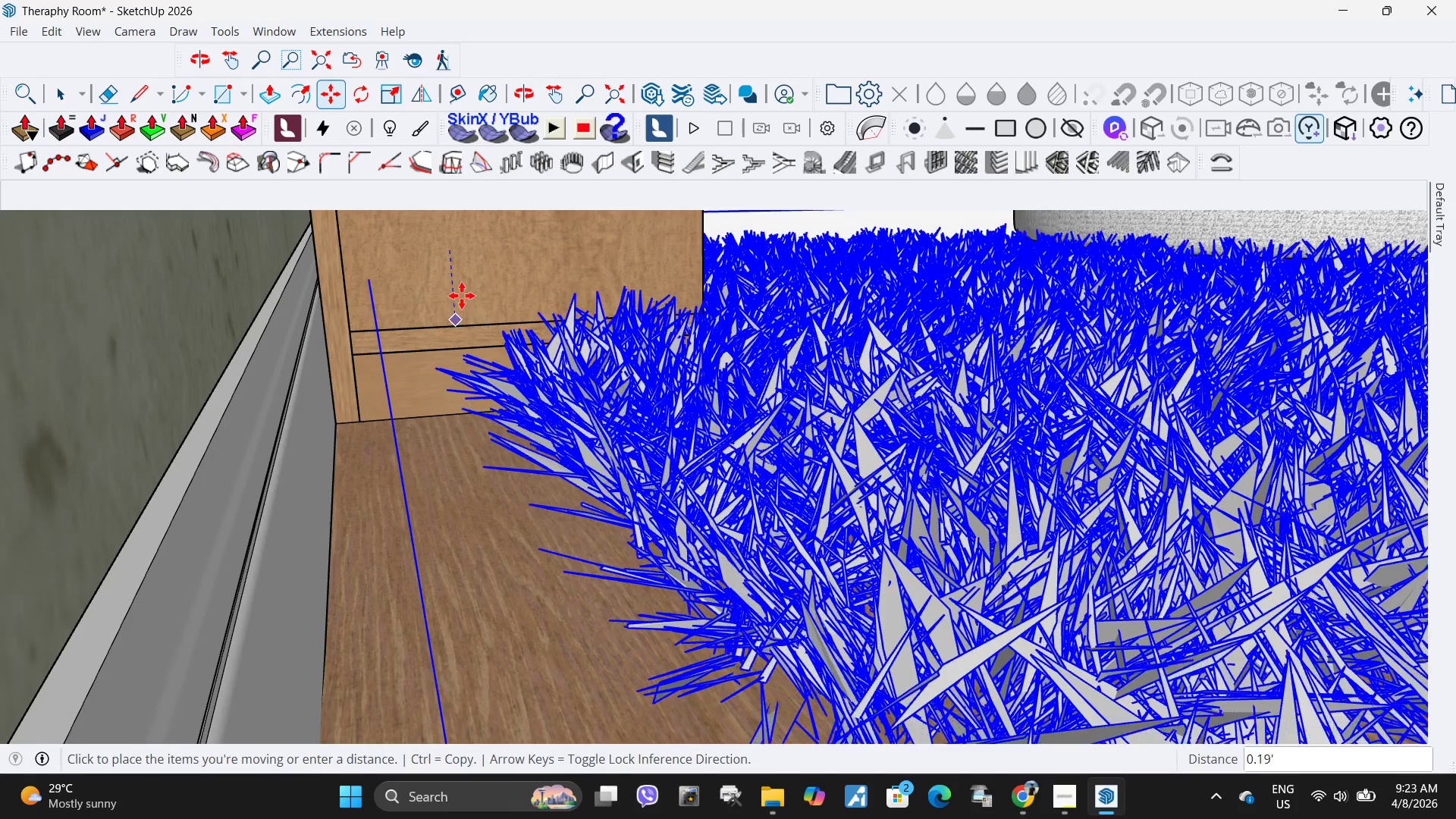 
wait(7.62)
 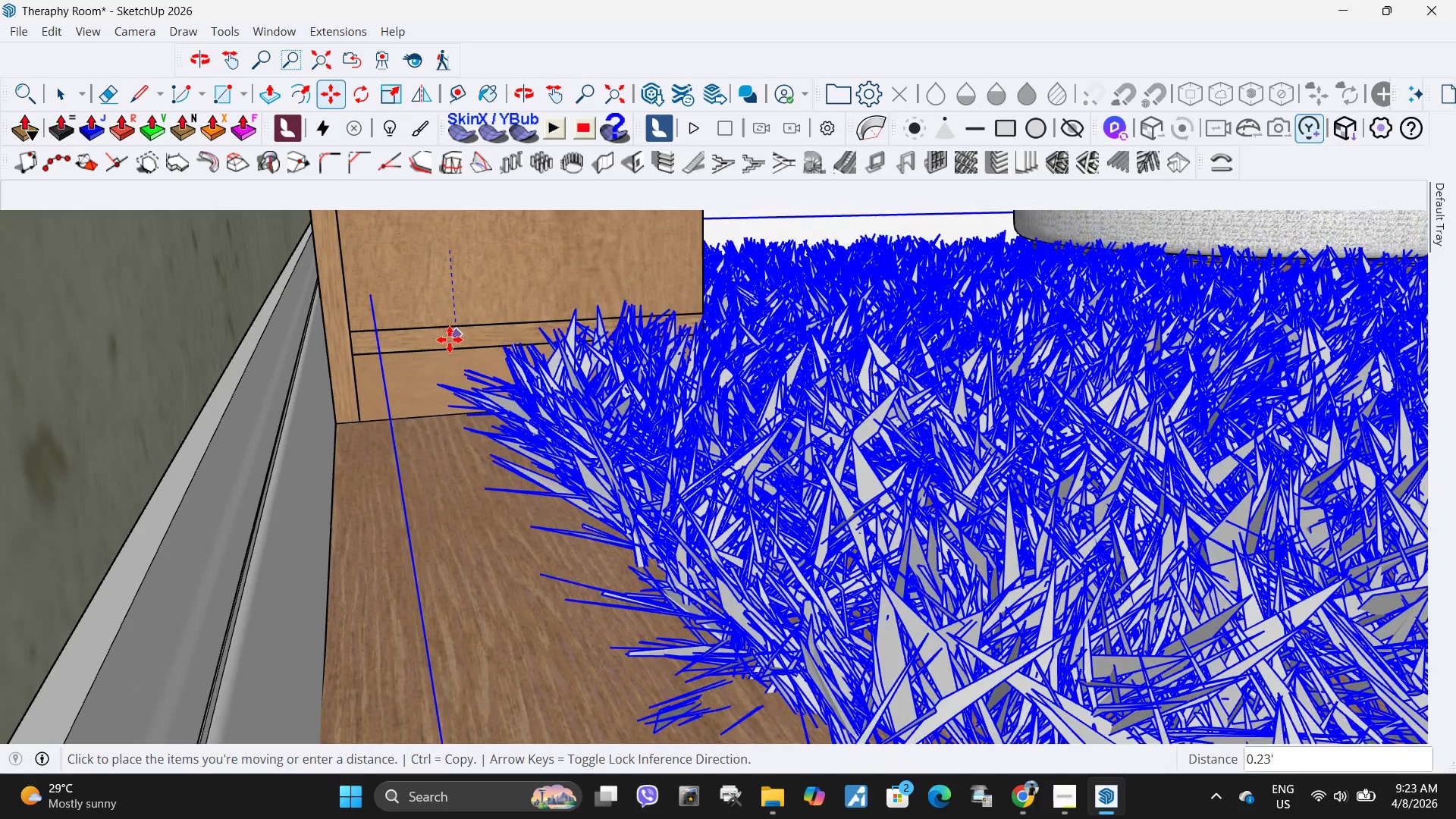 
left_click([464, 307])
 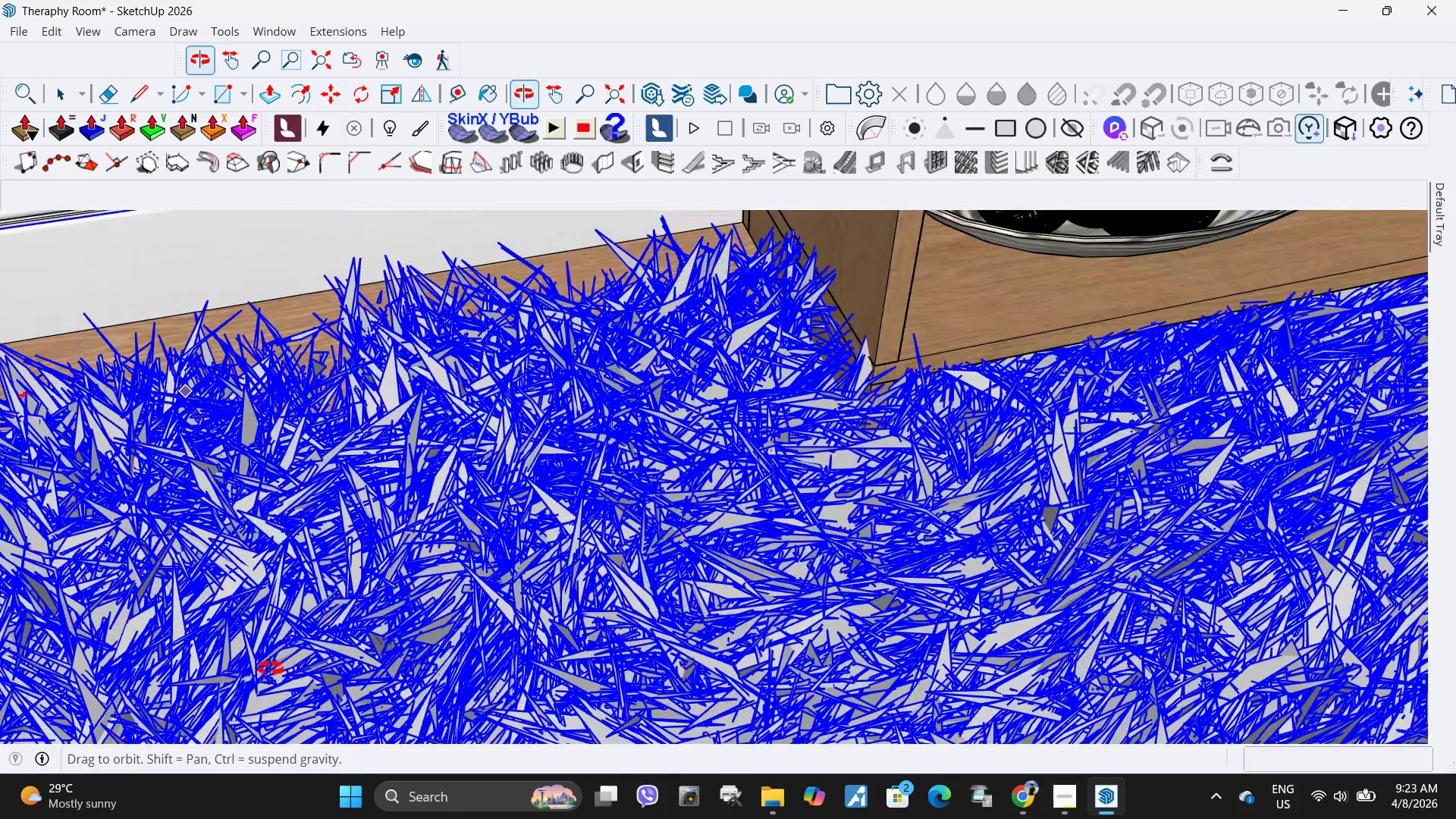 
scroll: coordinate [716, 358], scroll_direction: down, amount: 37.0
 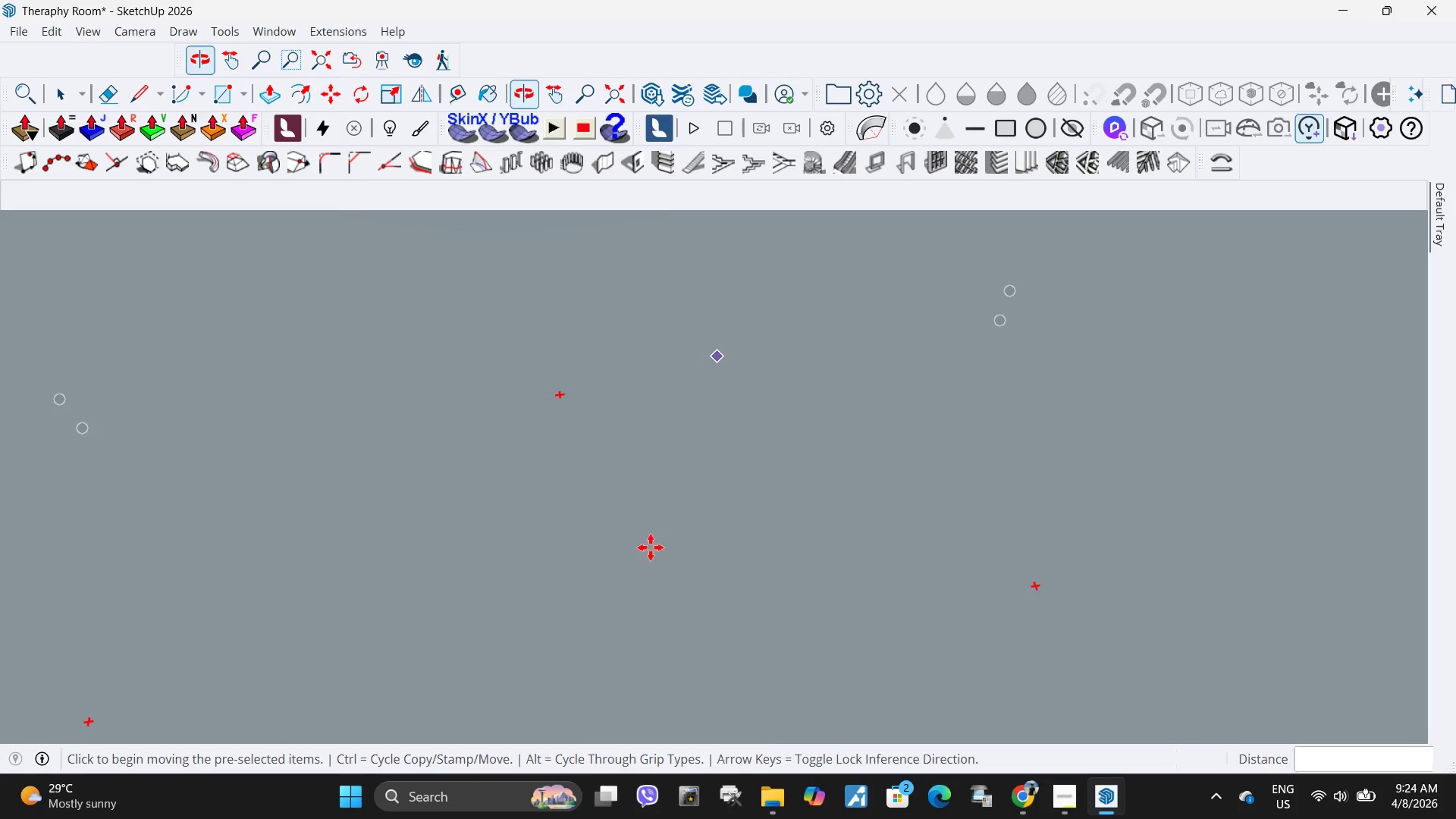 
key(H)
 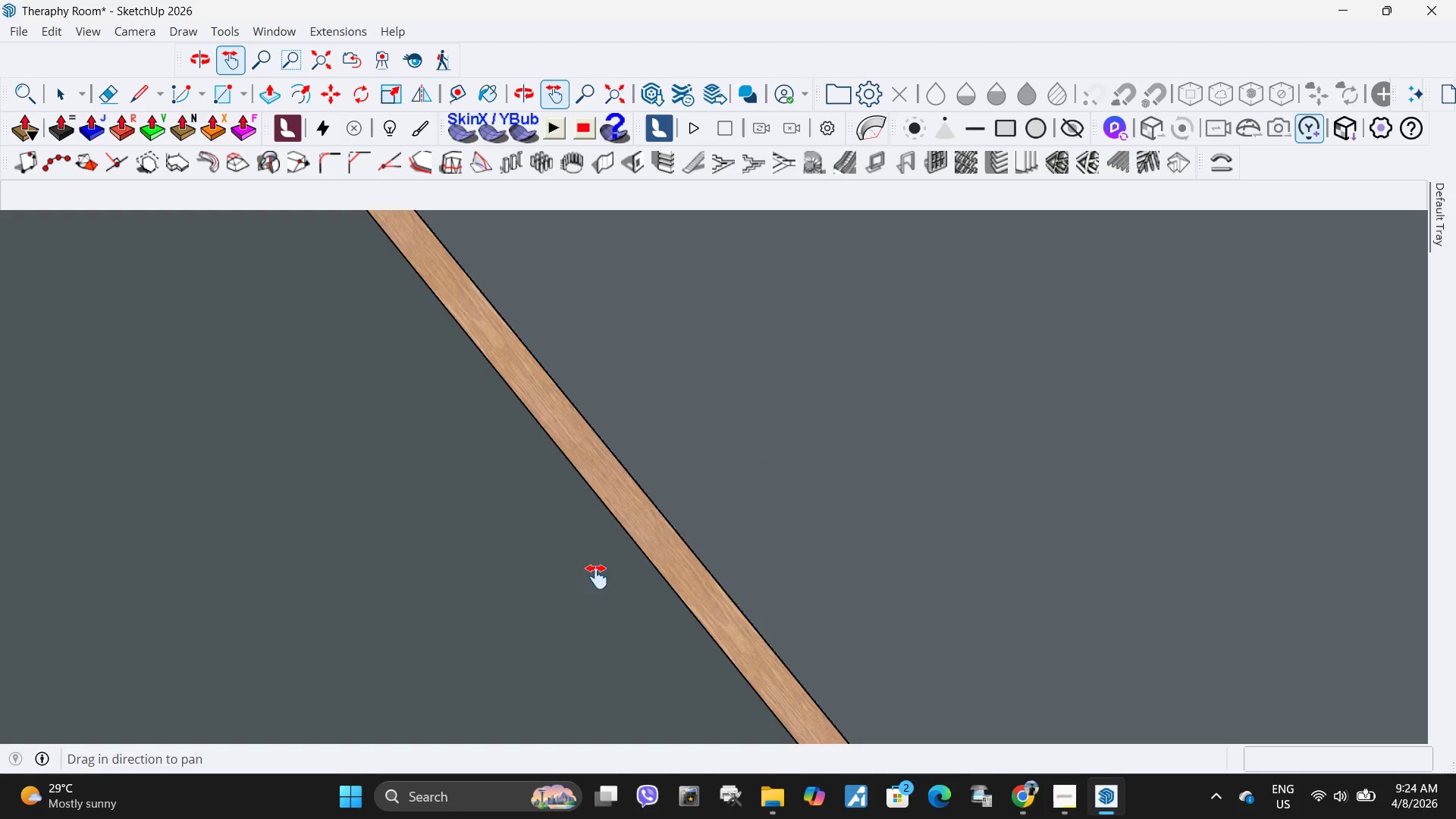 
left_click_drag(start_coordinate=[597, 577], to_coordinate=[940, 317])
 